 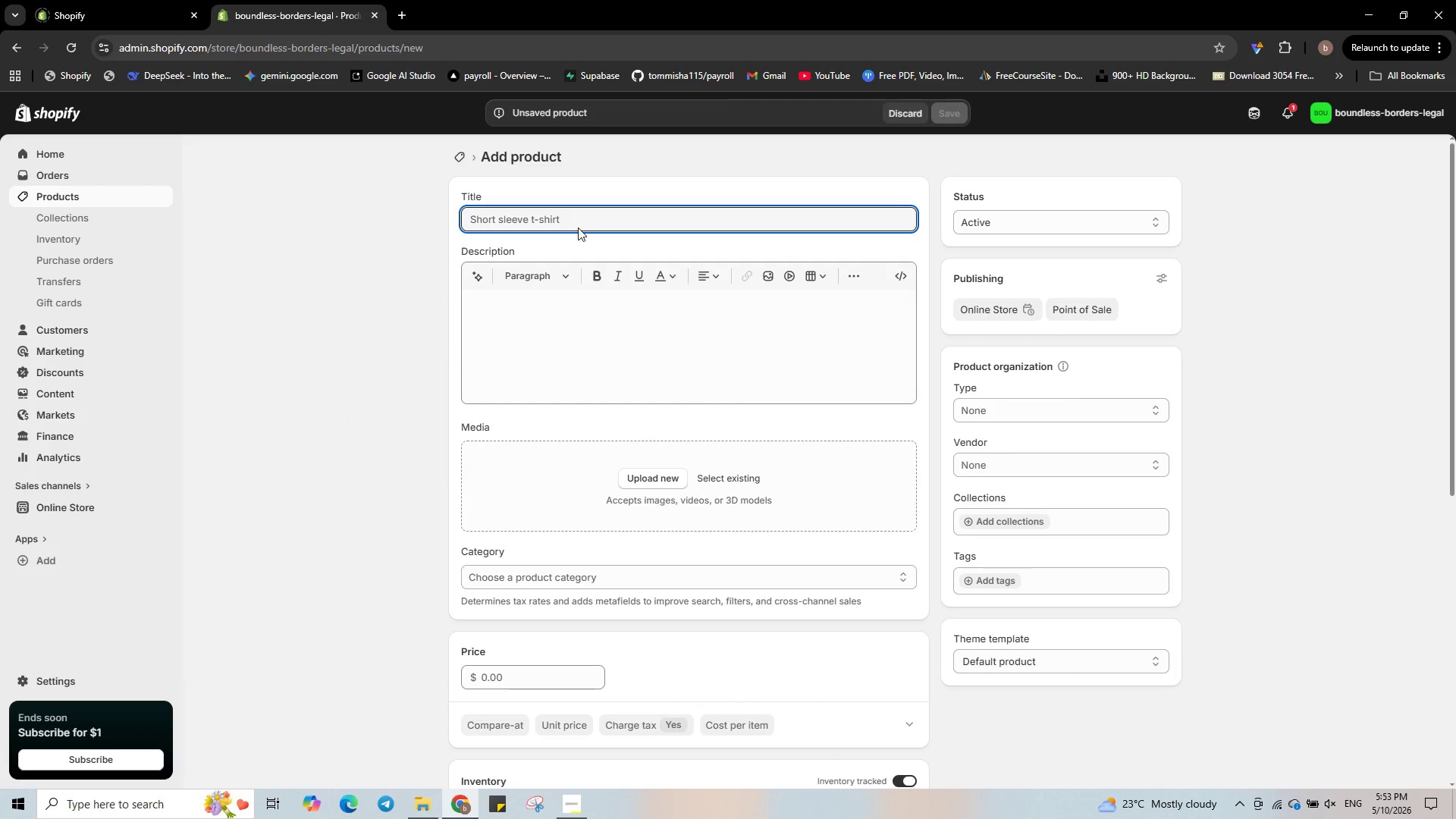 
type(DACA Renewal Form Check - work Permit Renewal)
 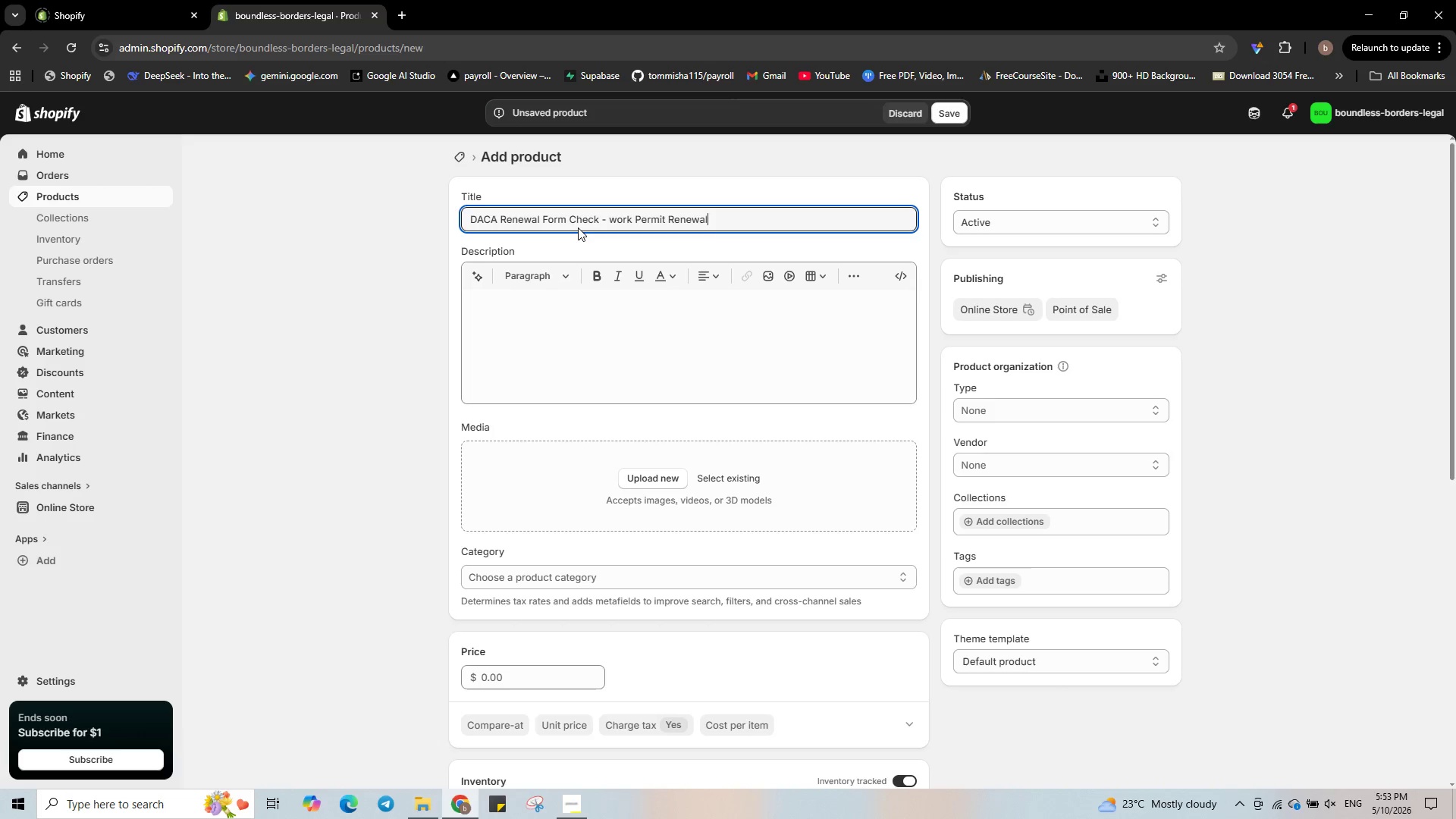 
left_click([902, 281])
 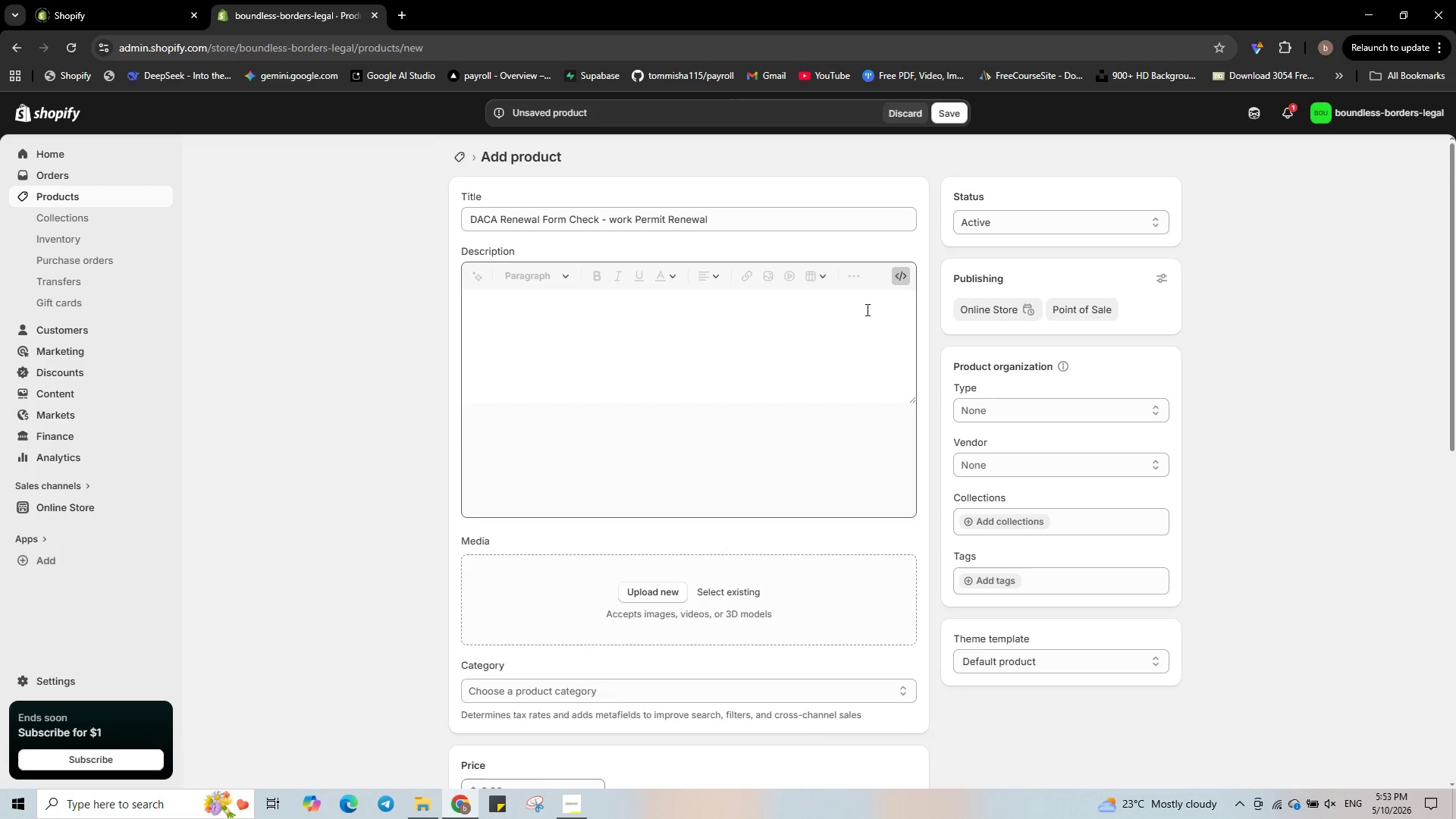 
left_click([866, 309])
 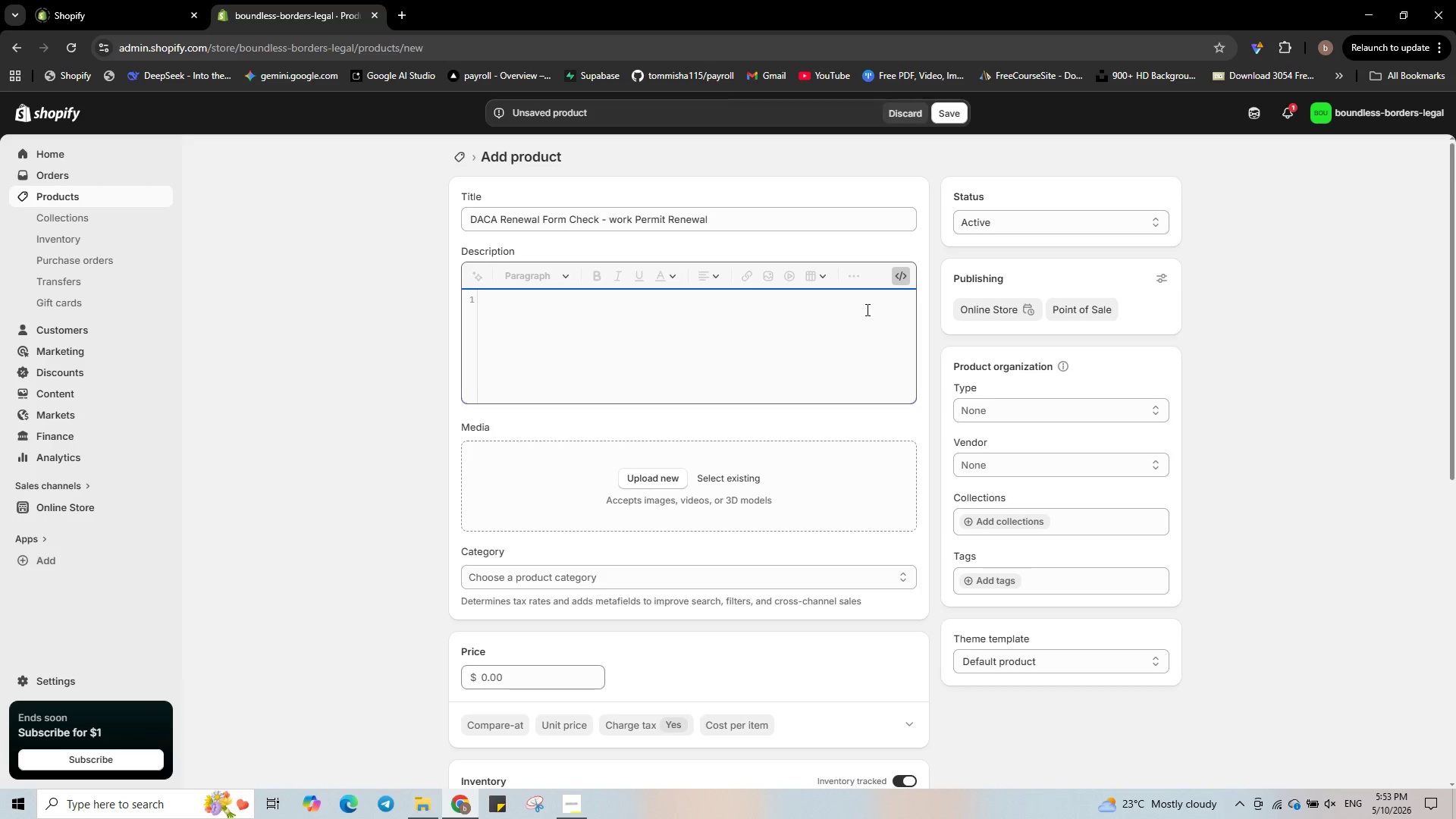 
type(<p><strong>Problem:</strong> DACA work permit renewals requid)
key(Backspace)
type(re )
 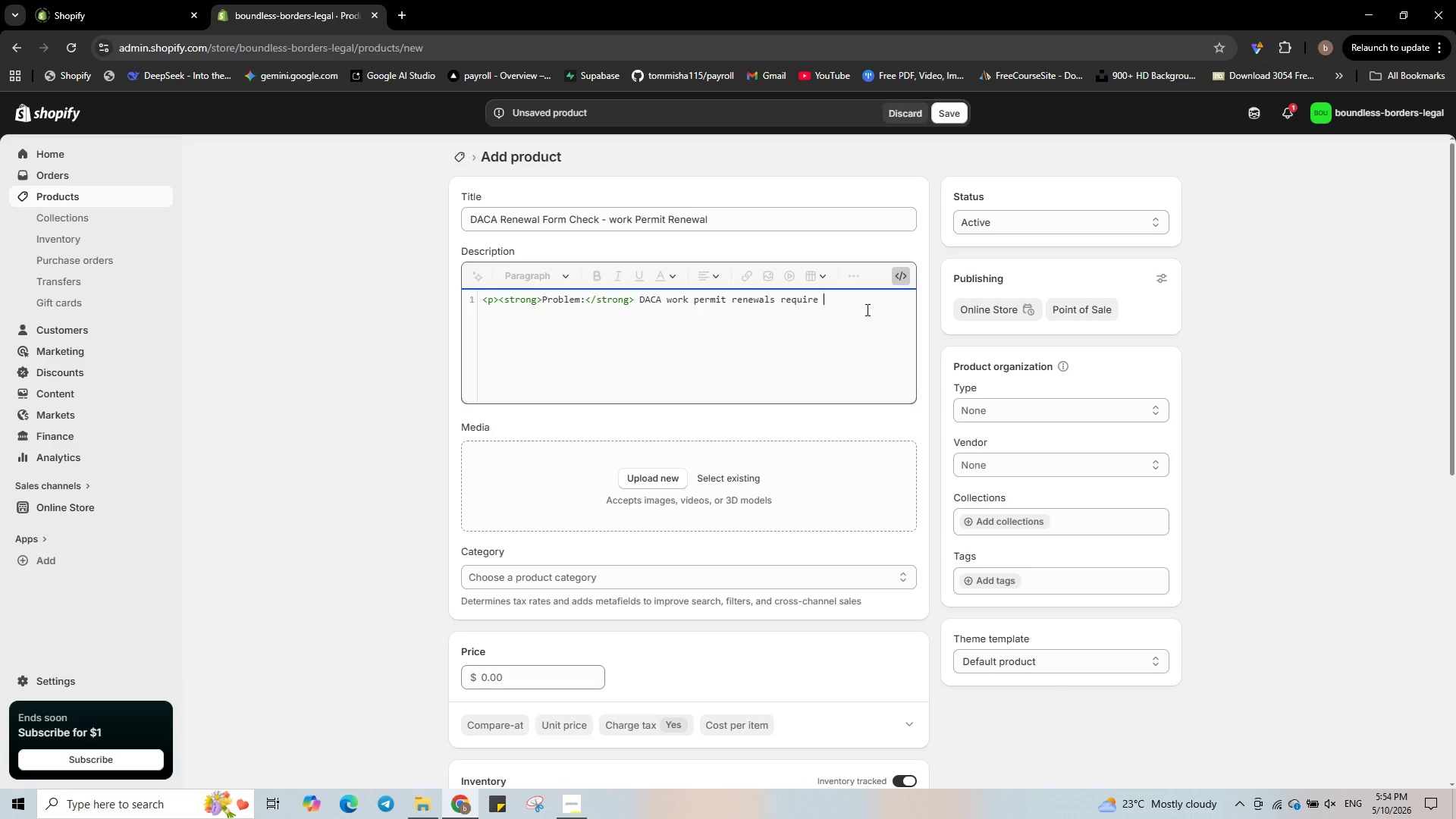 
type(precise form completion. Errors can lead to loss of employement authorization.</p>)
 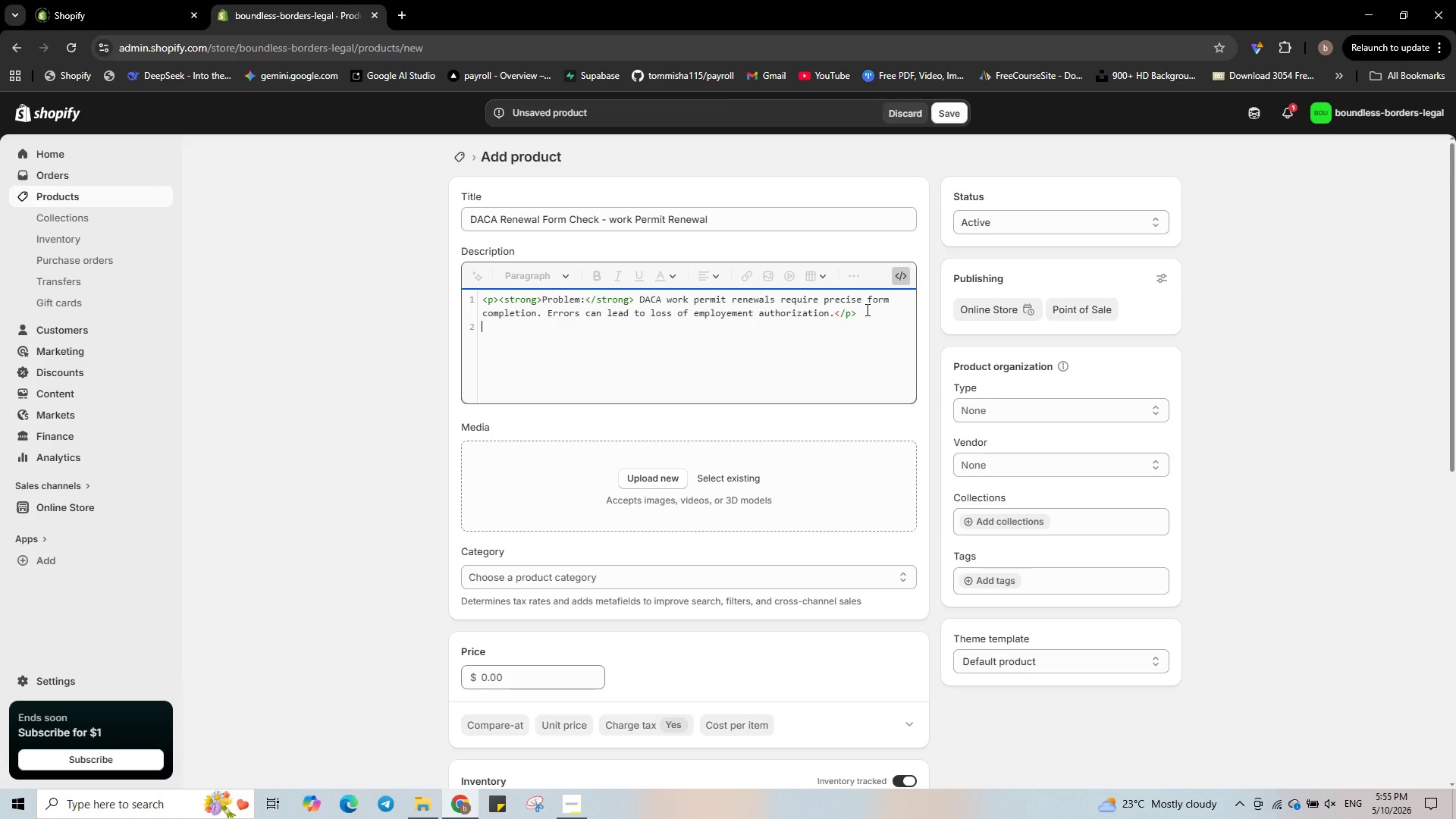 
 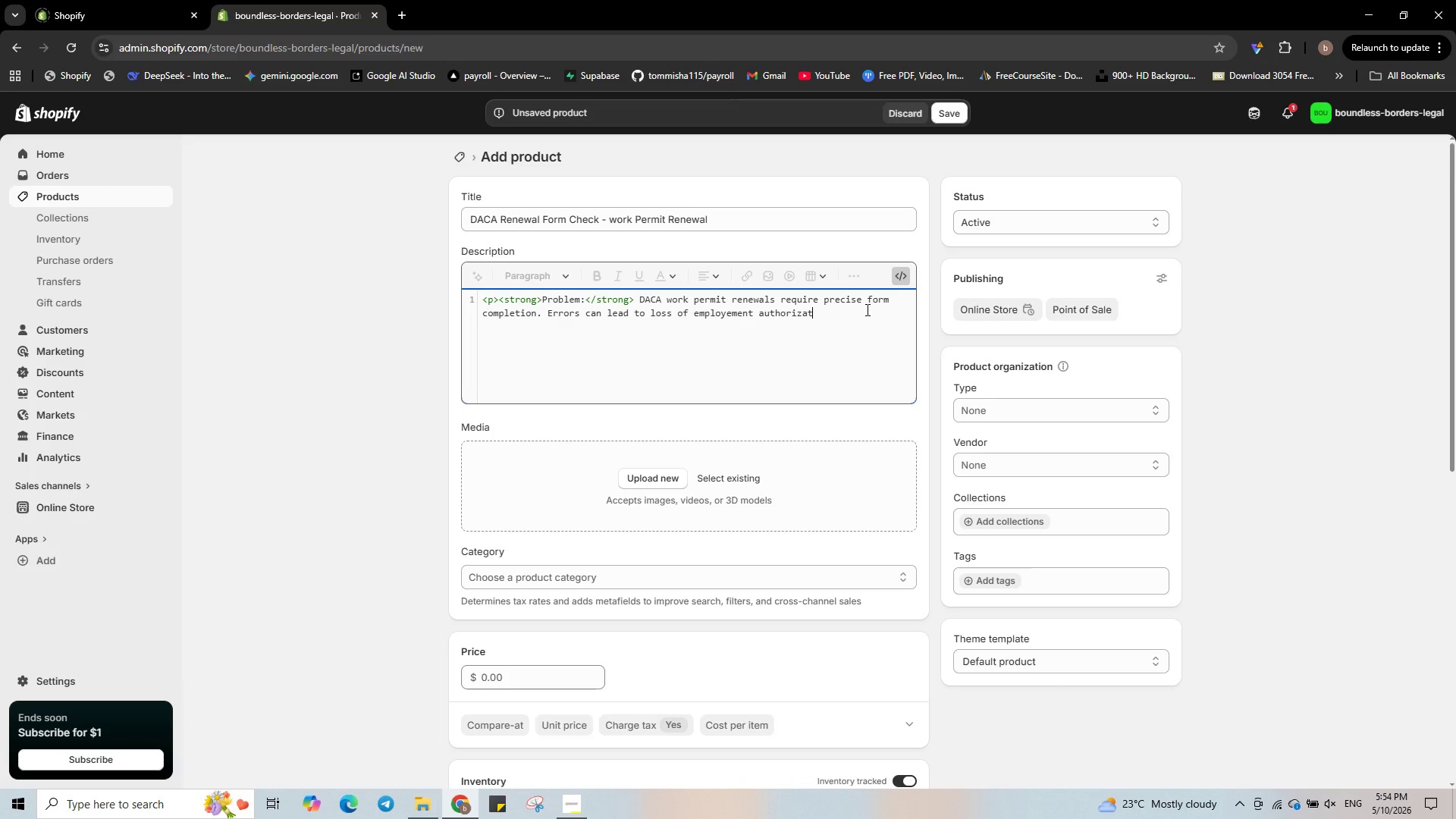 
key(Enter)
 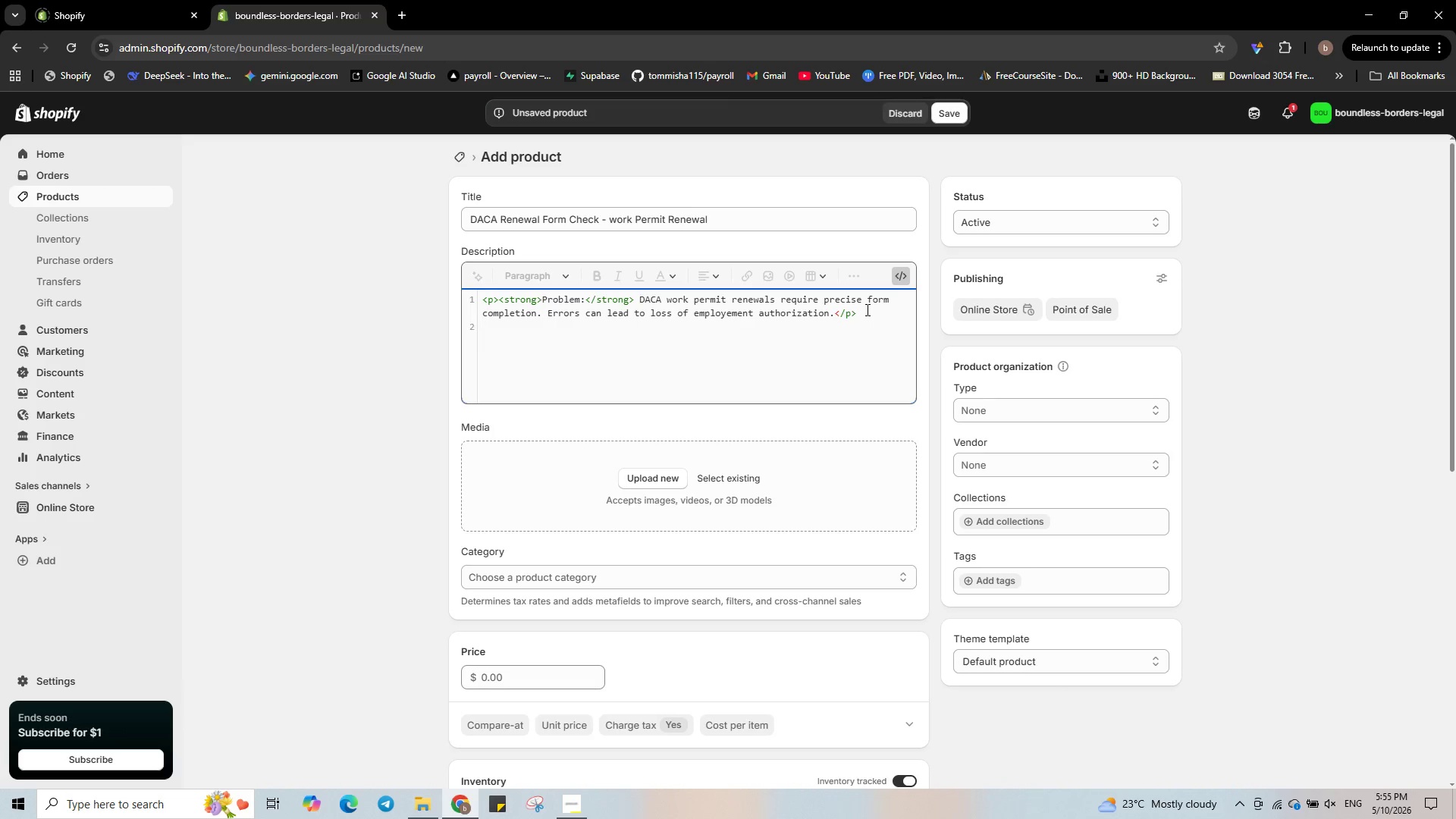 
type(<p><strong>Solution:</strong> Our team t)
key(Backspace)
type(reviews your I-821D and I-765 forms, checkes for inconsistencies )
key(Backspace)
type(, am)
key(Backspace)
type(nd provides a complete filing package.<p)
key(Backspace)
type(/p>)
 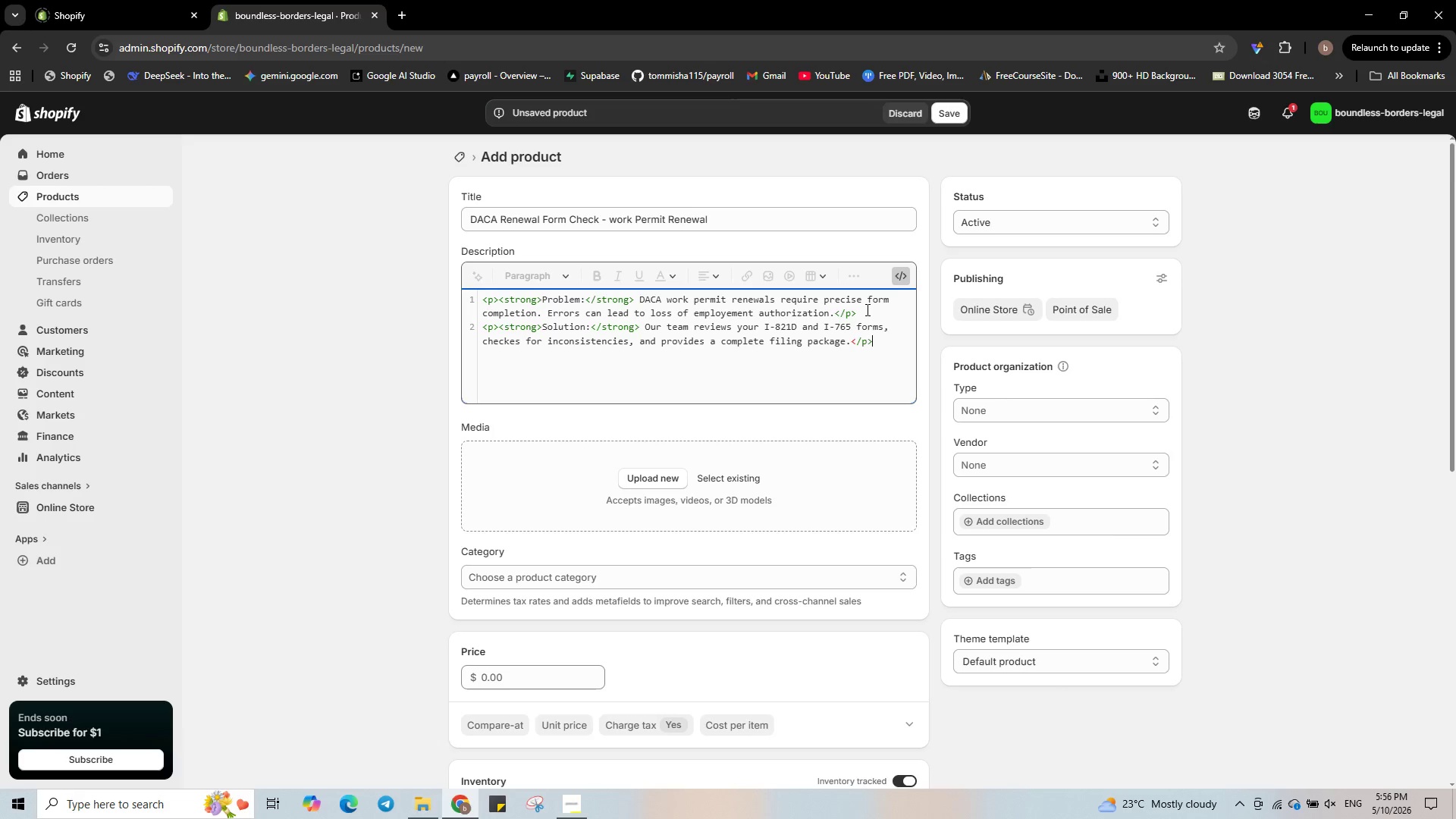 
key(Enter)
 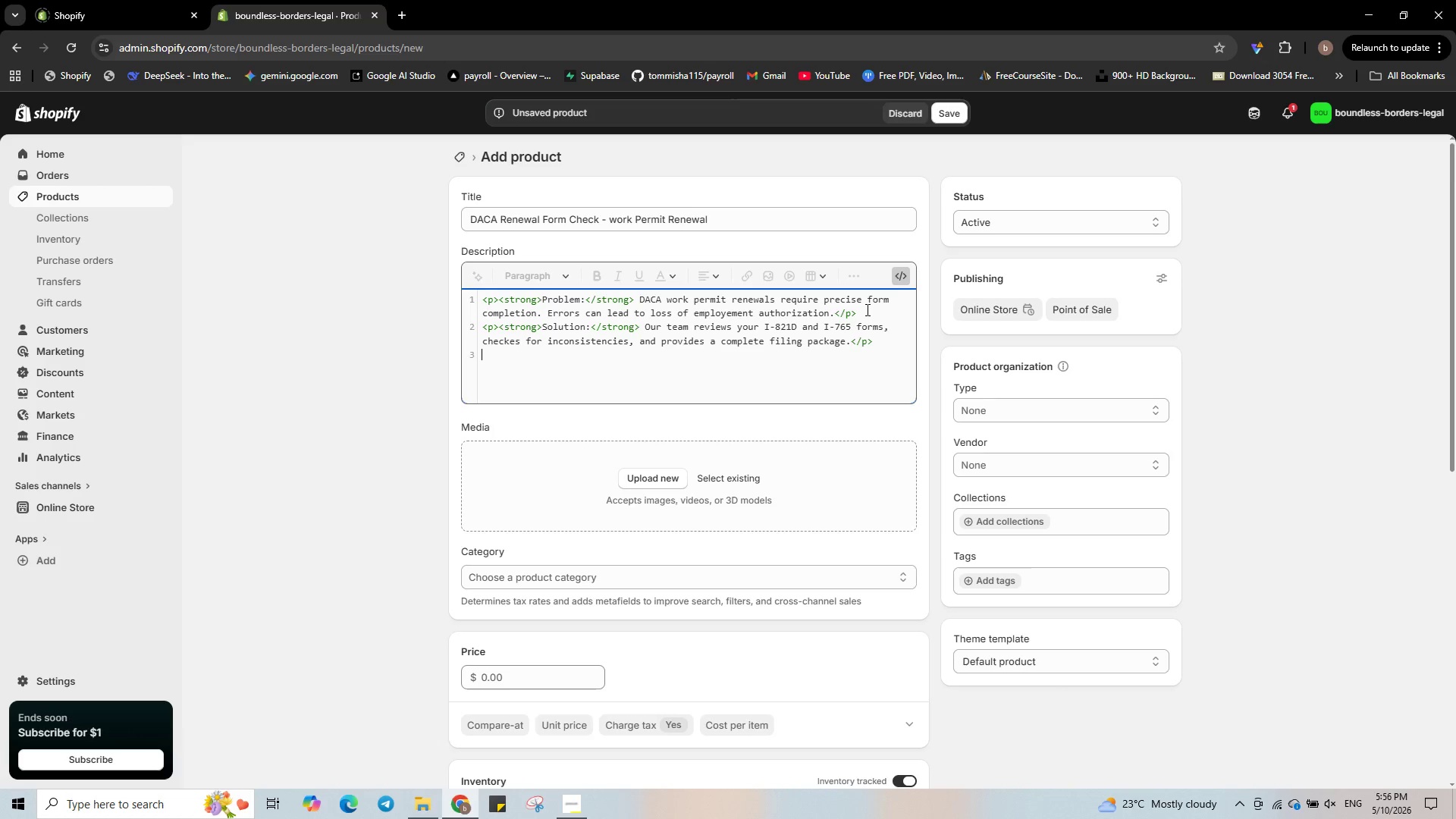 
type(<ul>)
 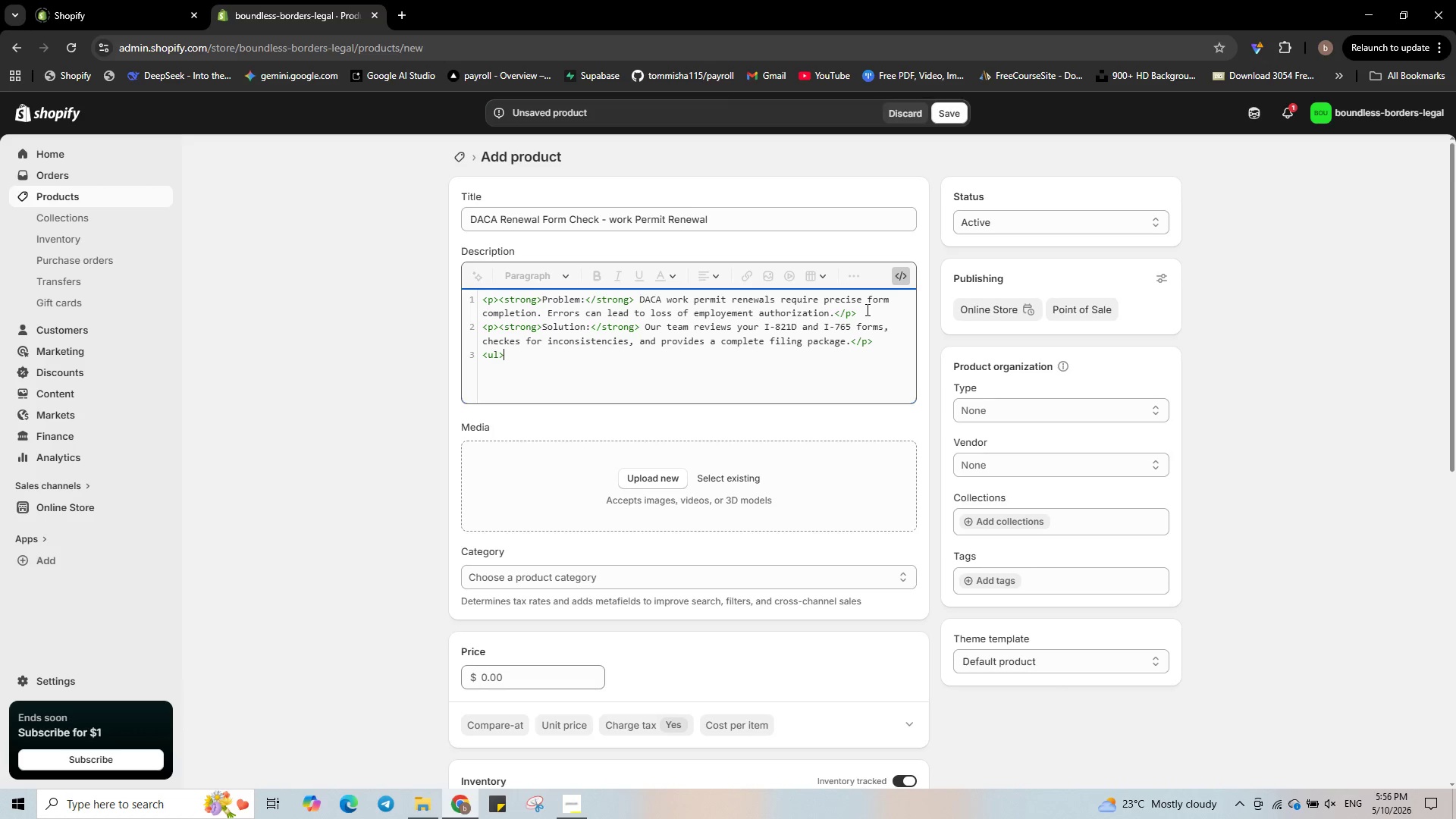 
key(Enter)
 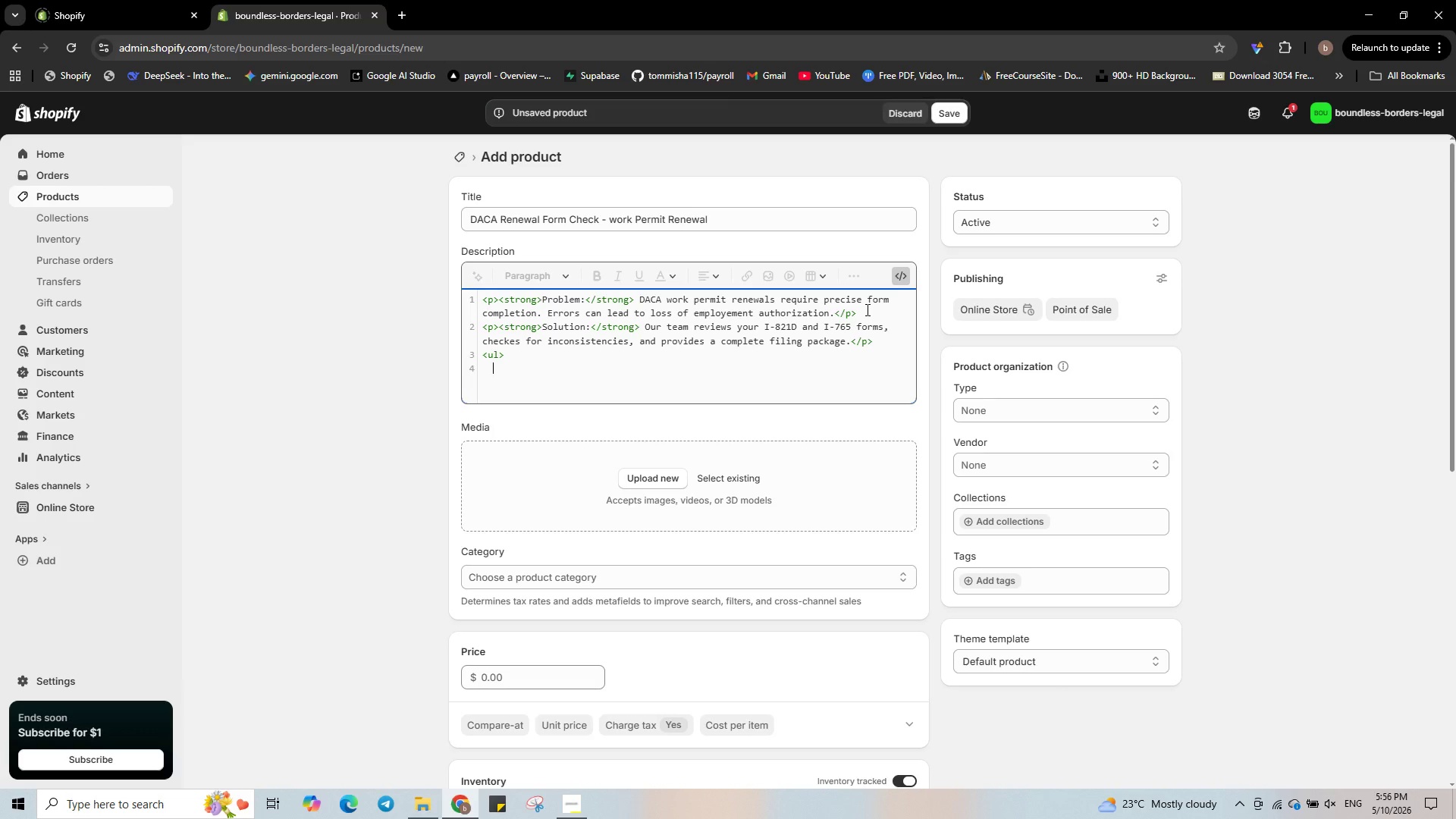 
type(<li>form review by legal staff</li>)
 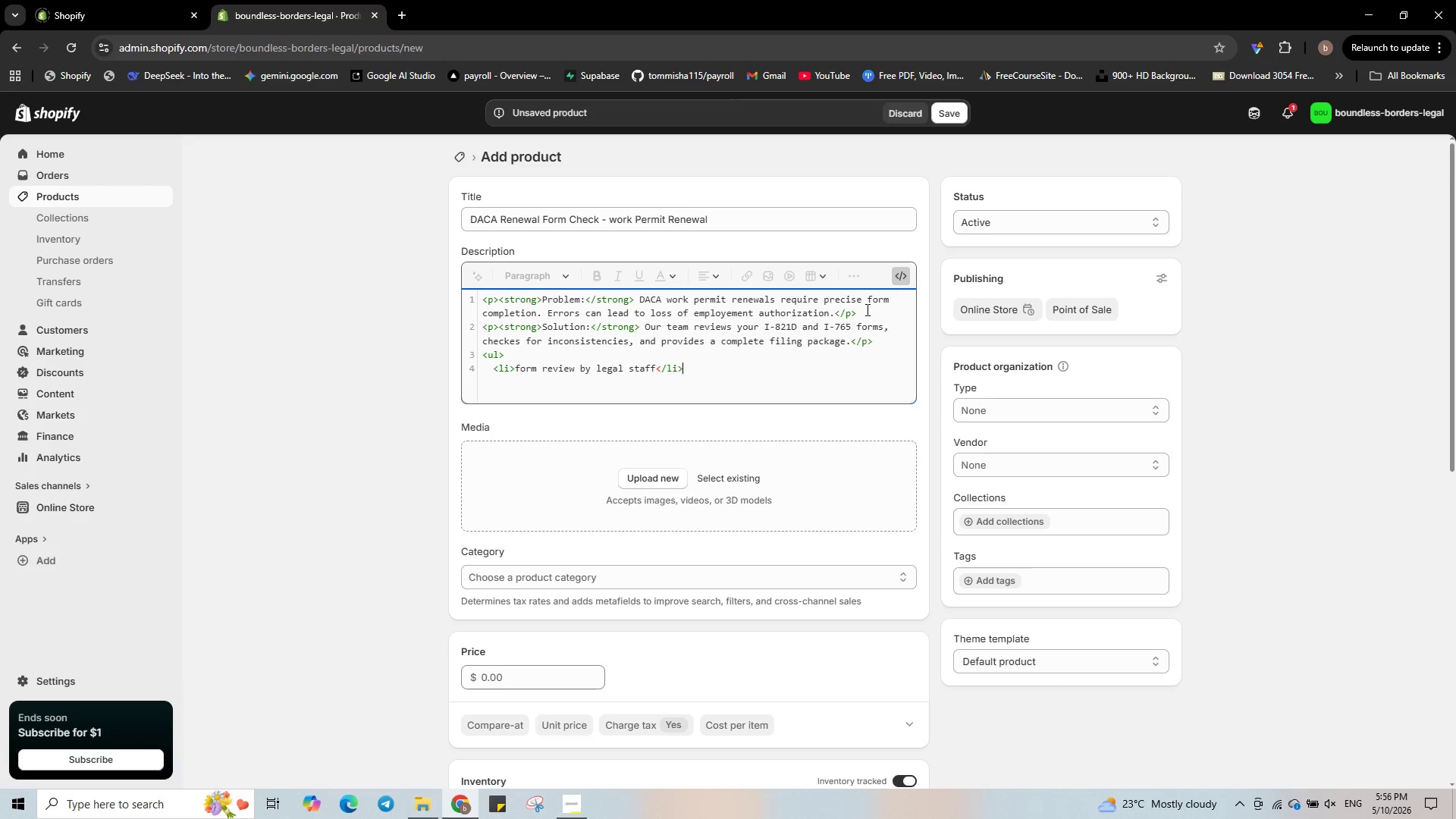 
key(Enter)
 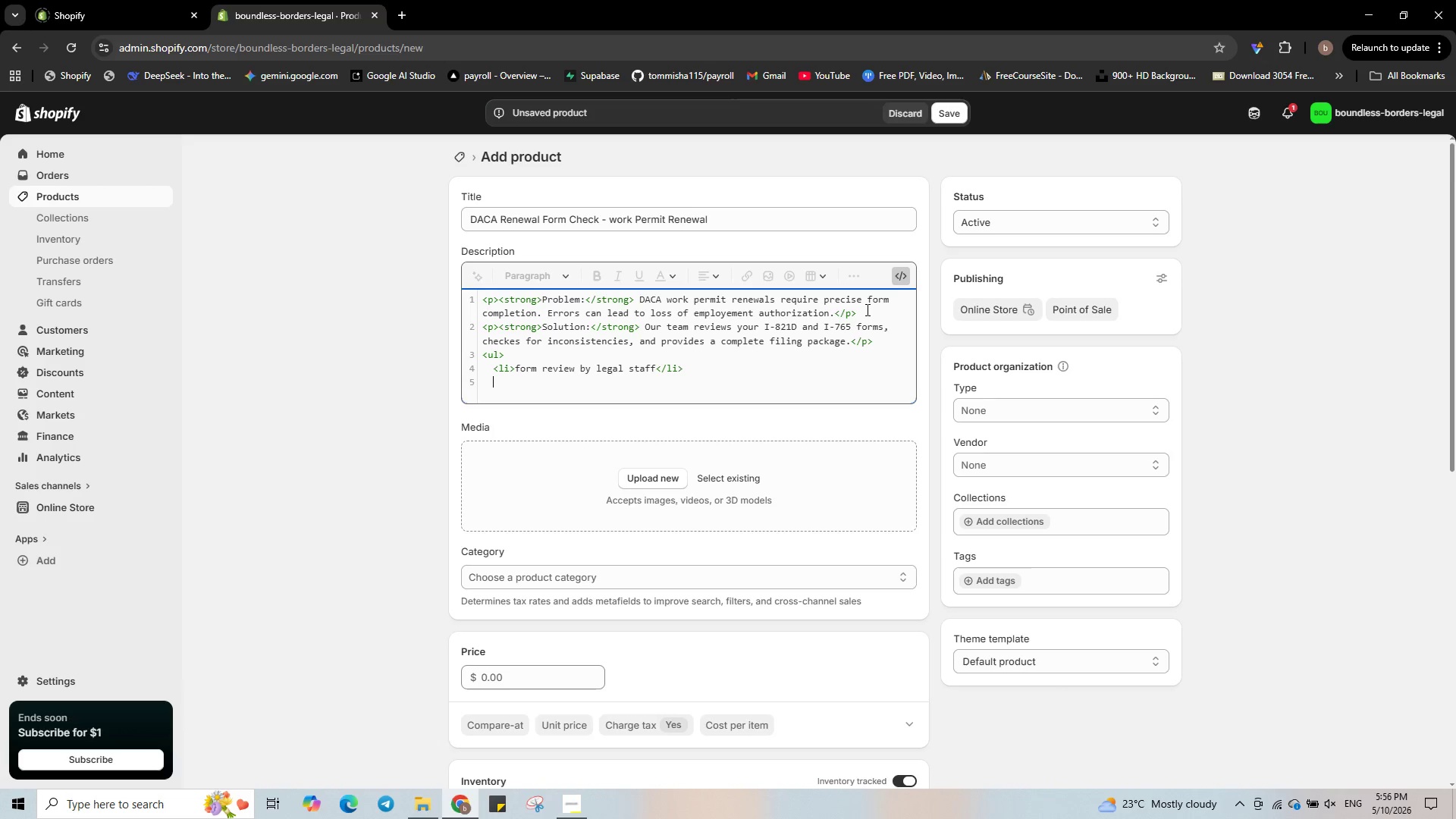 
type(<li>)
 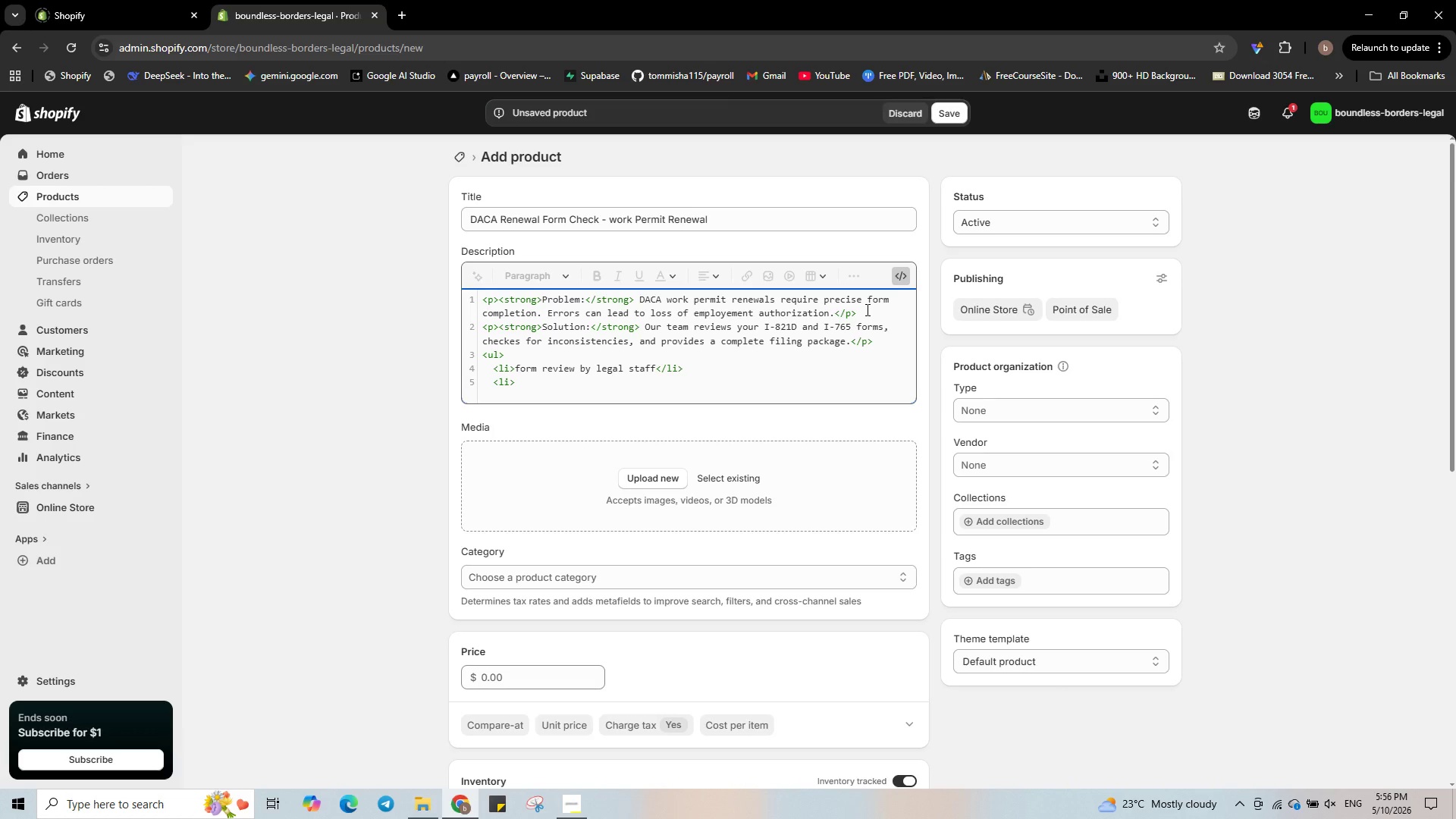 
wait(8.08)
 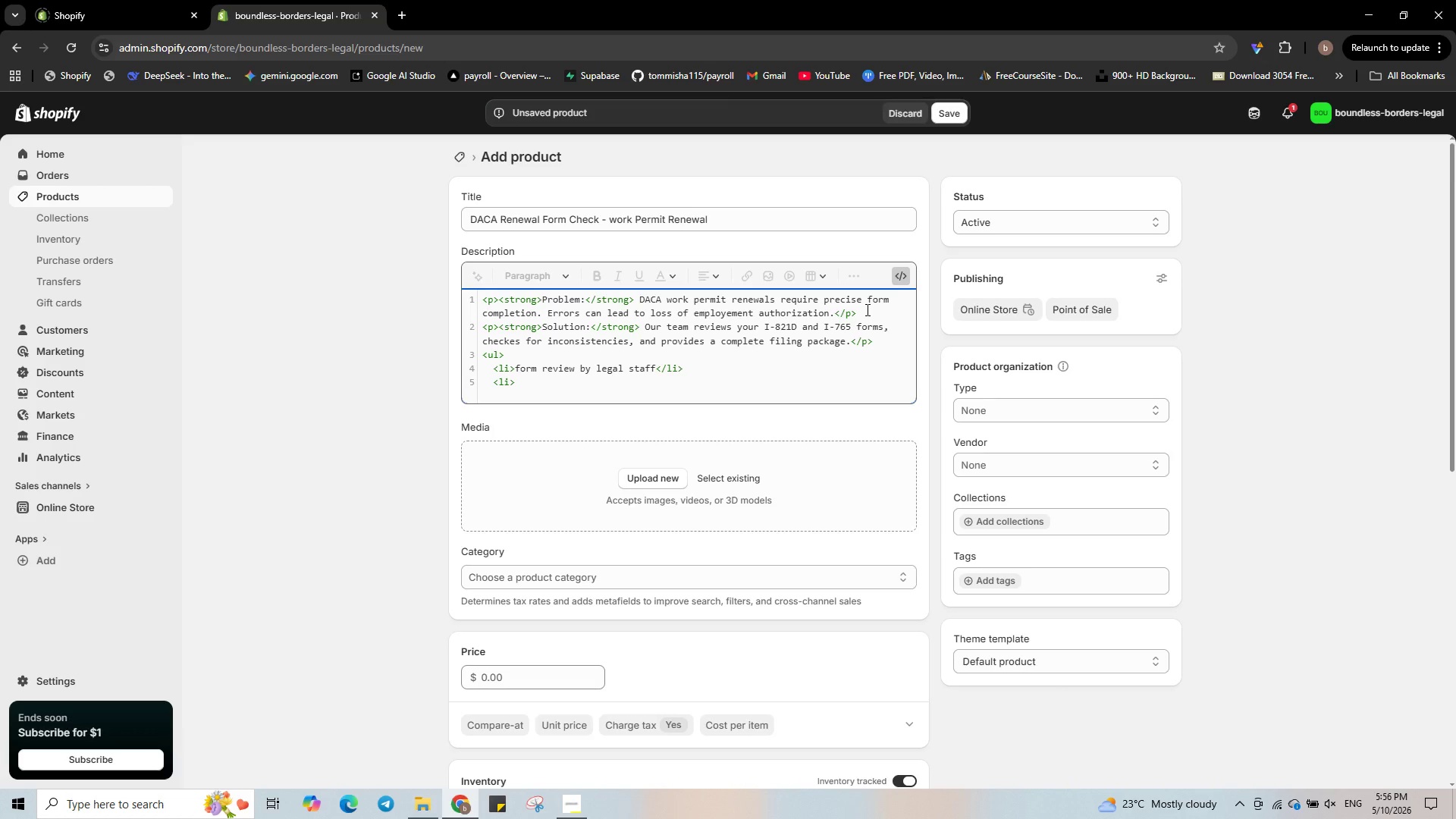 
key(ArrowUp)
 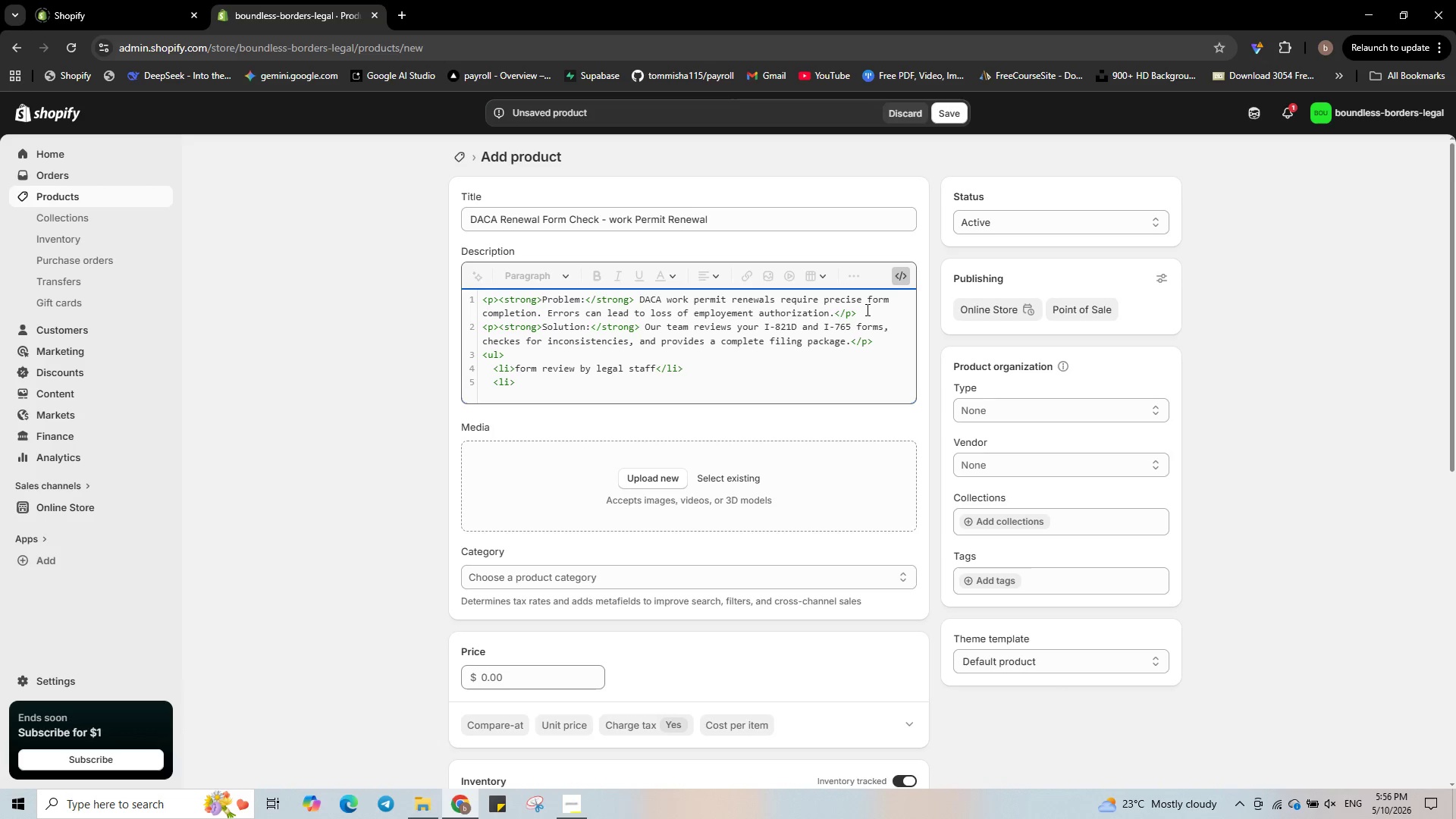 
key(Delete)
 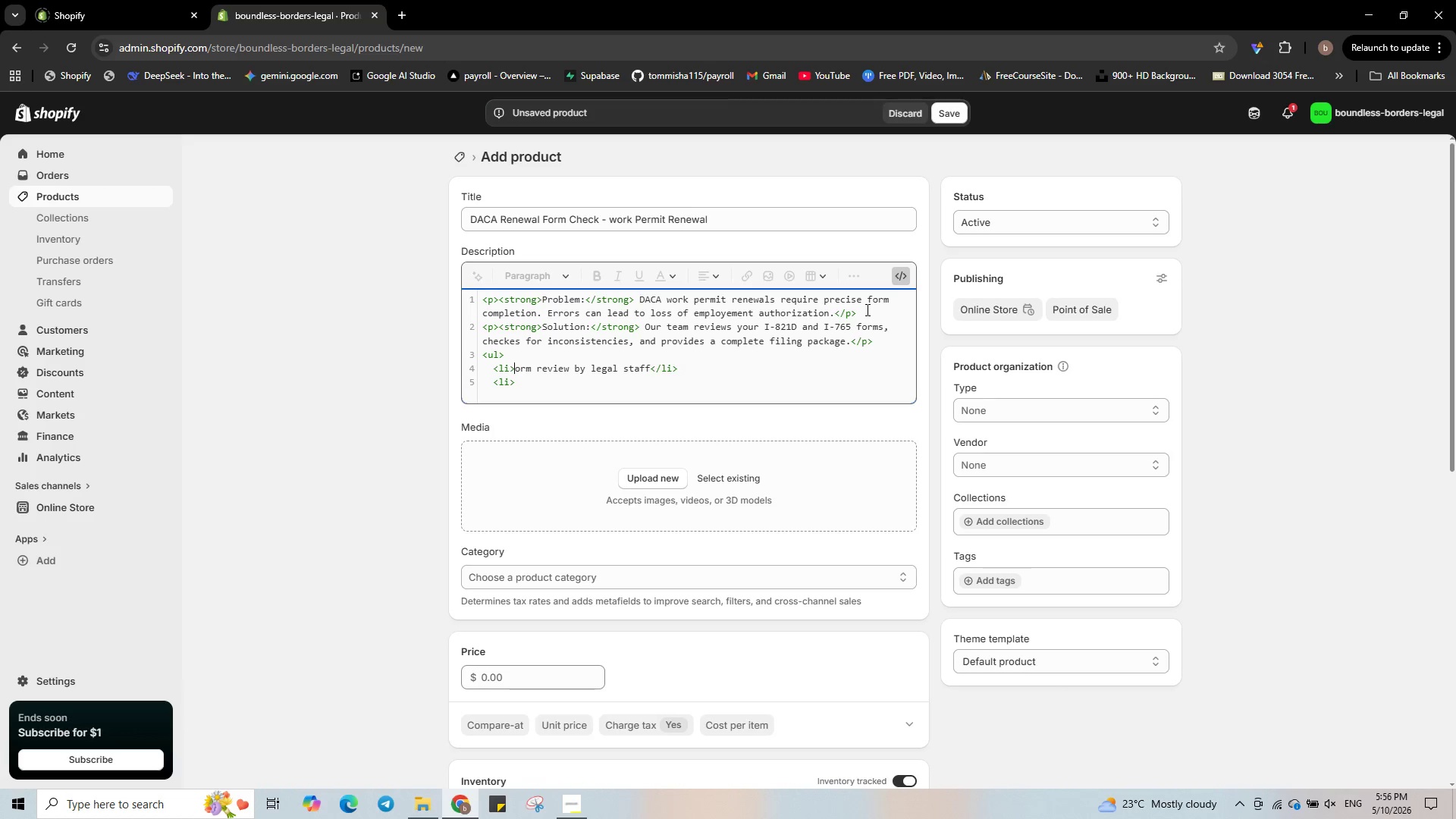 
key(Shift+F)
 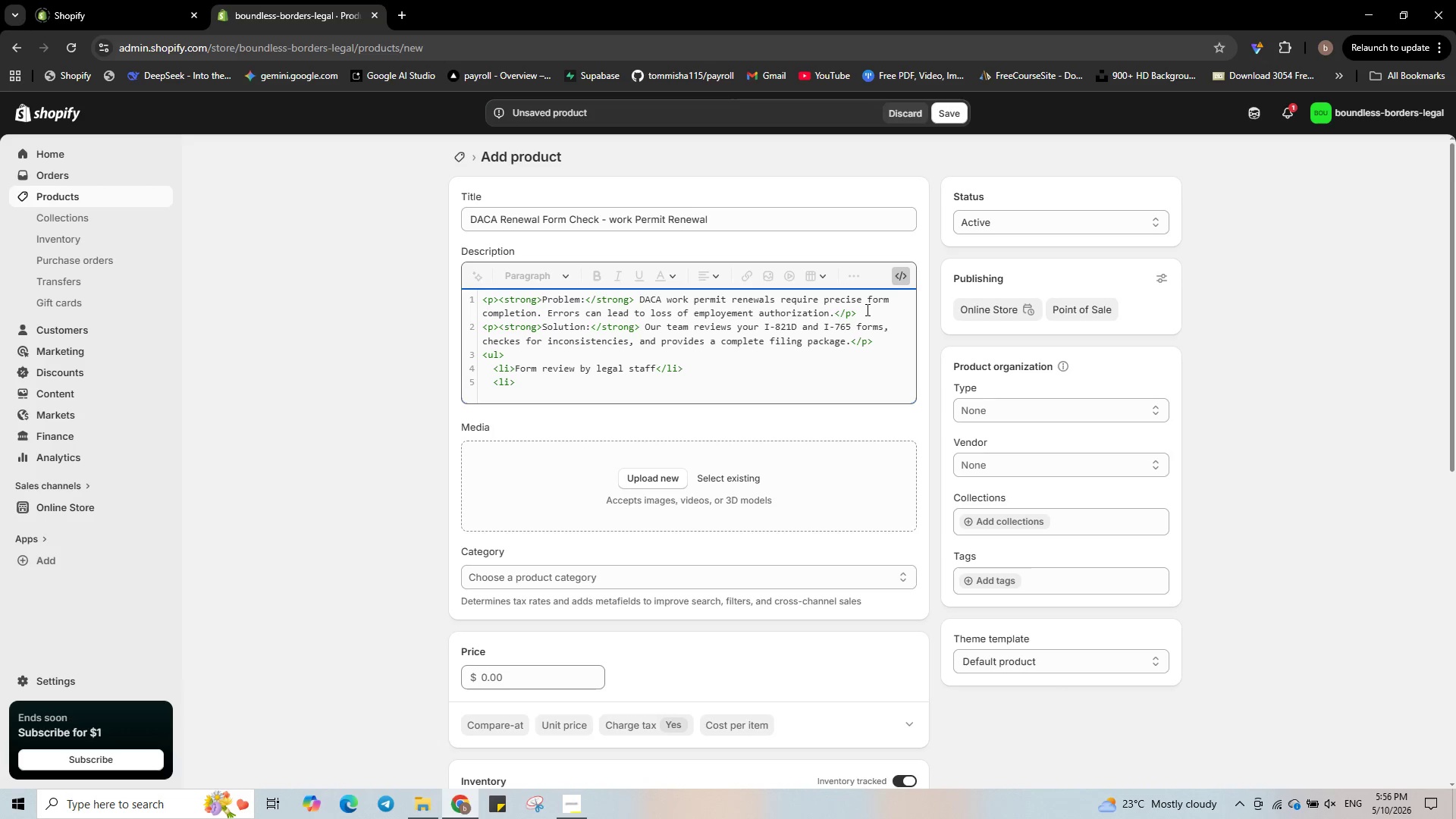 
key(ArrowDown)
 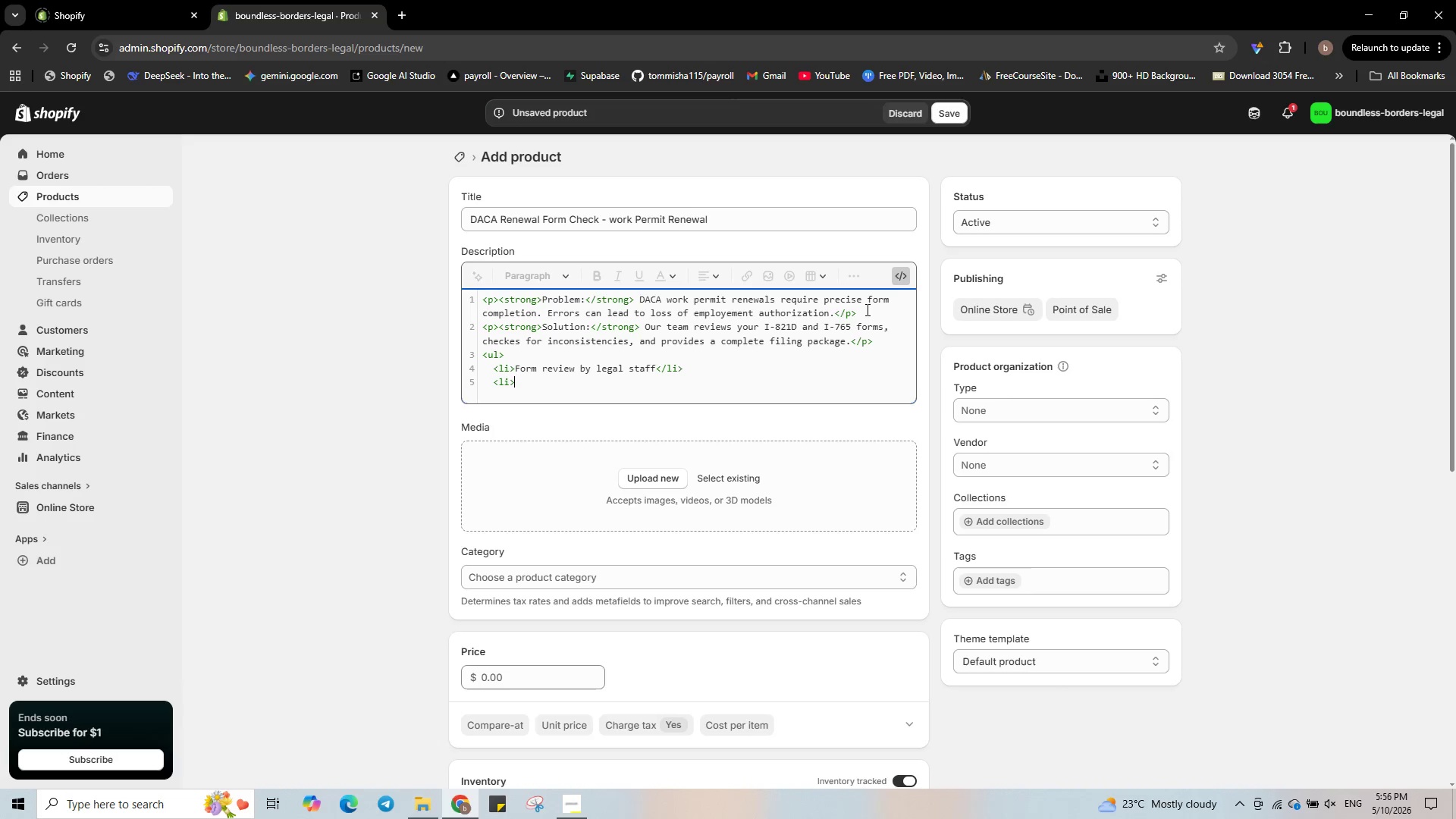 
type(Evidence checklist)
 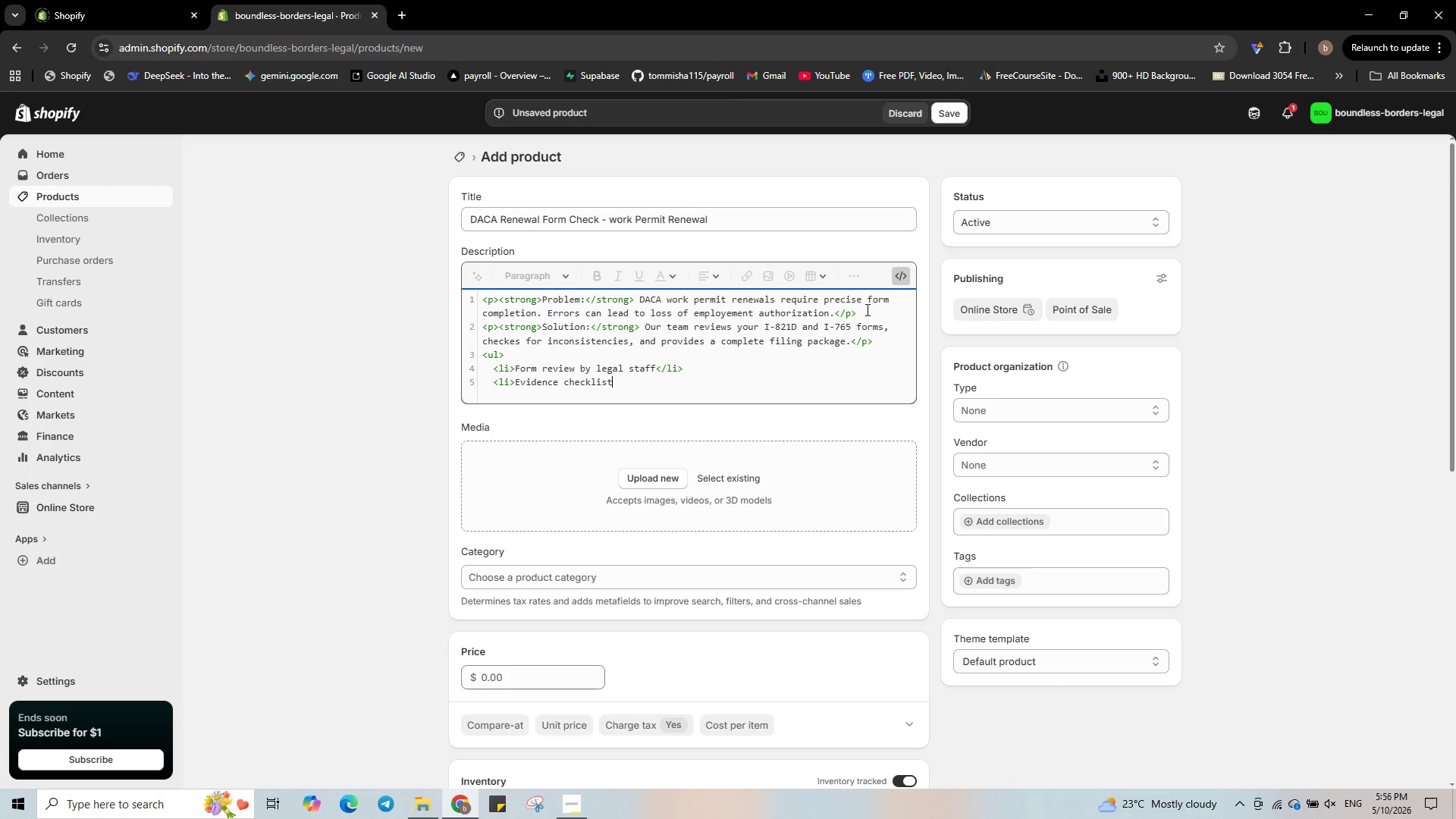 
type( (pasport,)
 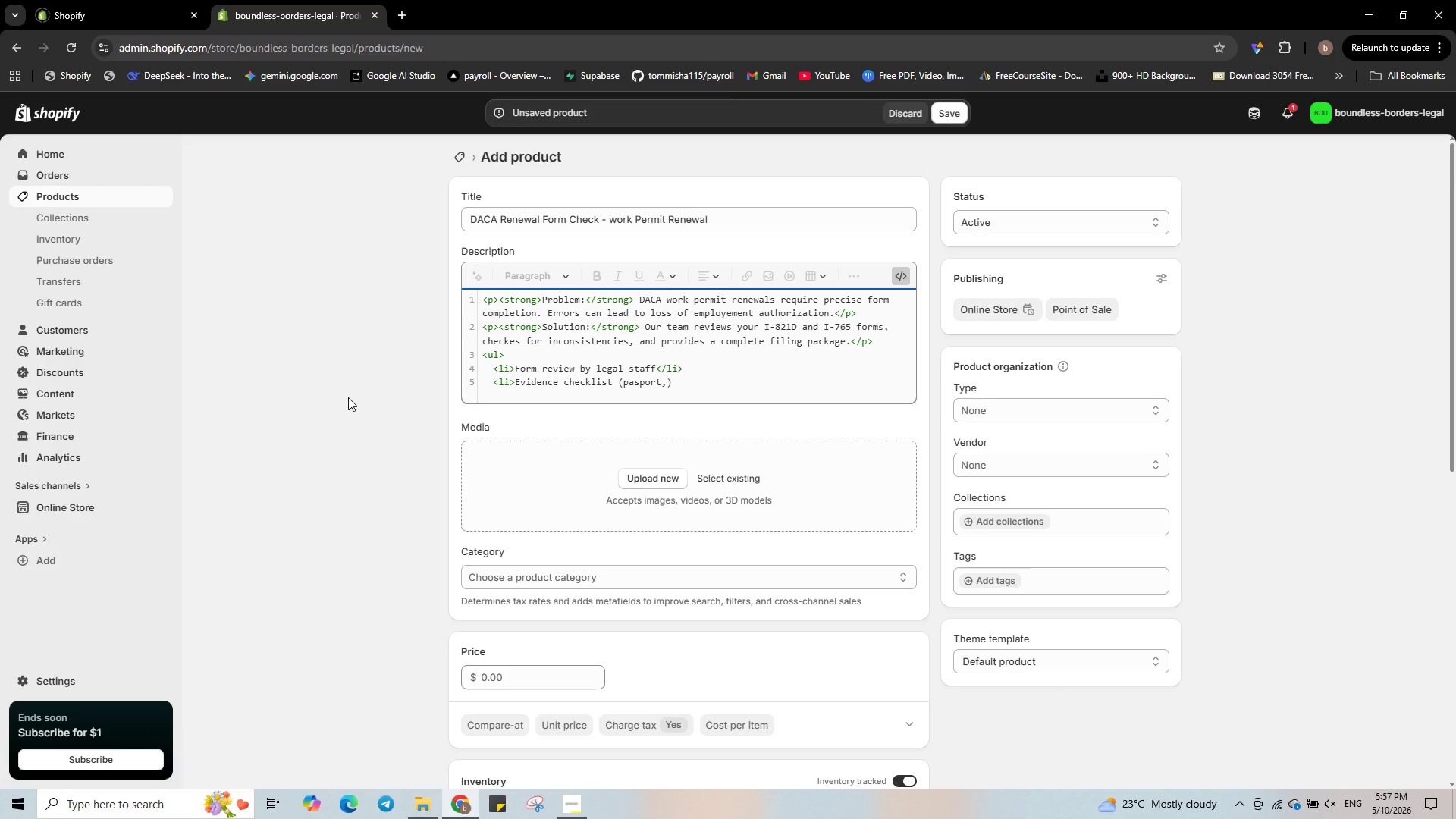 
key(ArrowLeft)
 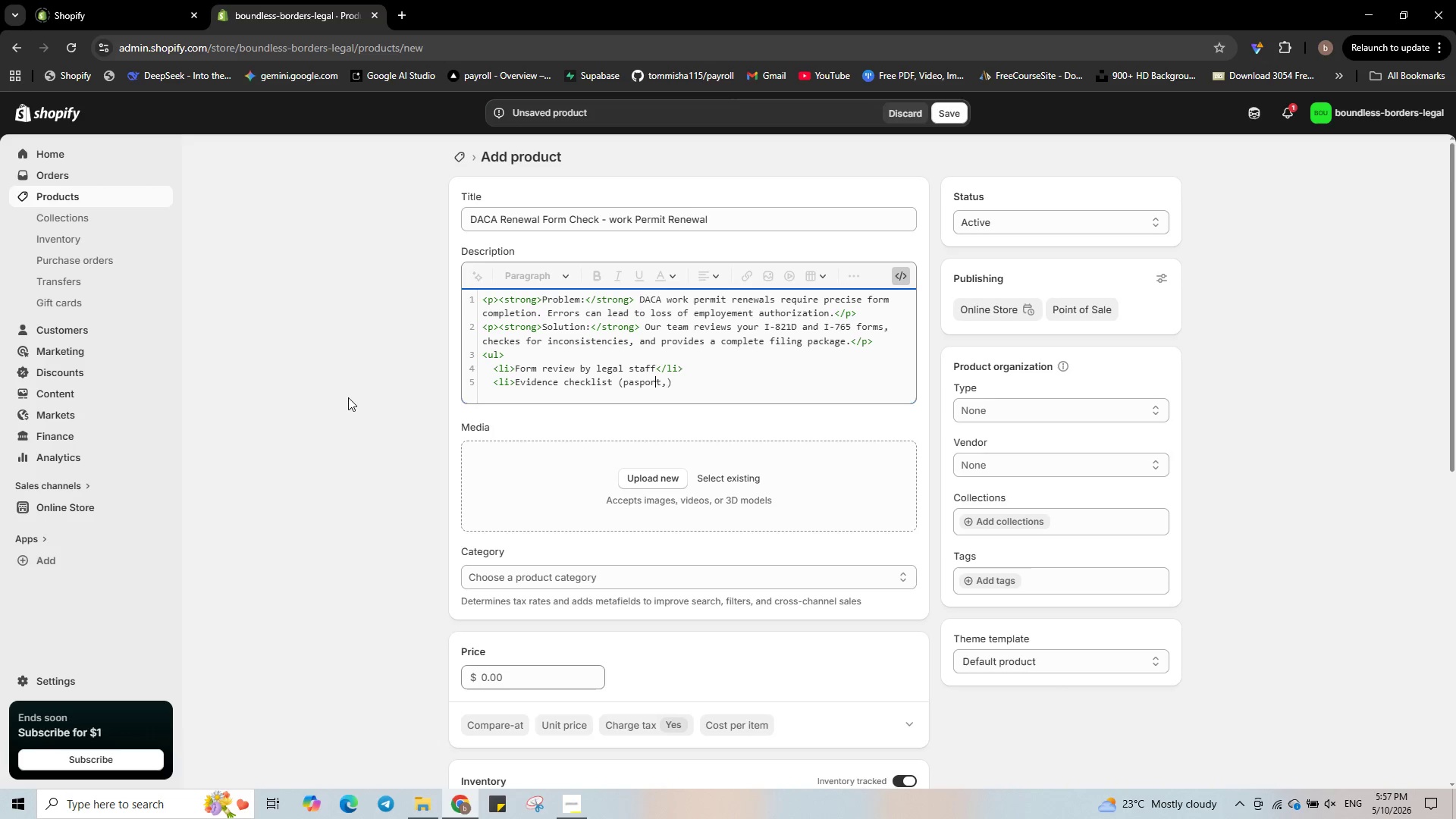 
key(ArrowLeft)
 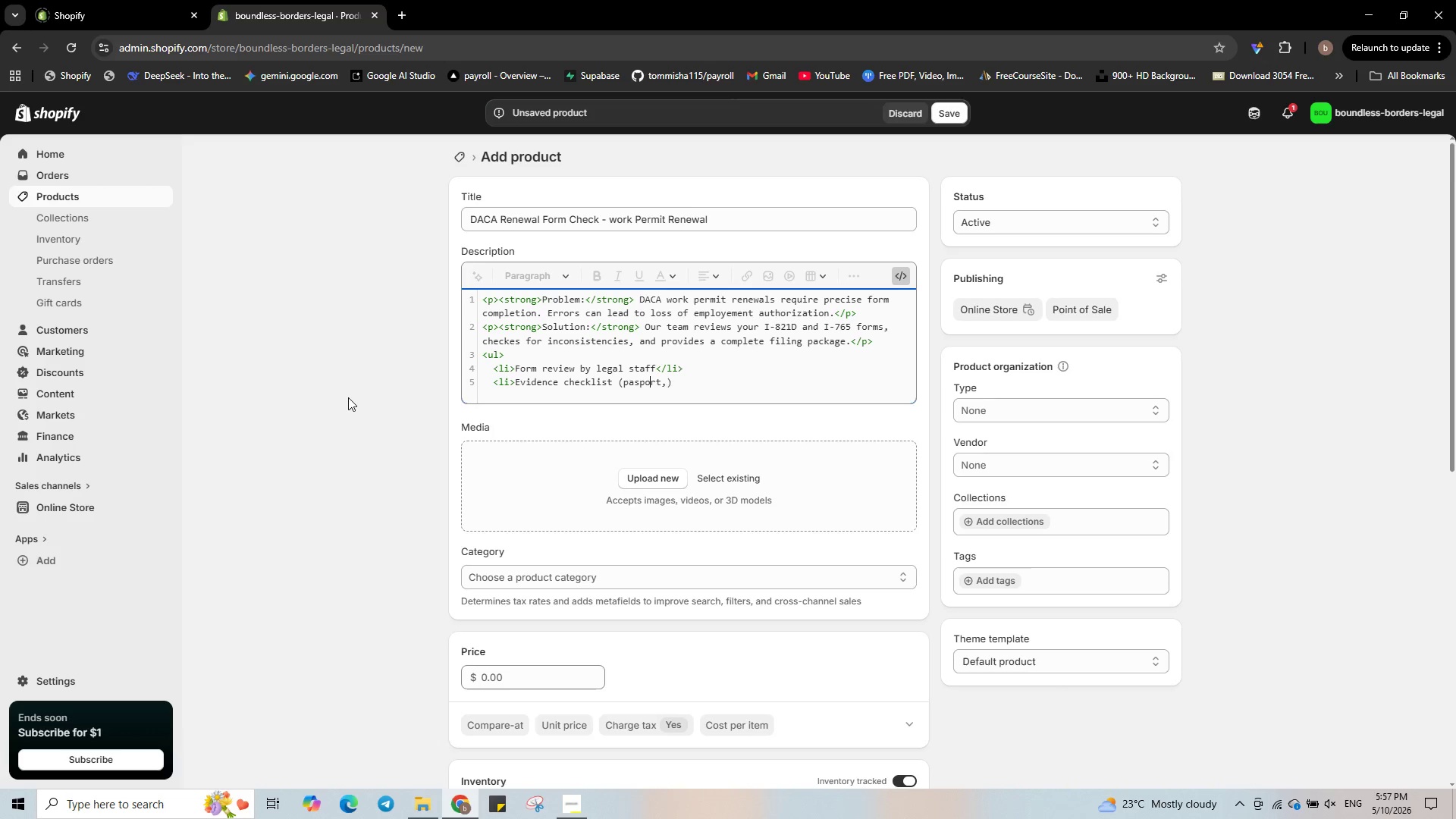 
key(ArrowLeft)
 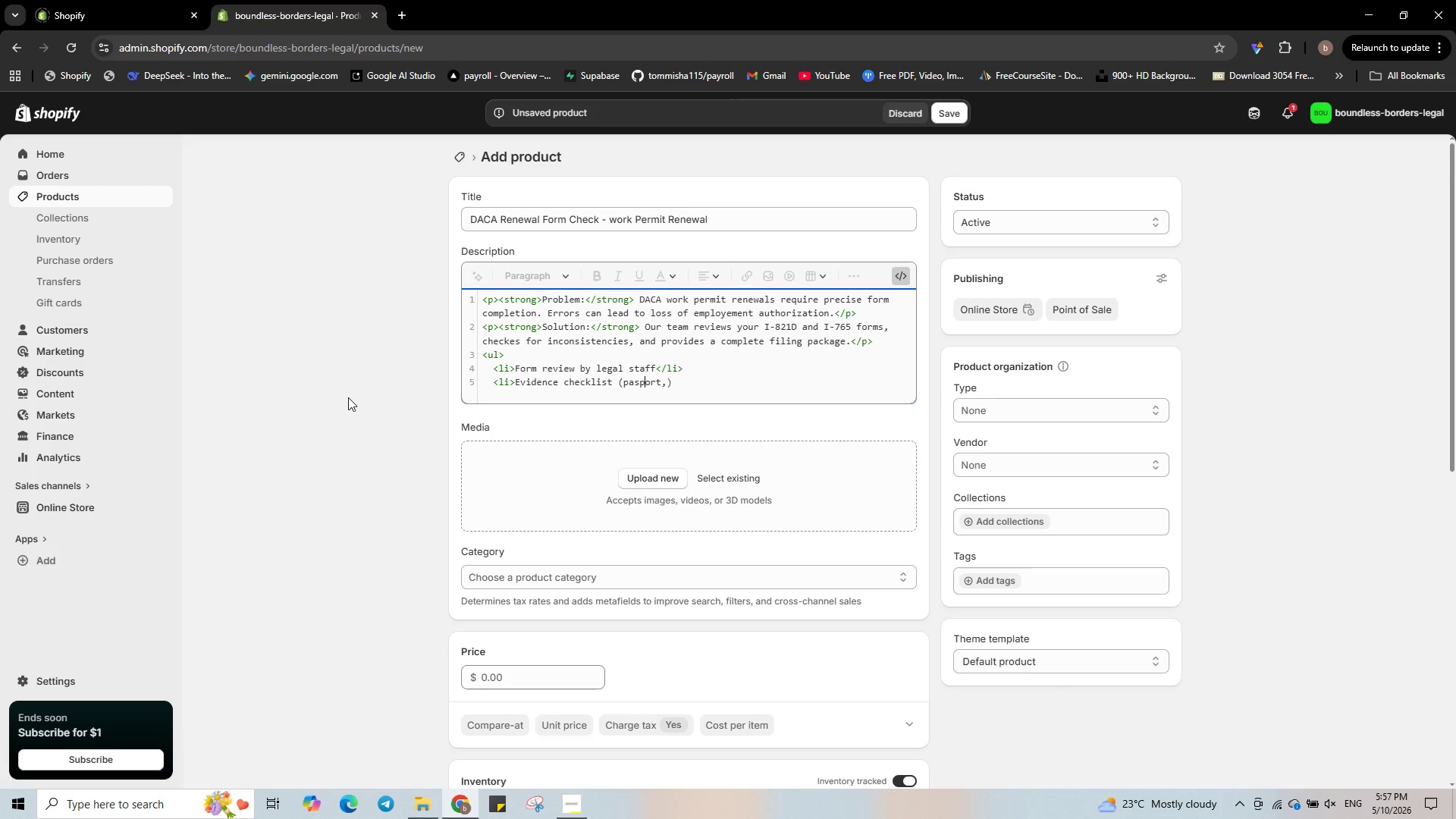 
key(ArrowLeft)
 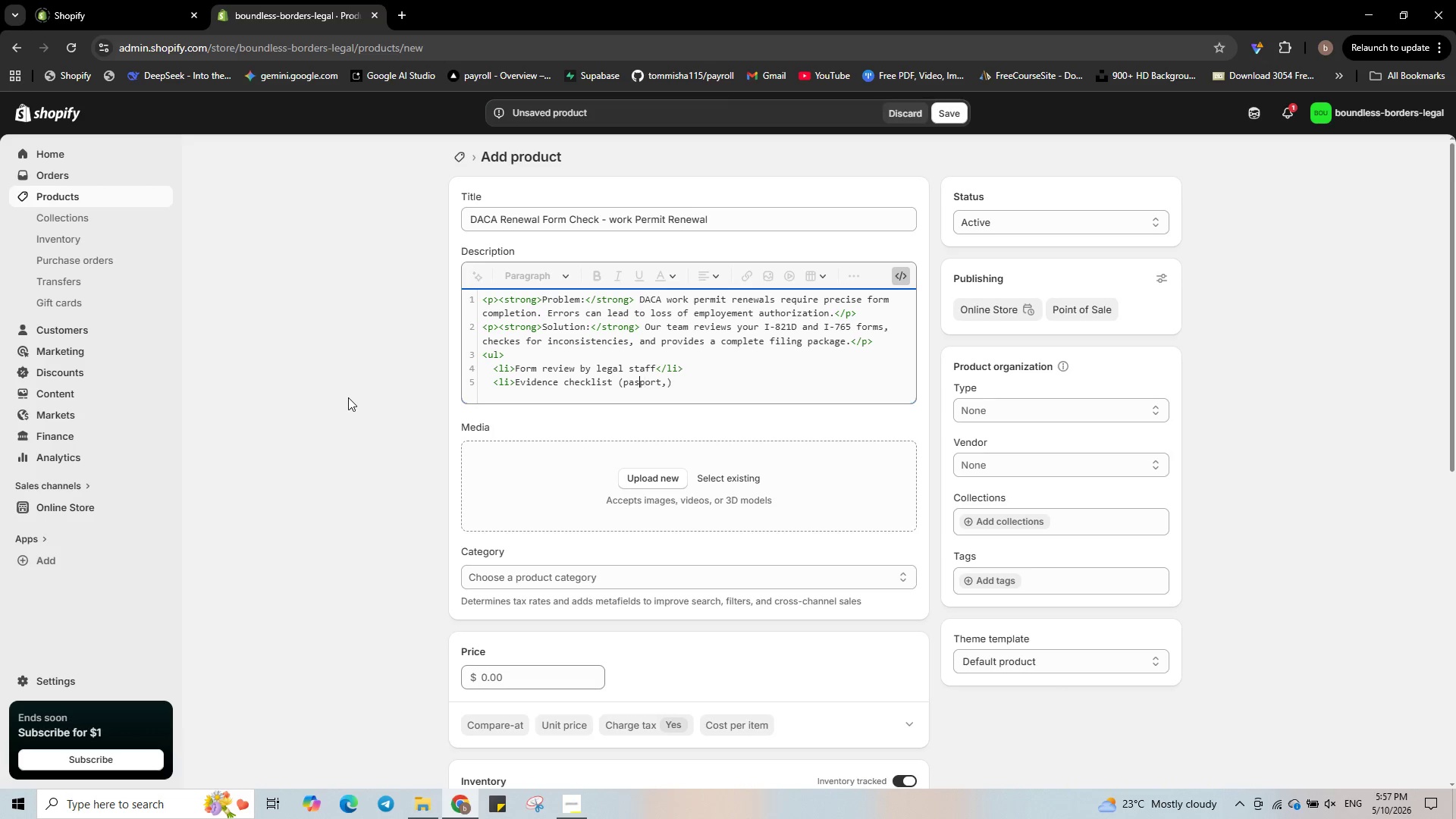 
key(ArrowLeft)
 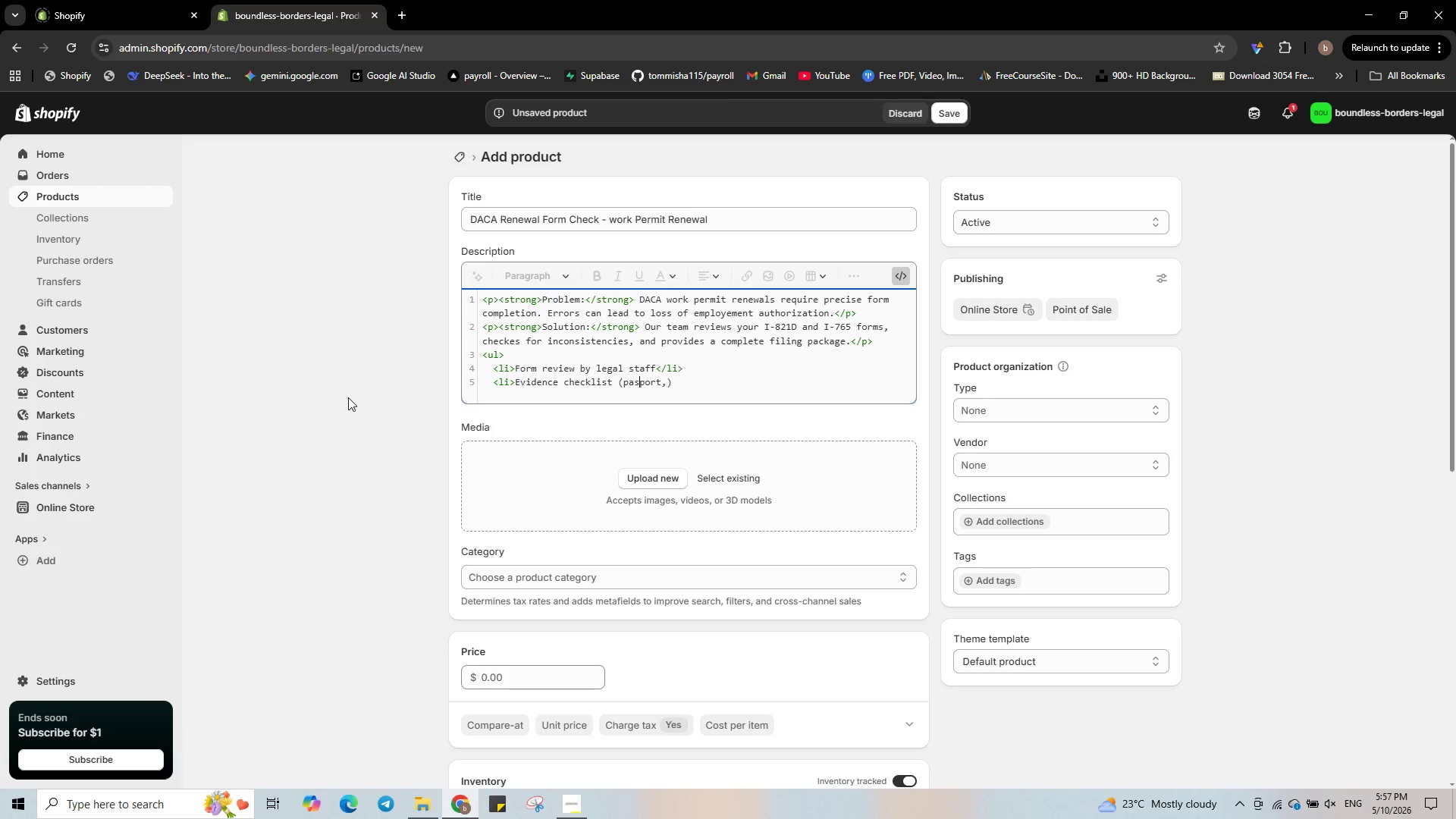 
key(S)
 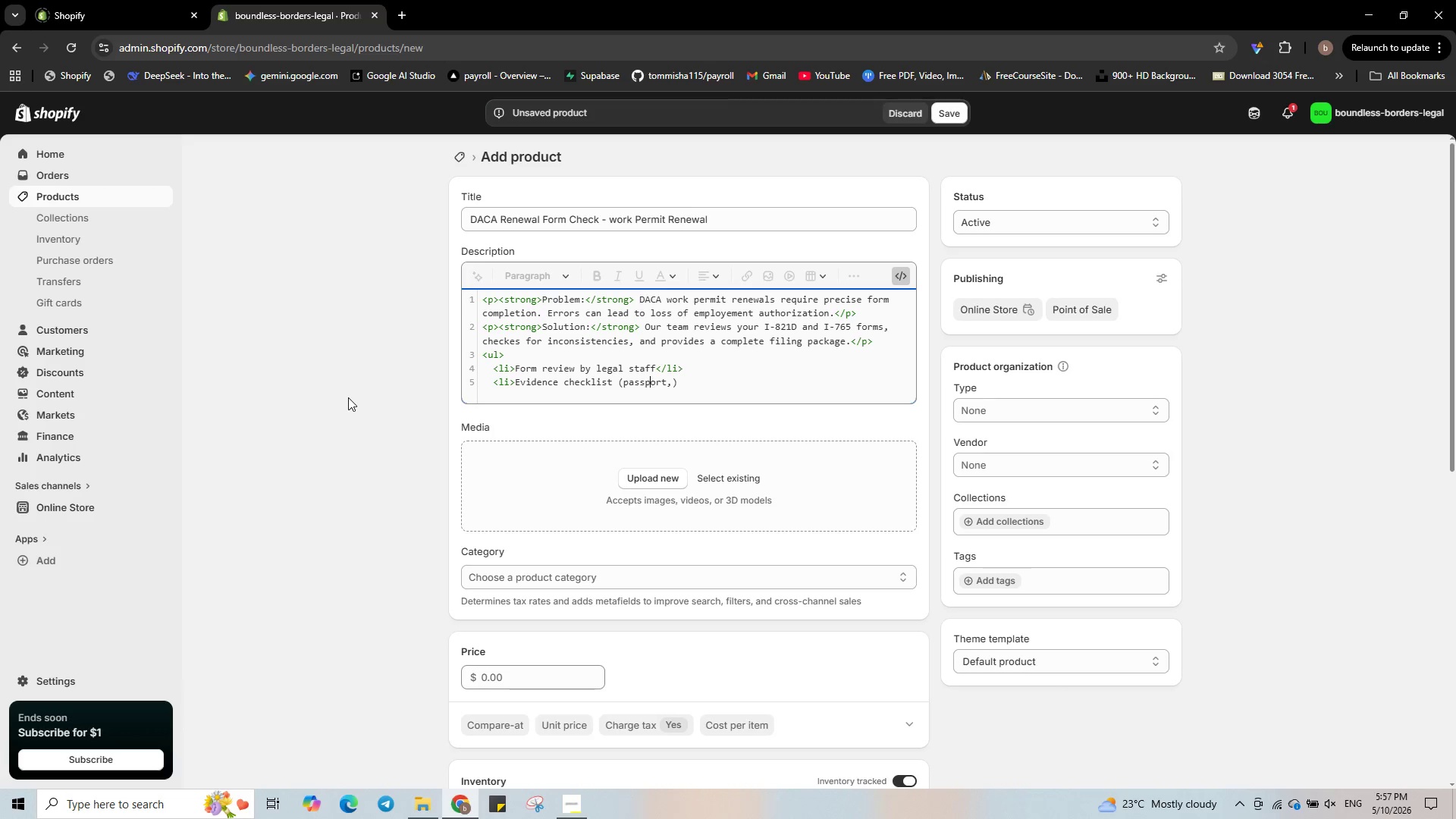 
key(ArrowRight)
 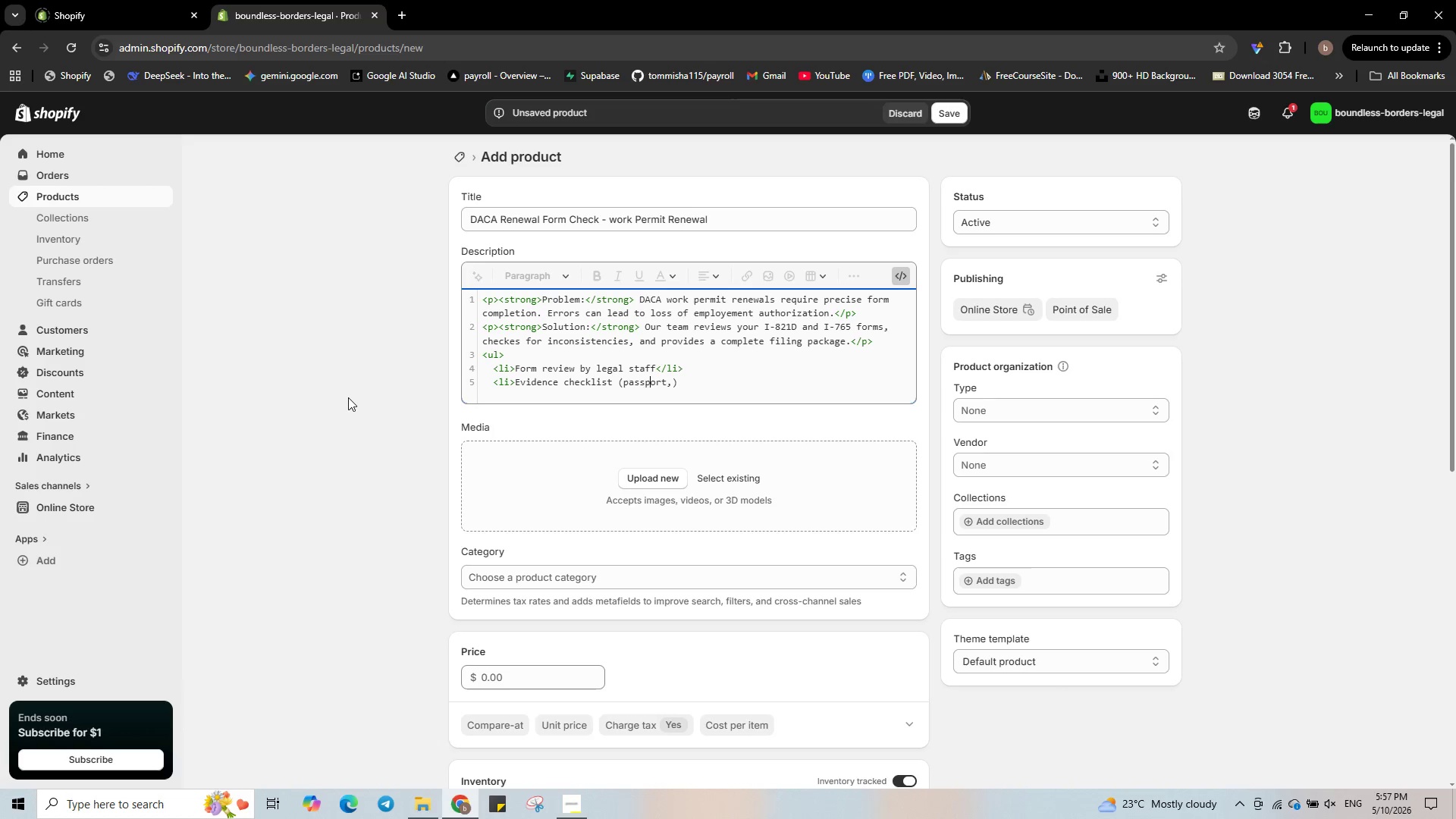 
key(ArrowRight)
 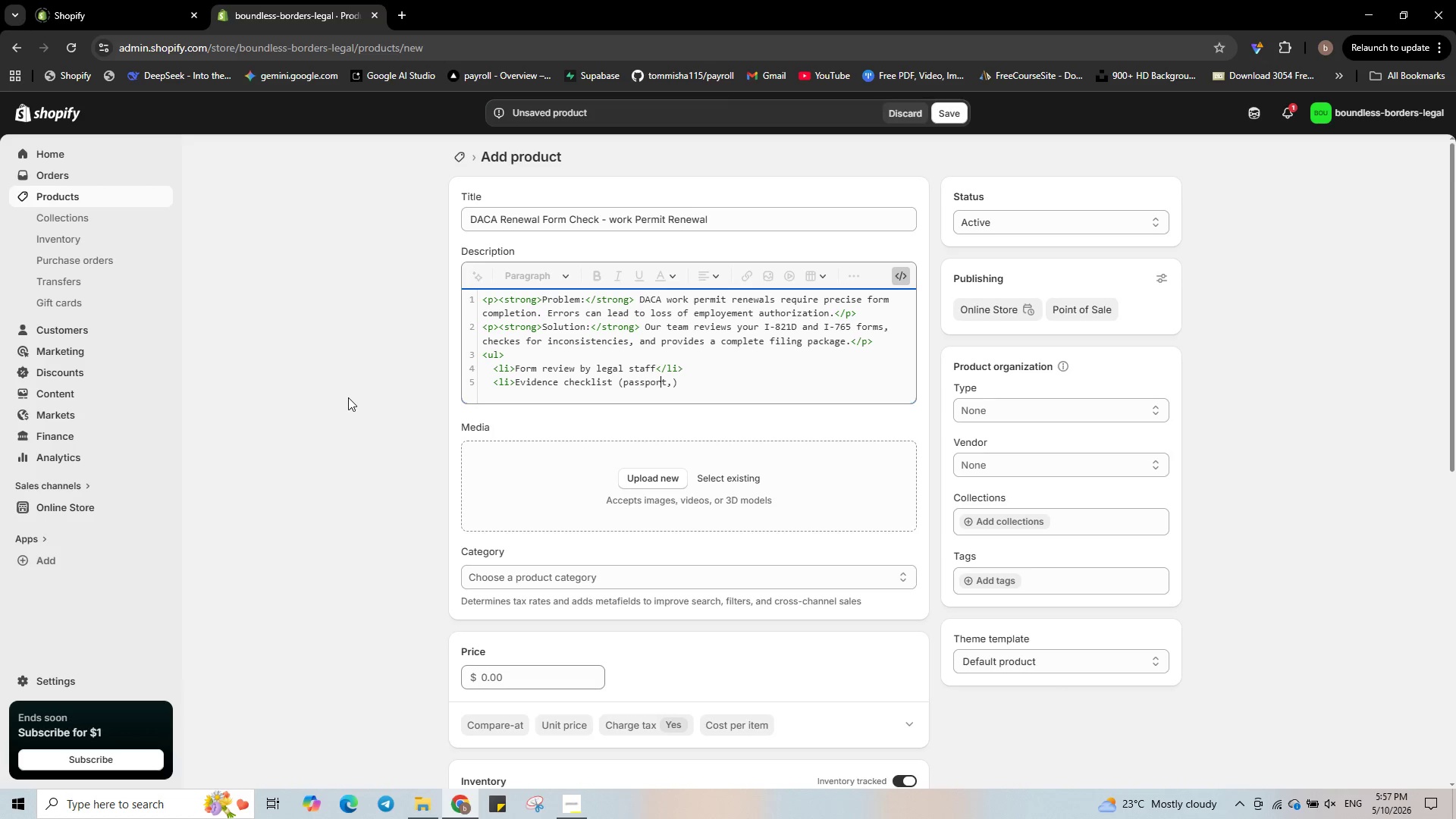 
key(ArrowRight)
 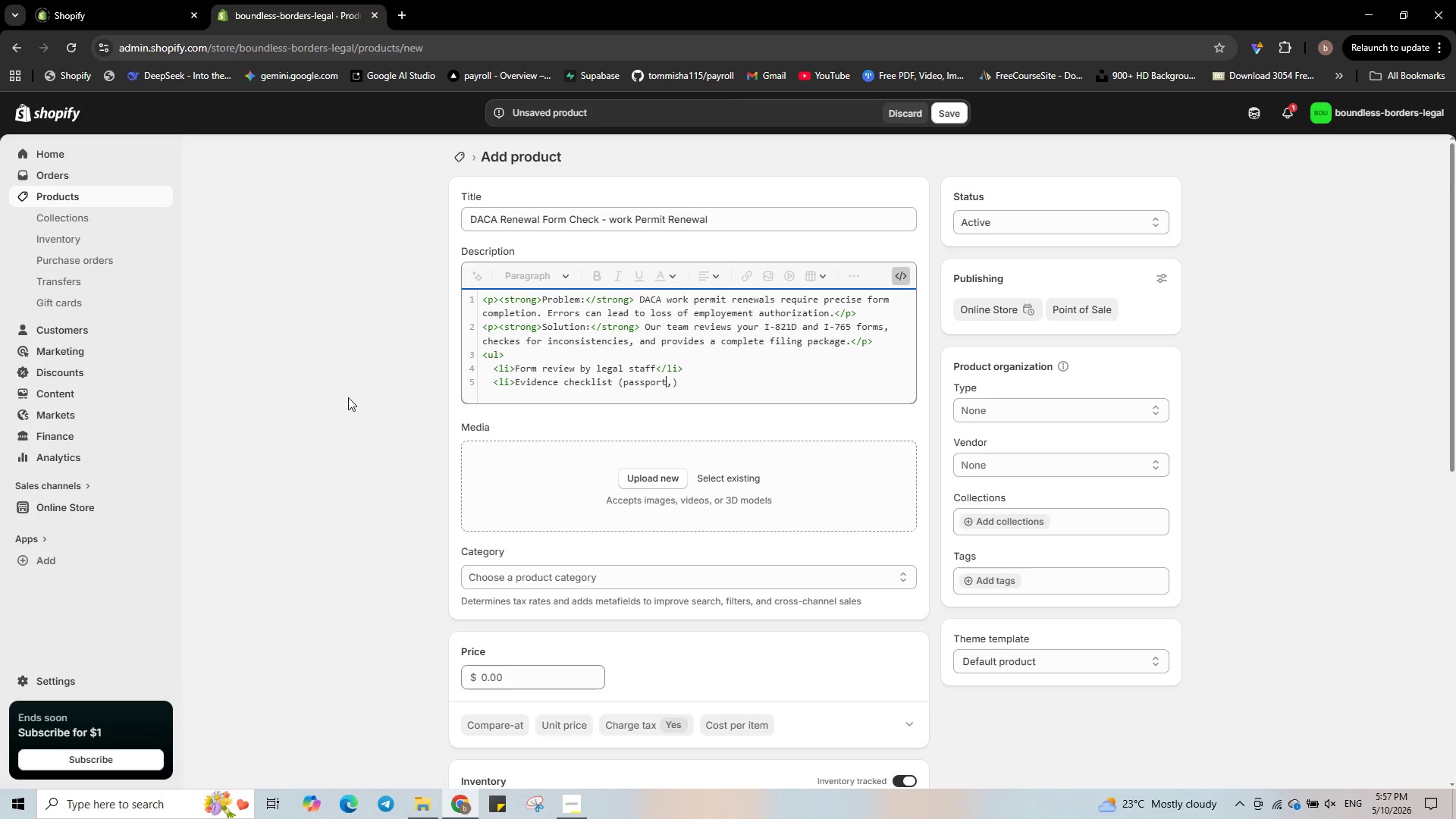 
key(ArrowRight)
 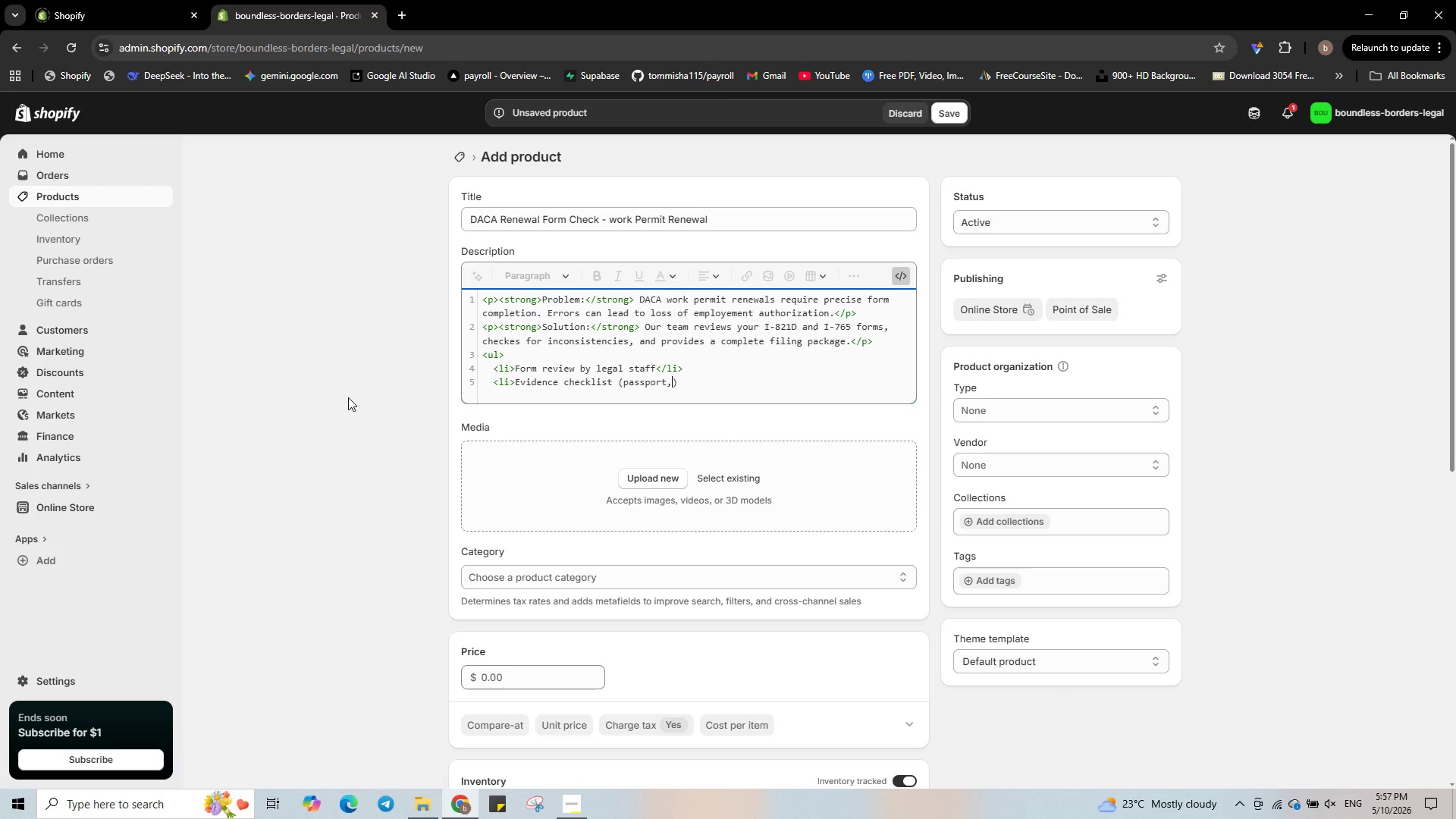 
key(ArrowRight)
 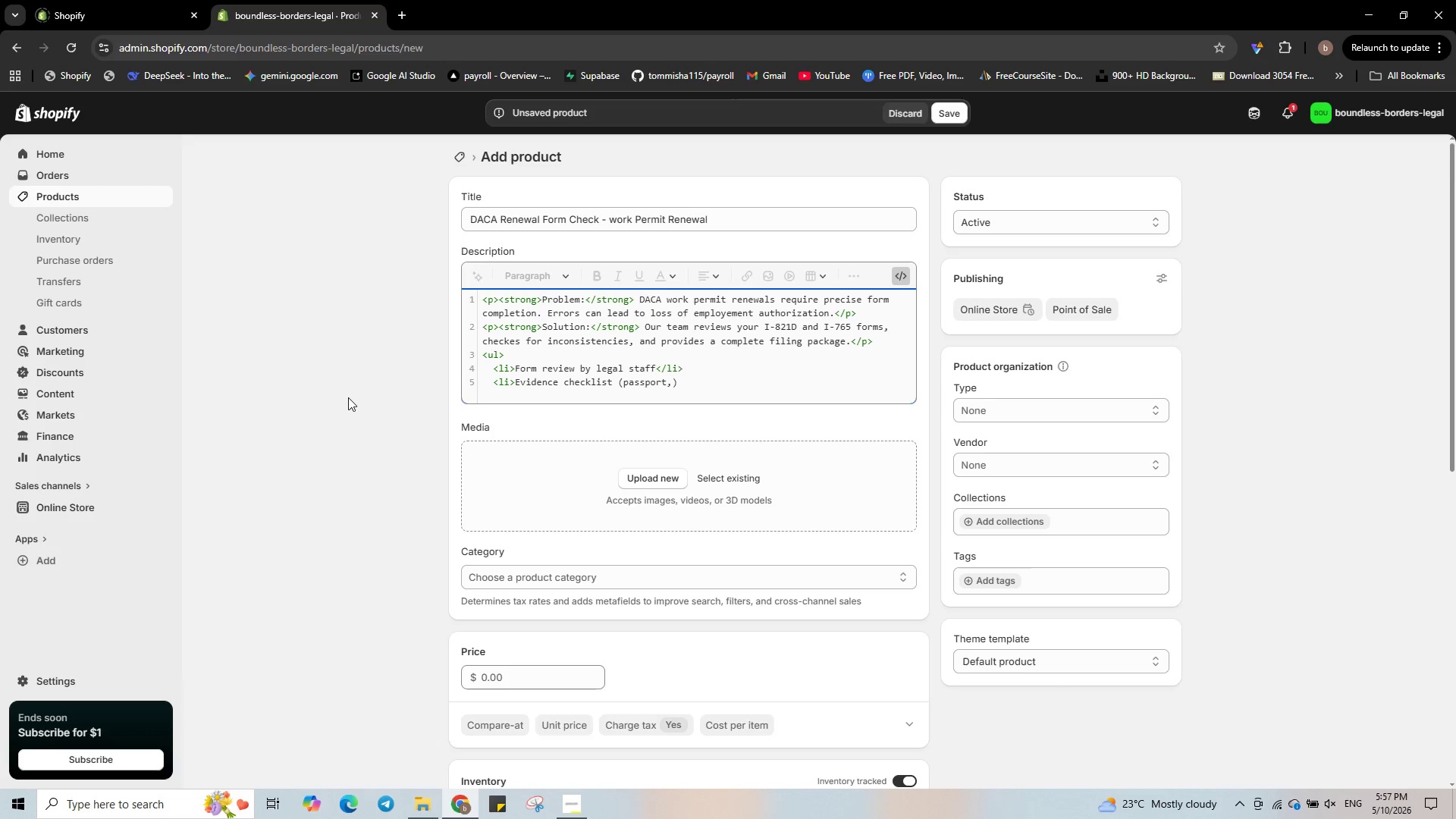 
type( prior DACA approval)
 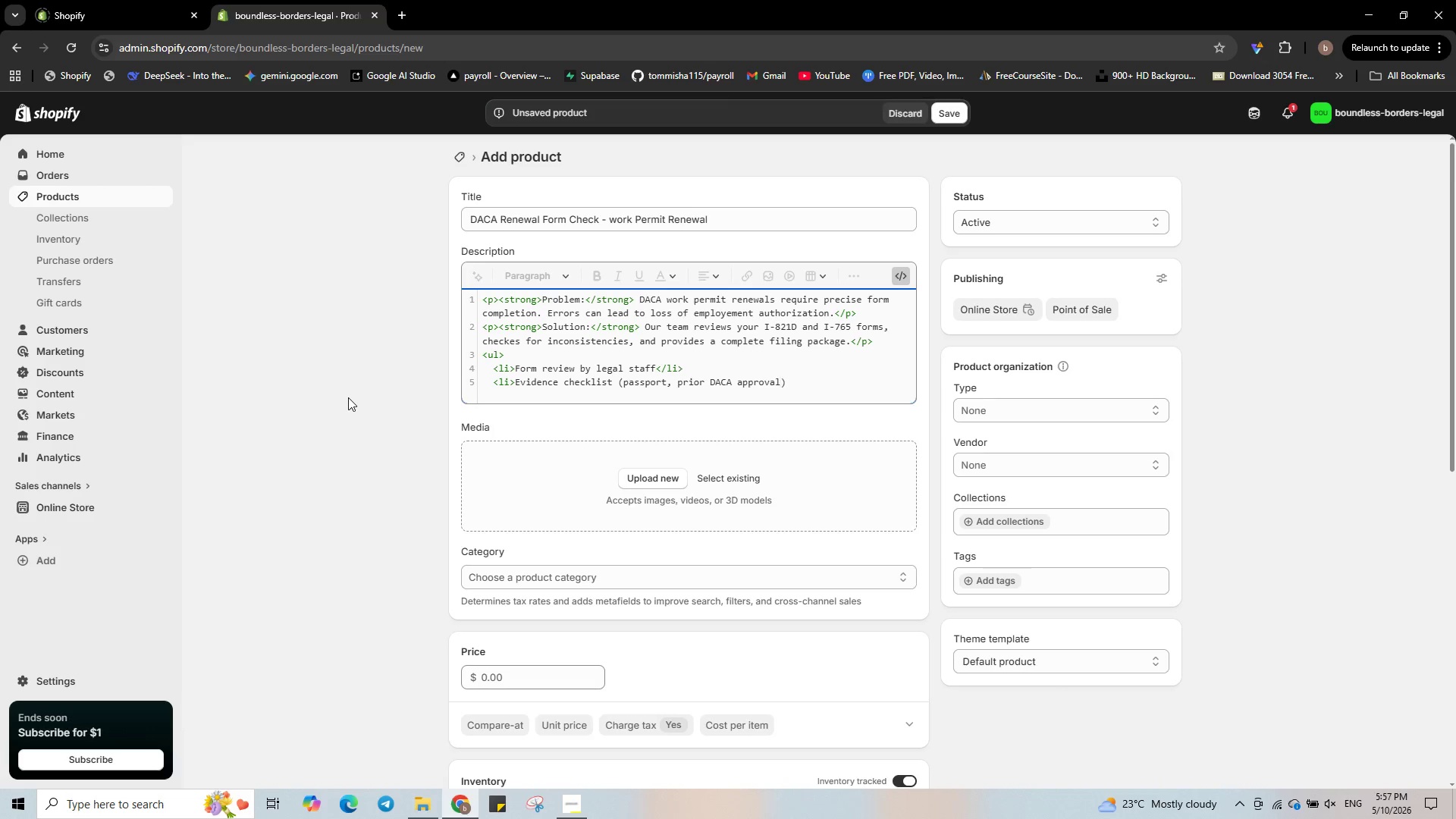 
key(ArrowRight)
 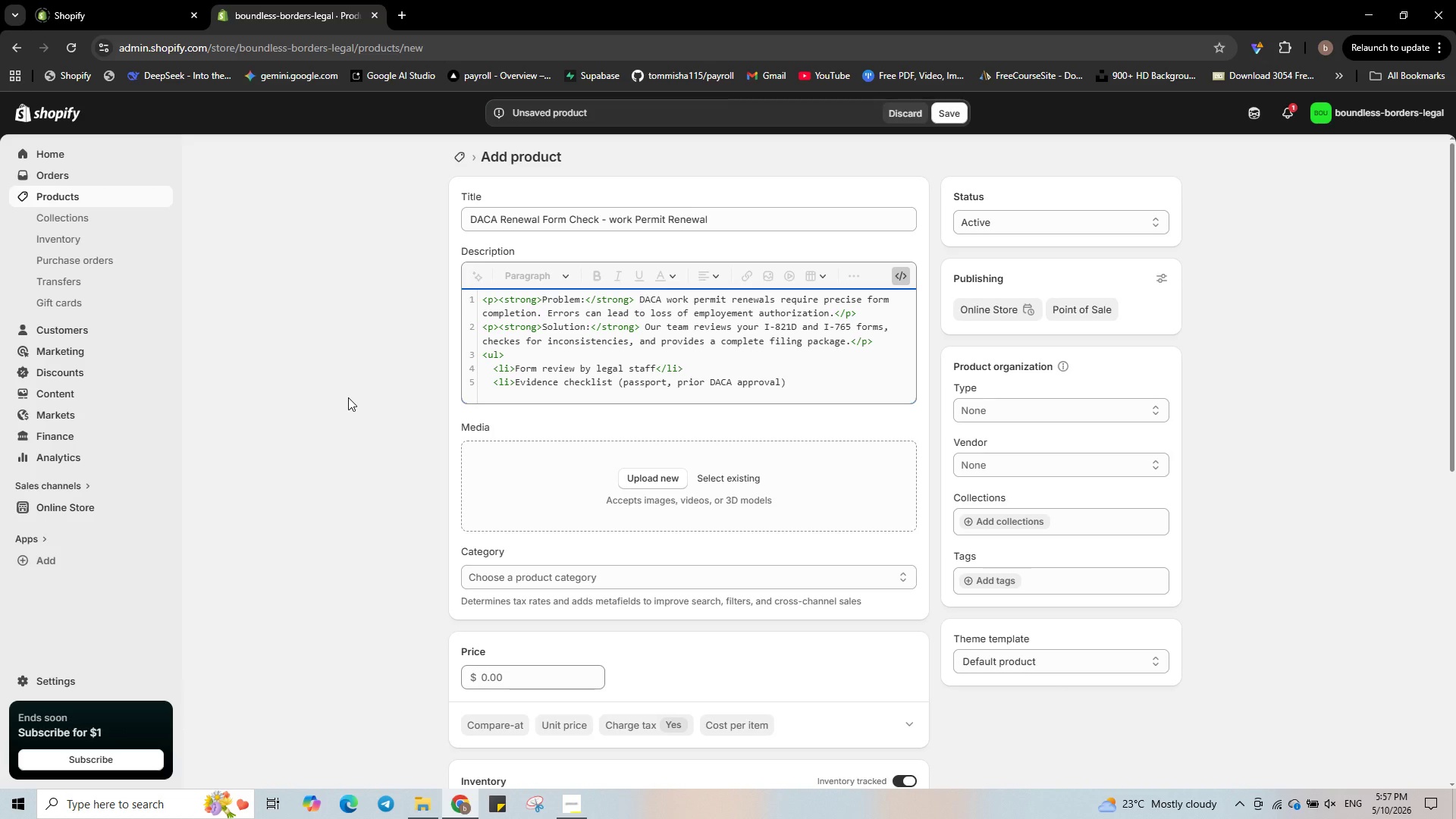 
type(</li>)
 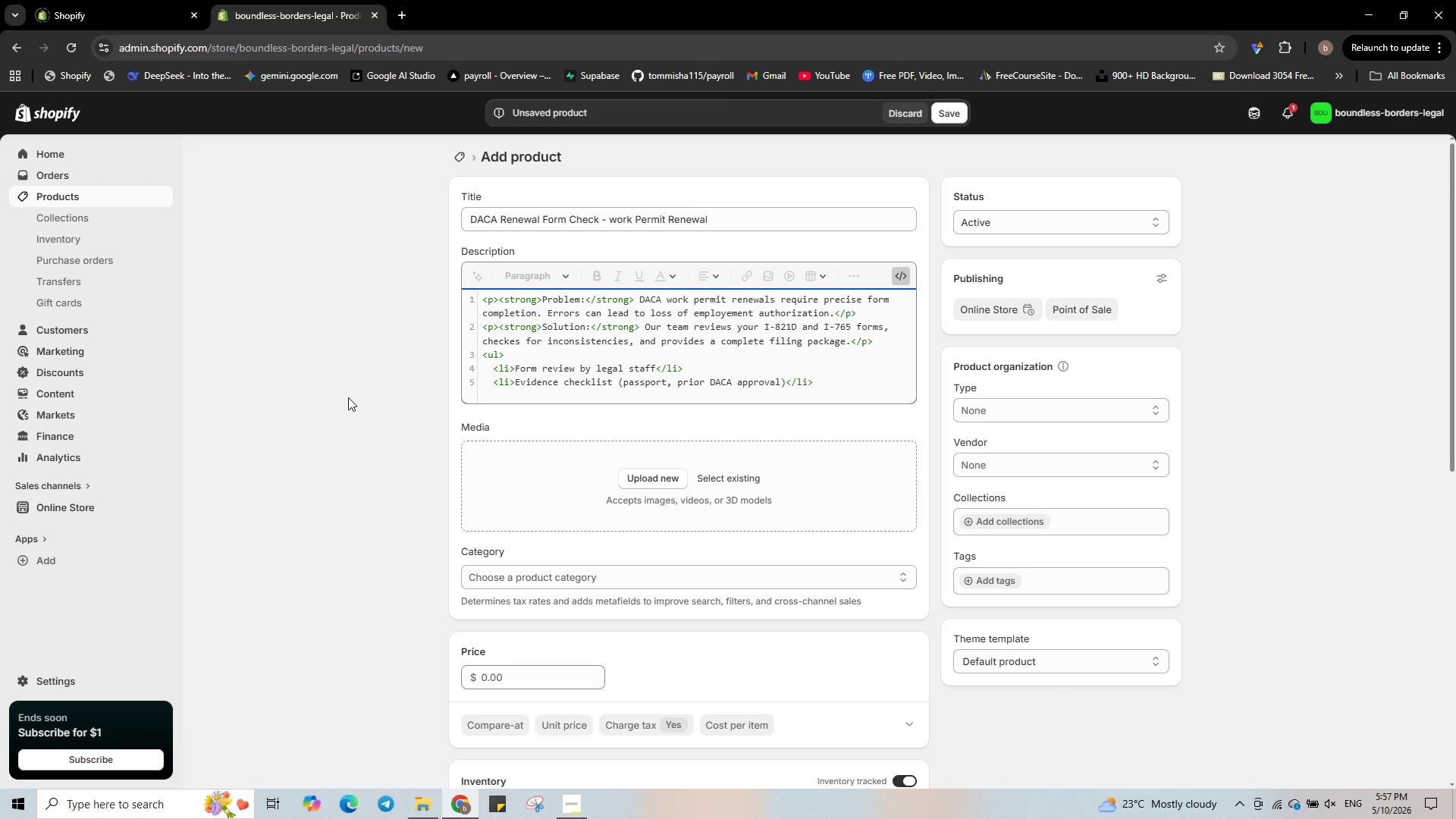 
key(Enter)
 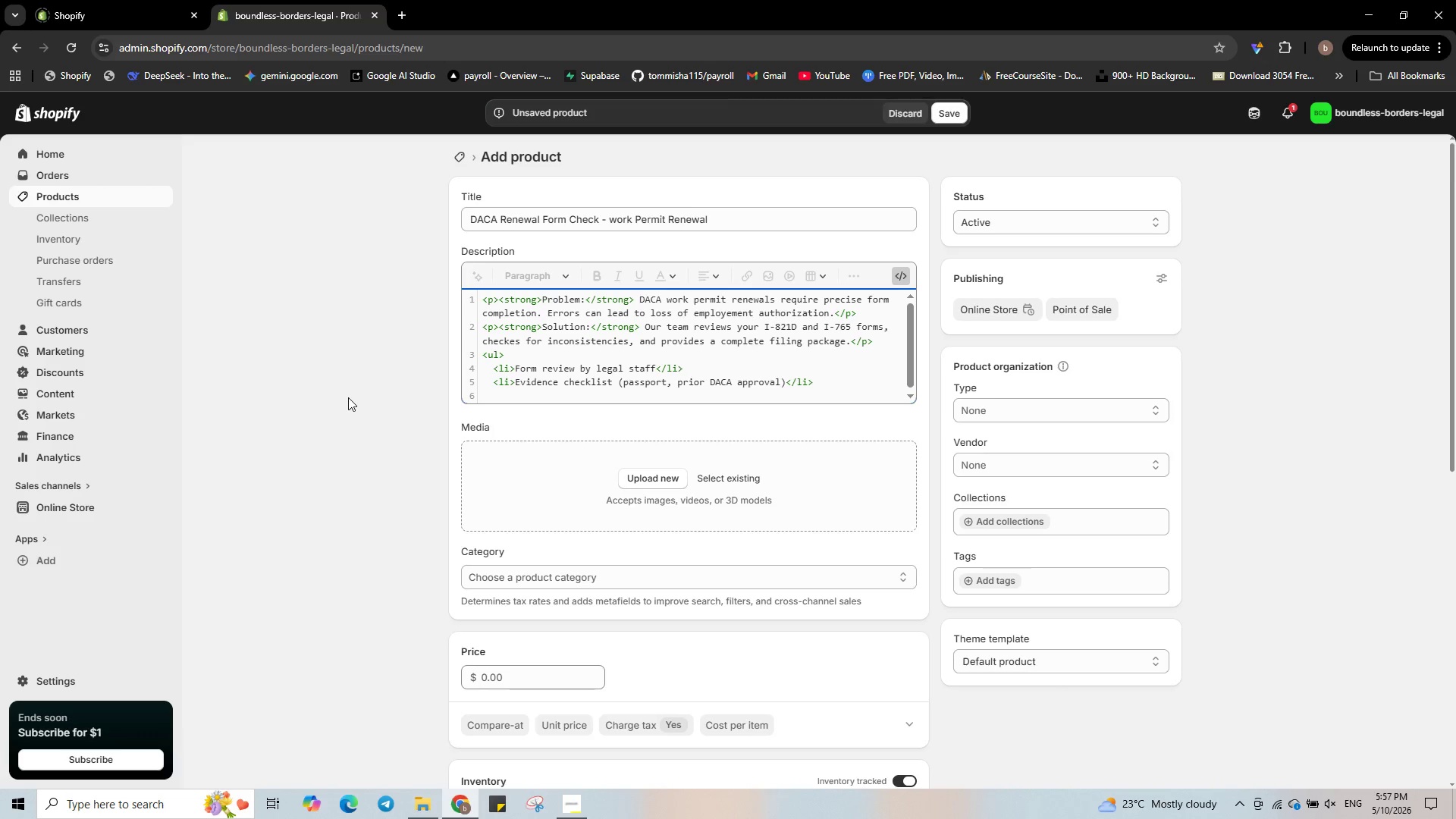 
type(<Cover letter and mailing instructions</li>)
 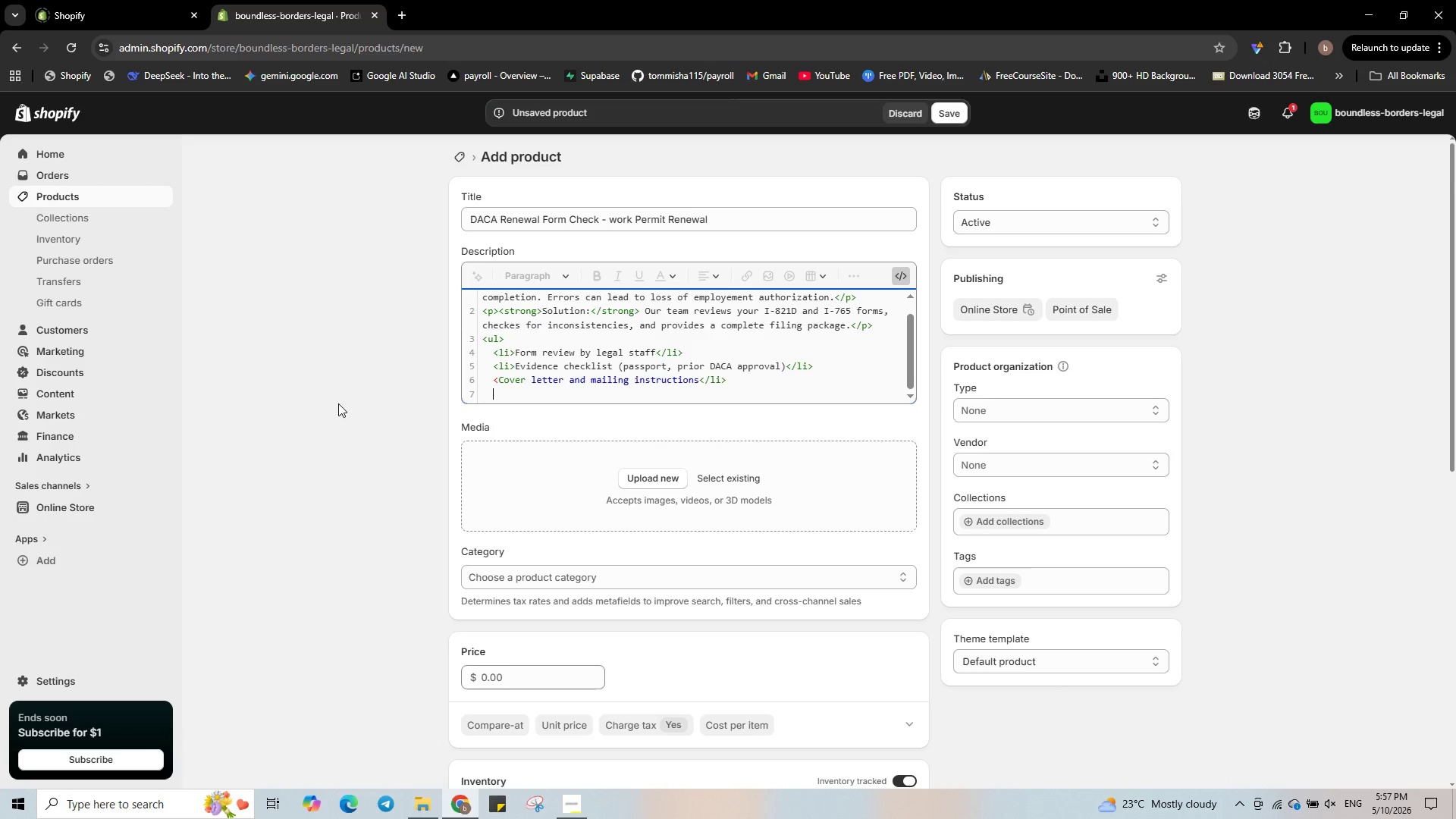 
 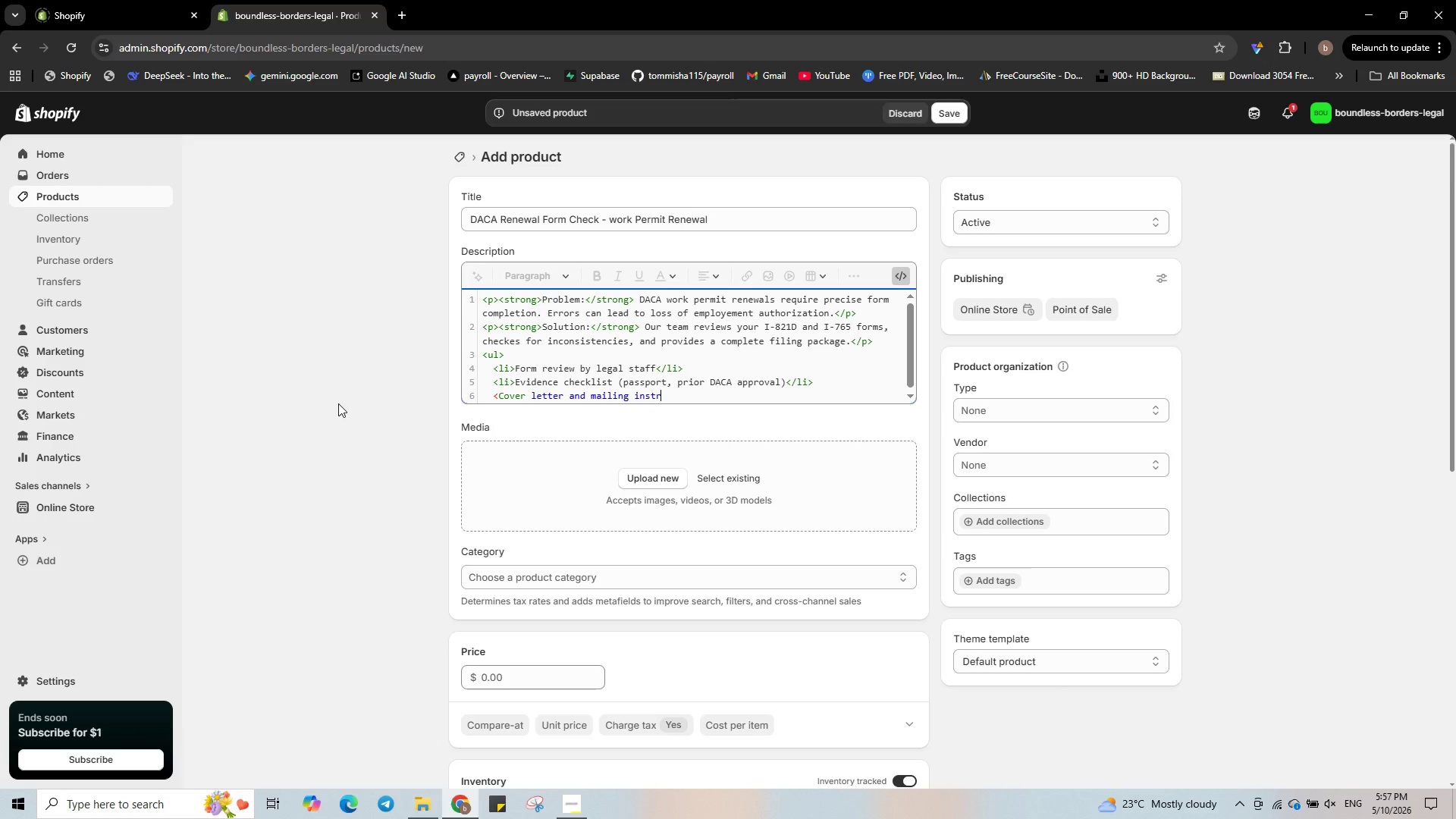 
key(Enter)
 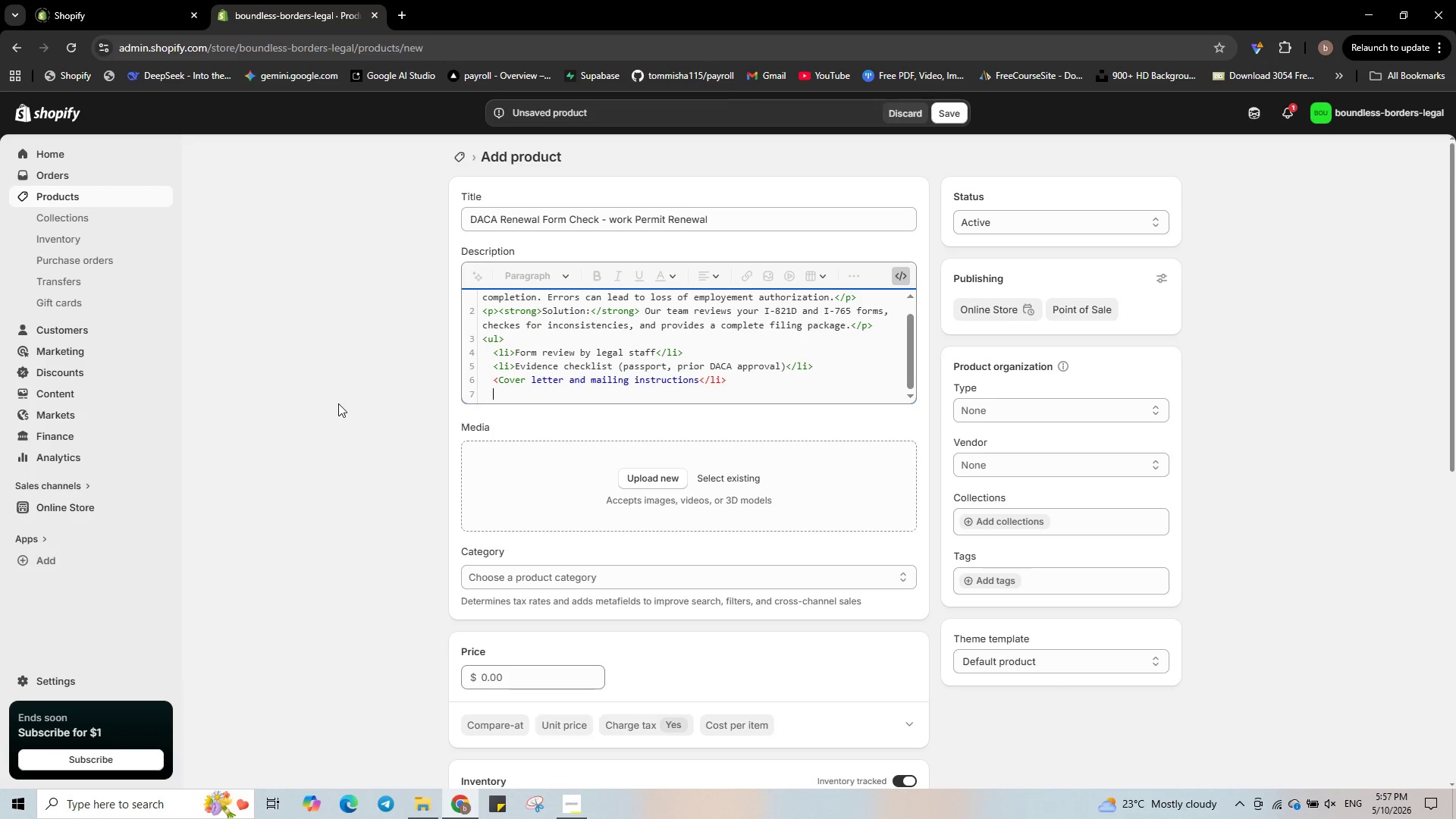 
key(ArrowUp)
 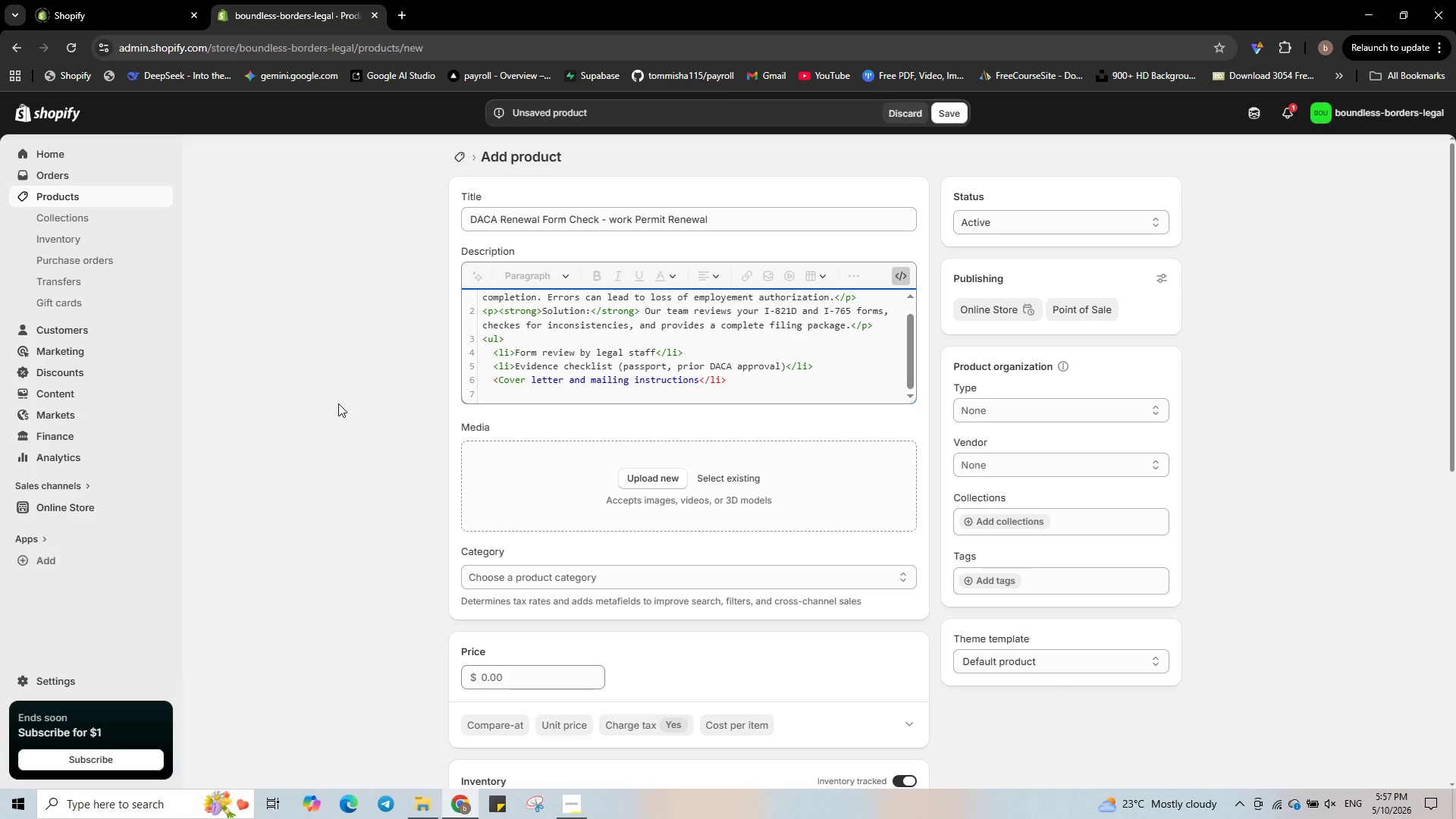 
key(ArrowRight)
 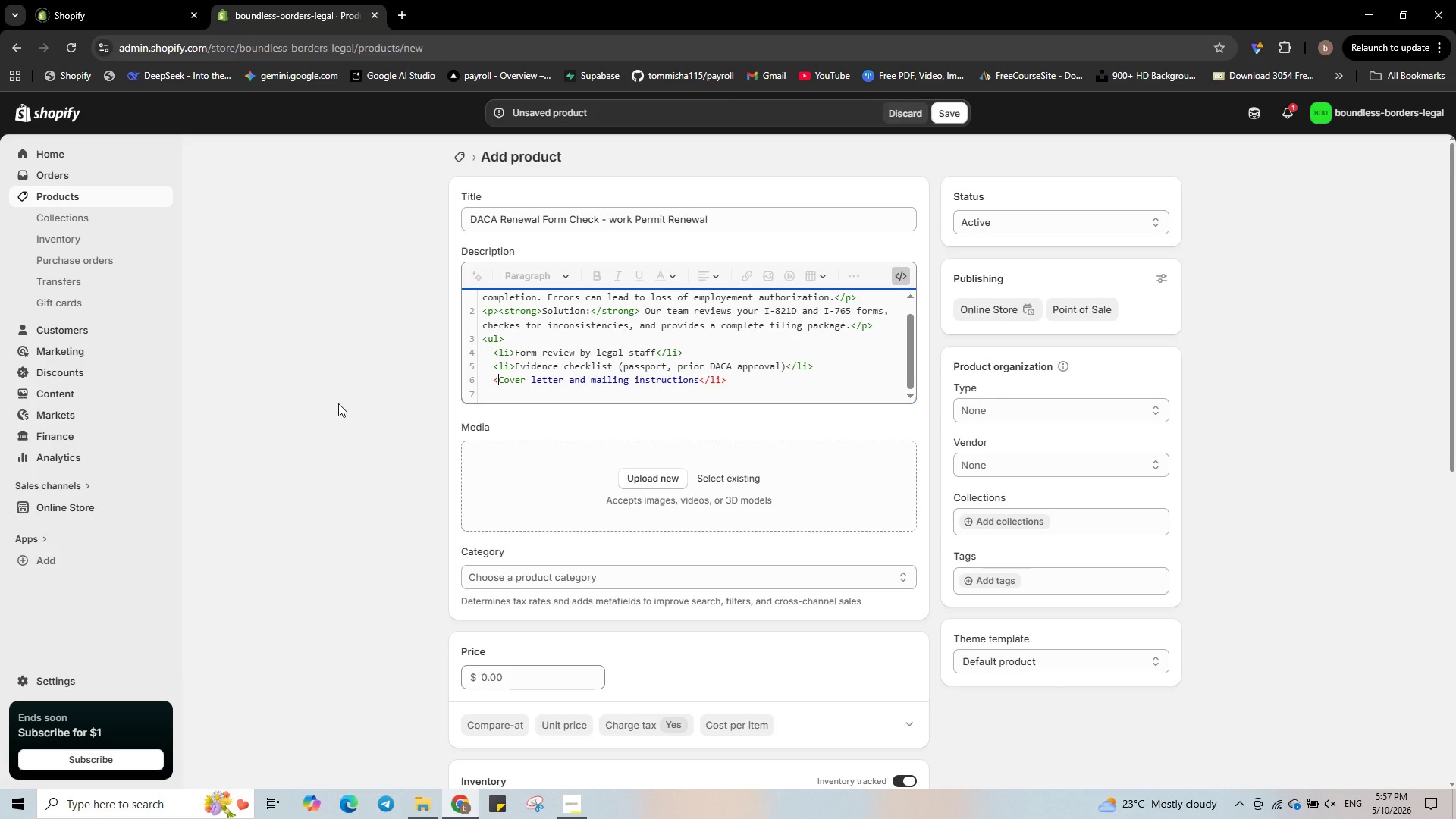 
type(li.)
key(Backspace)
type(>)
 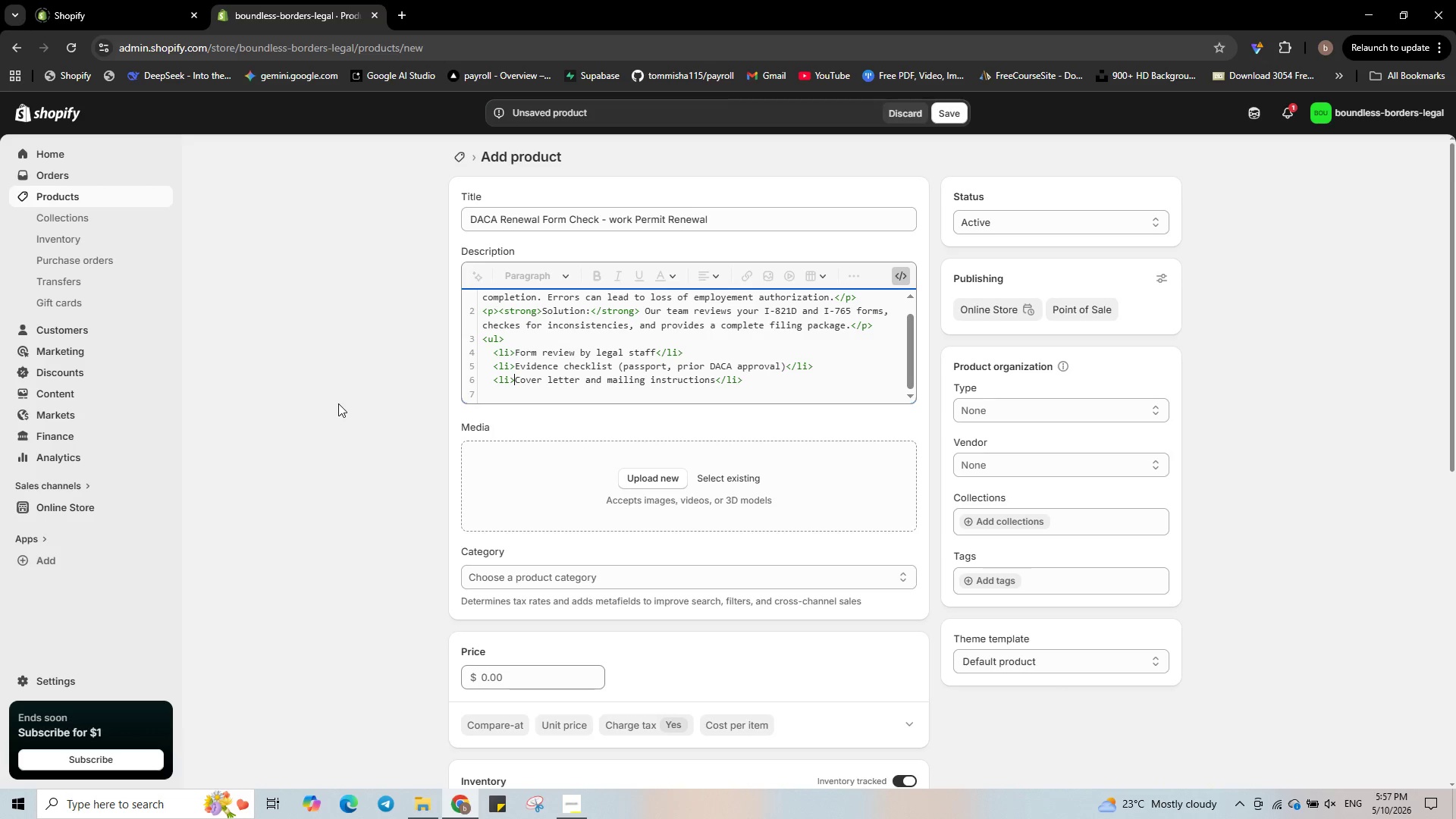 
key(ArrowDown)
 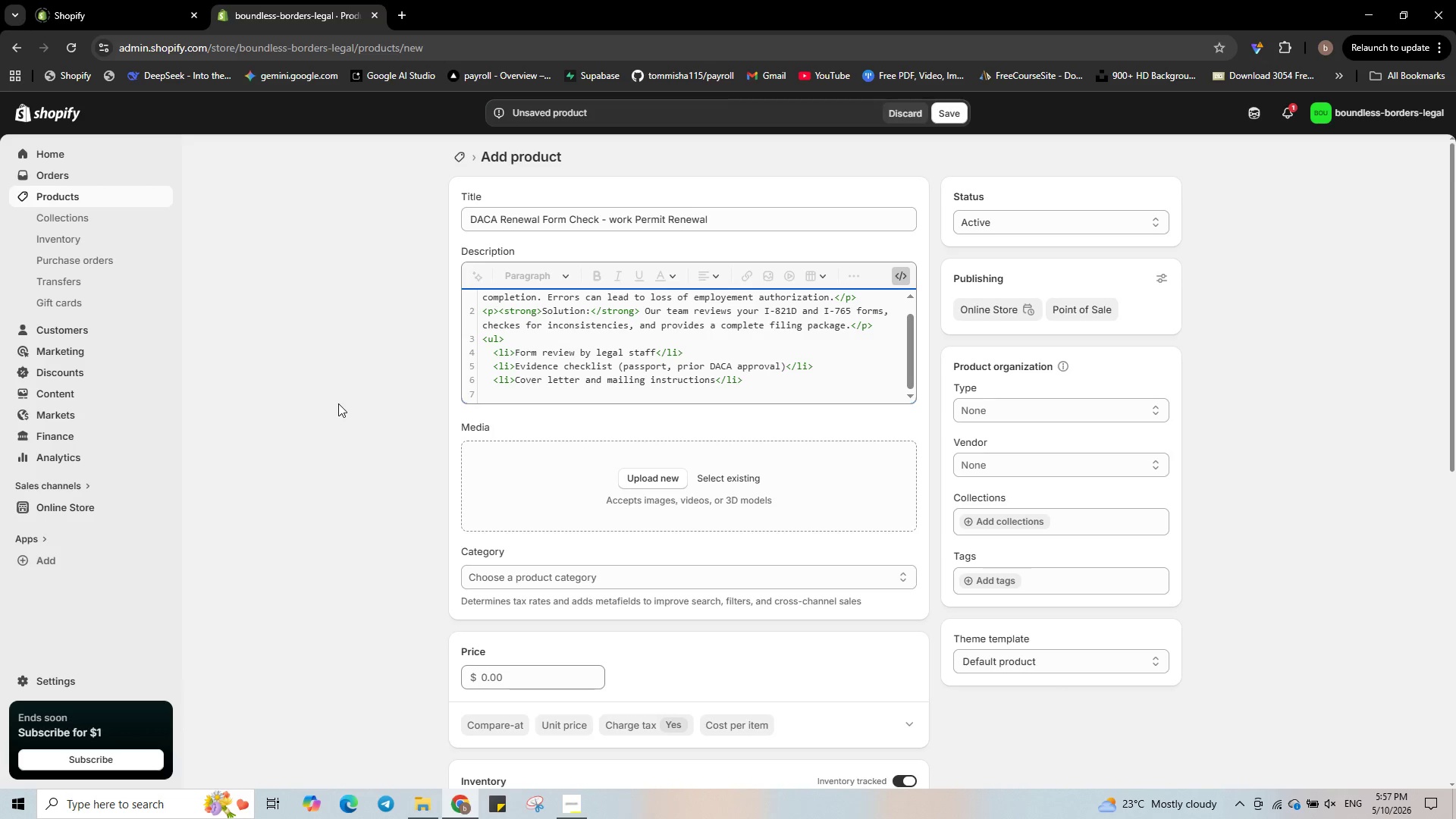 
type(<li>Fee payement guidance</li>)
 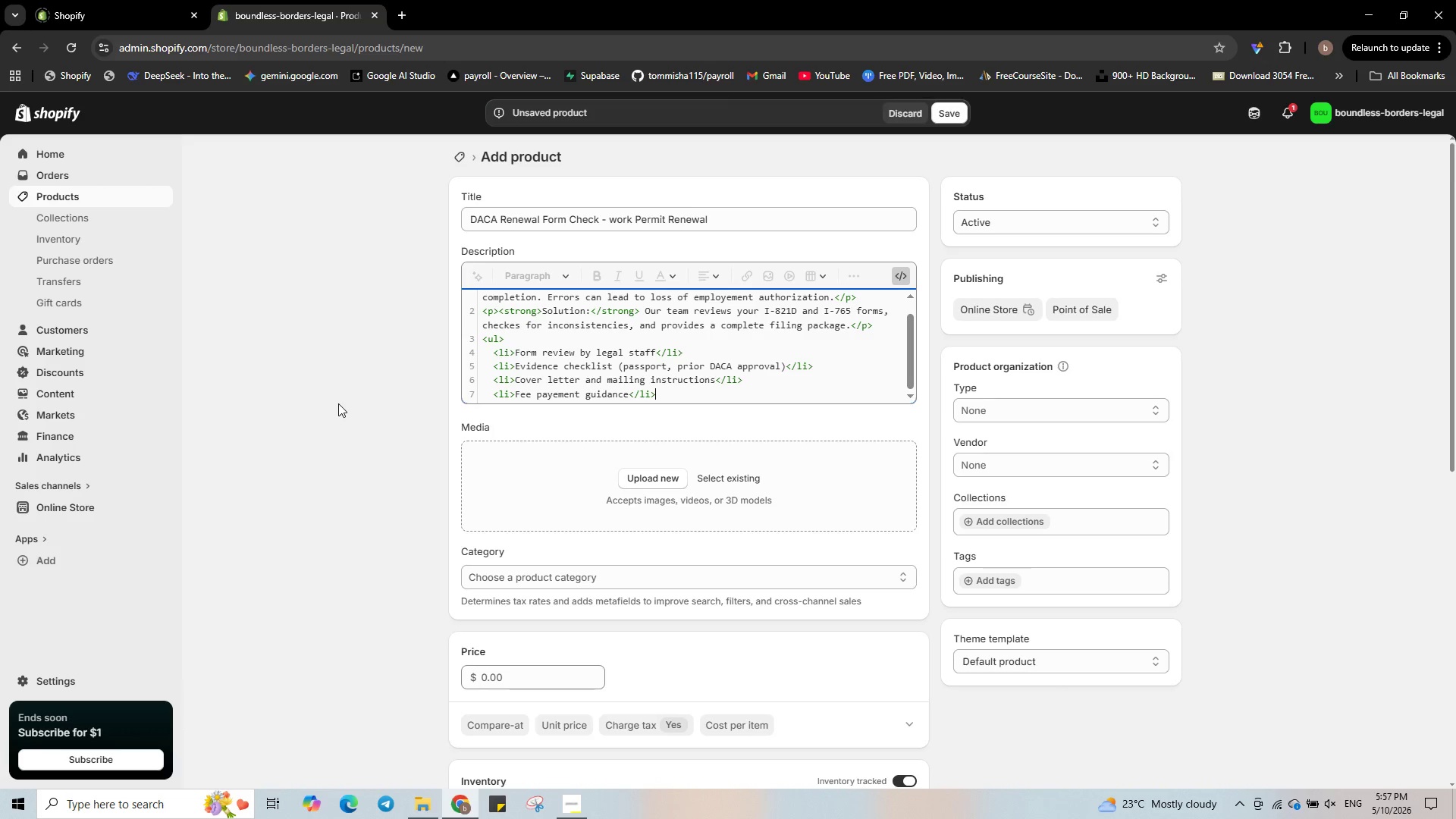 
key(Enter)
 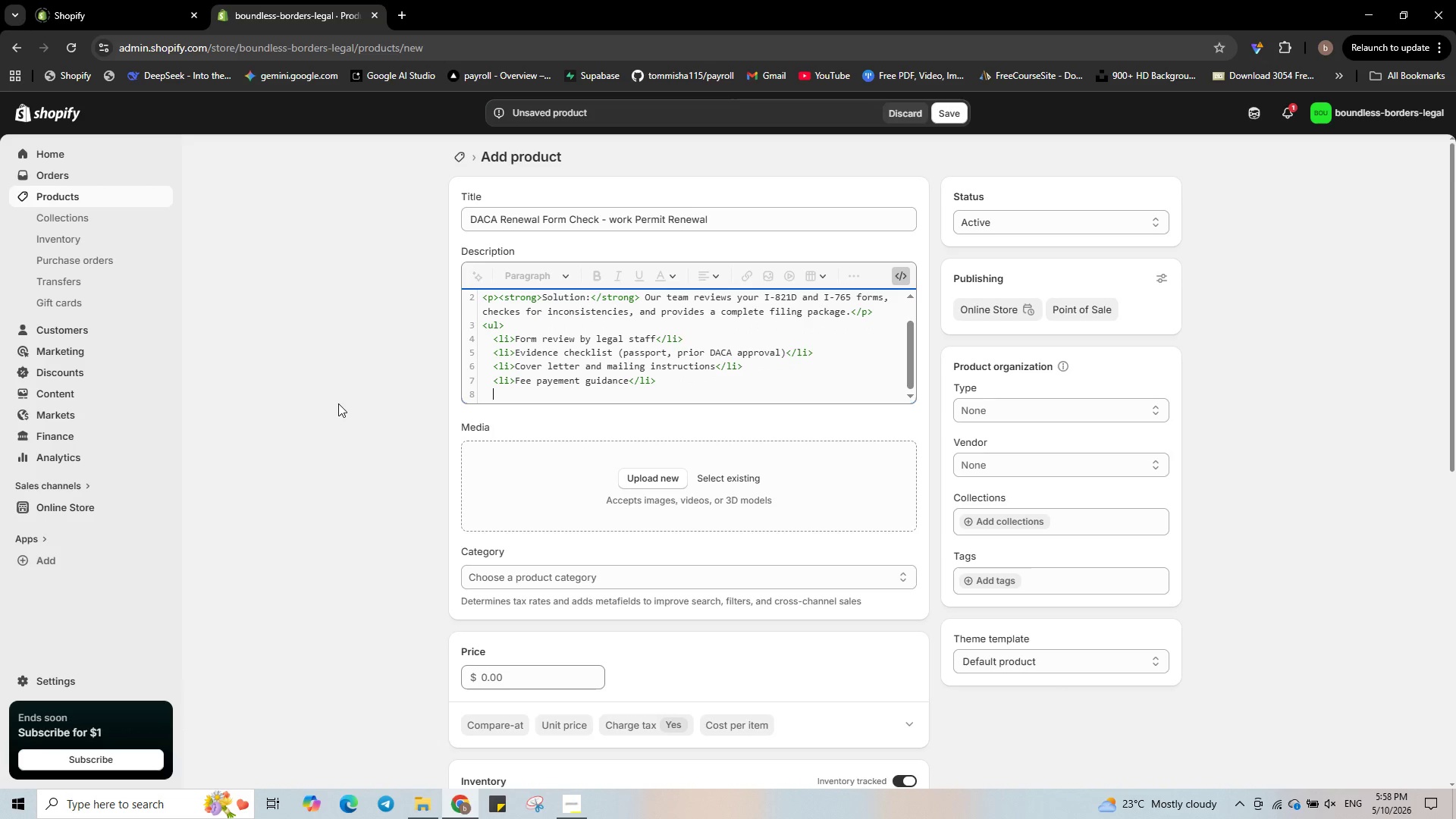 
type(</ul>)
 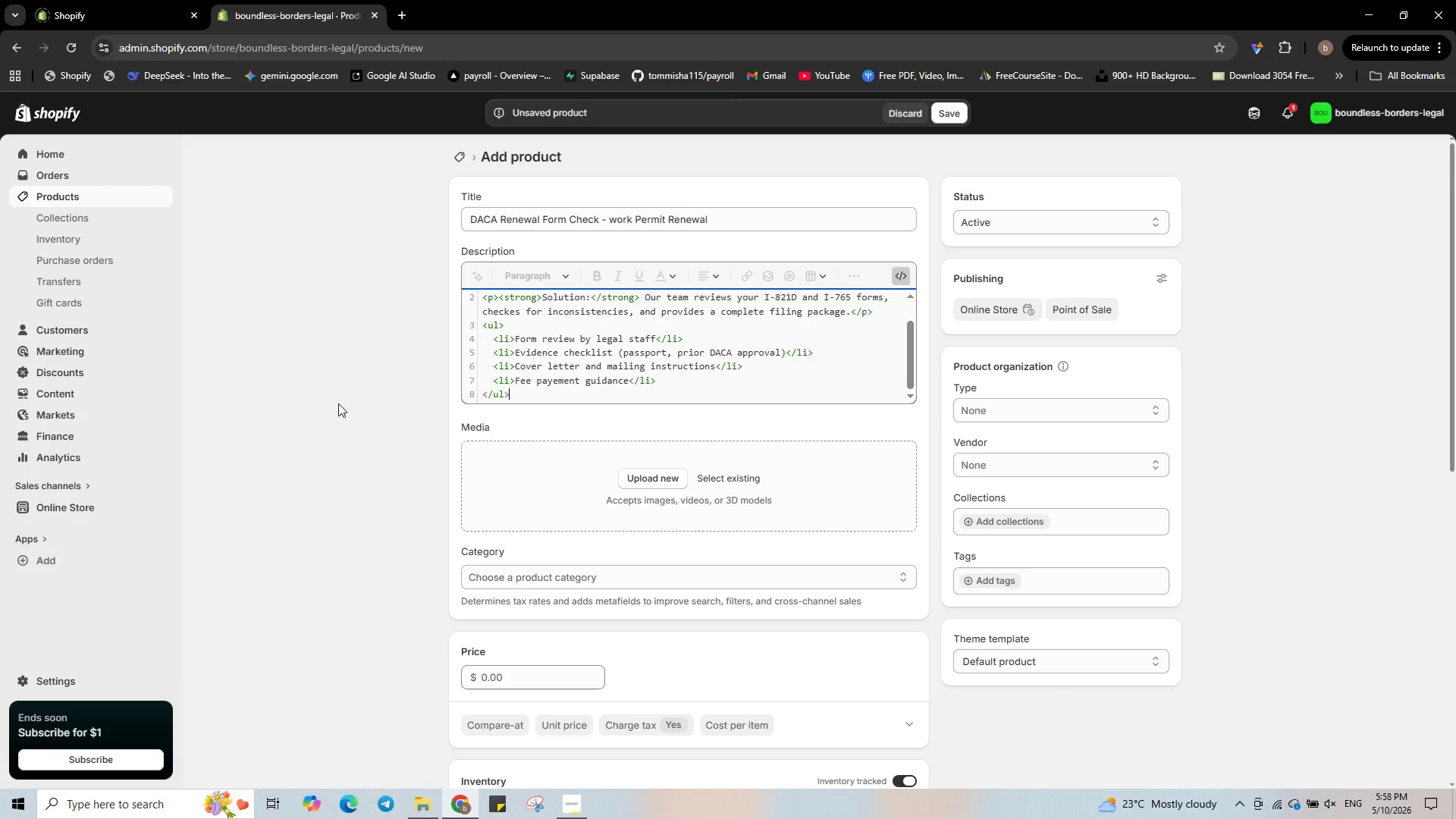 
key(Enter)
 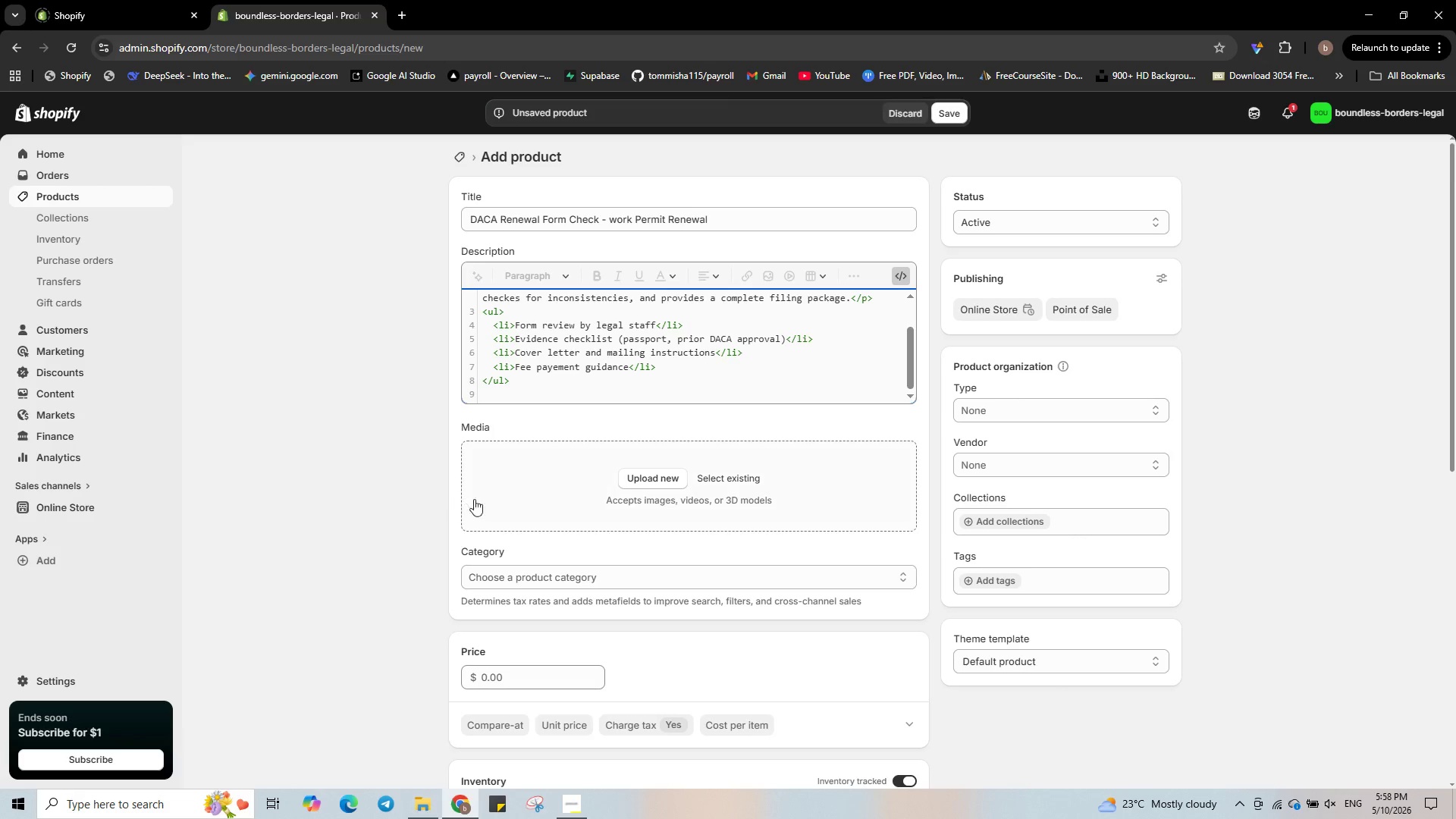 
mouse_move([638, 468])
 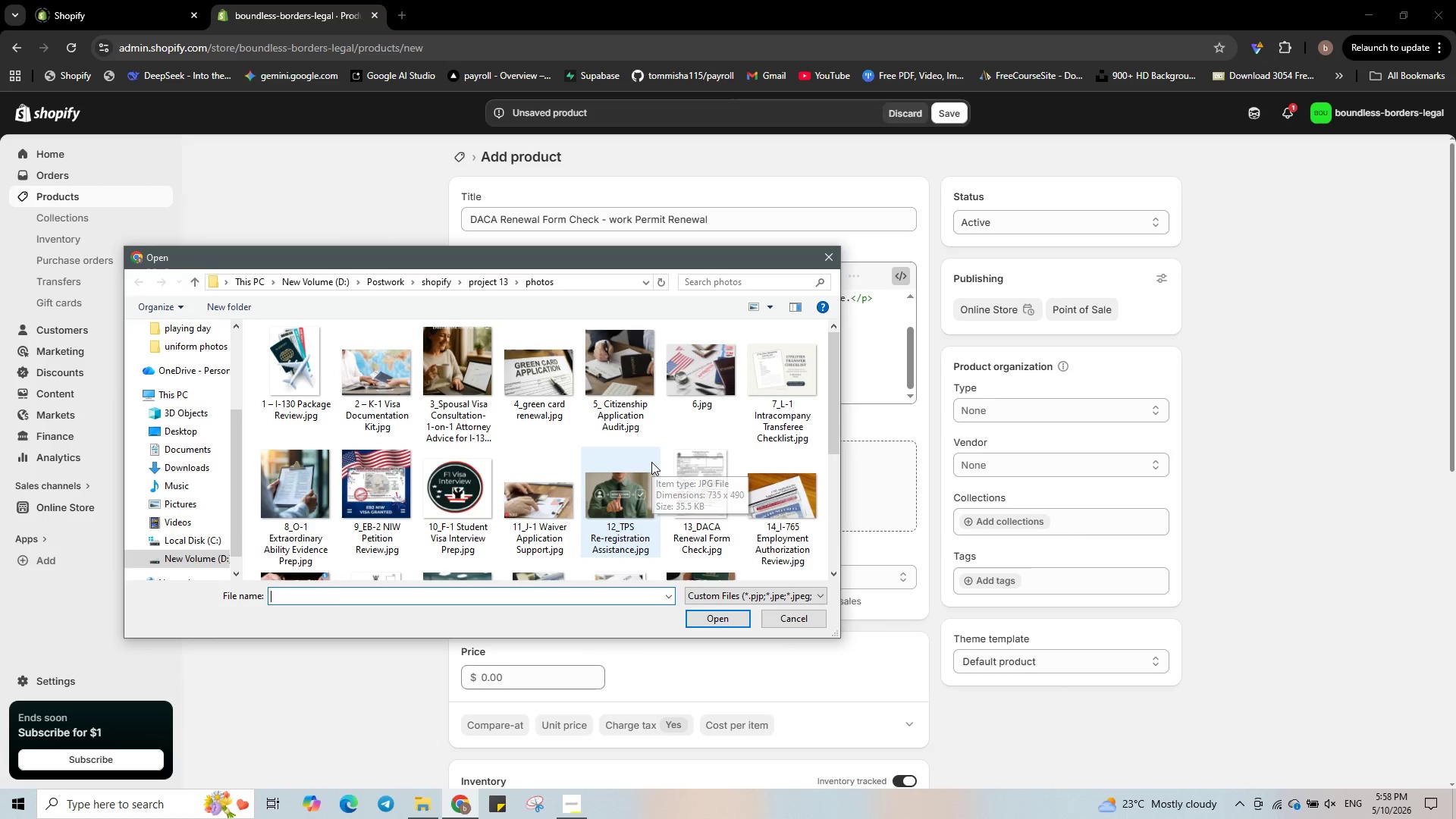 
mouse_move([620, 458])
 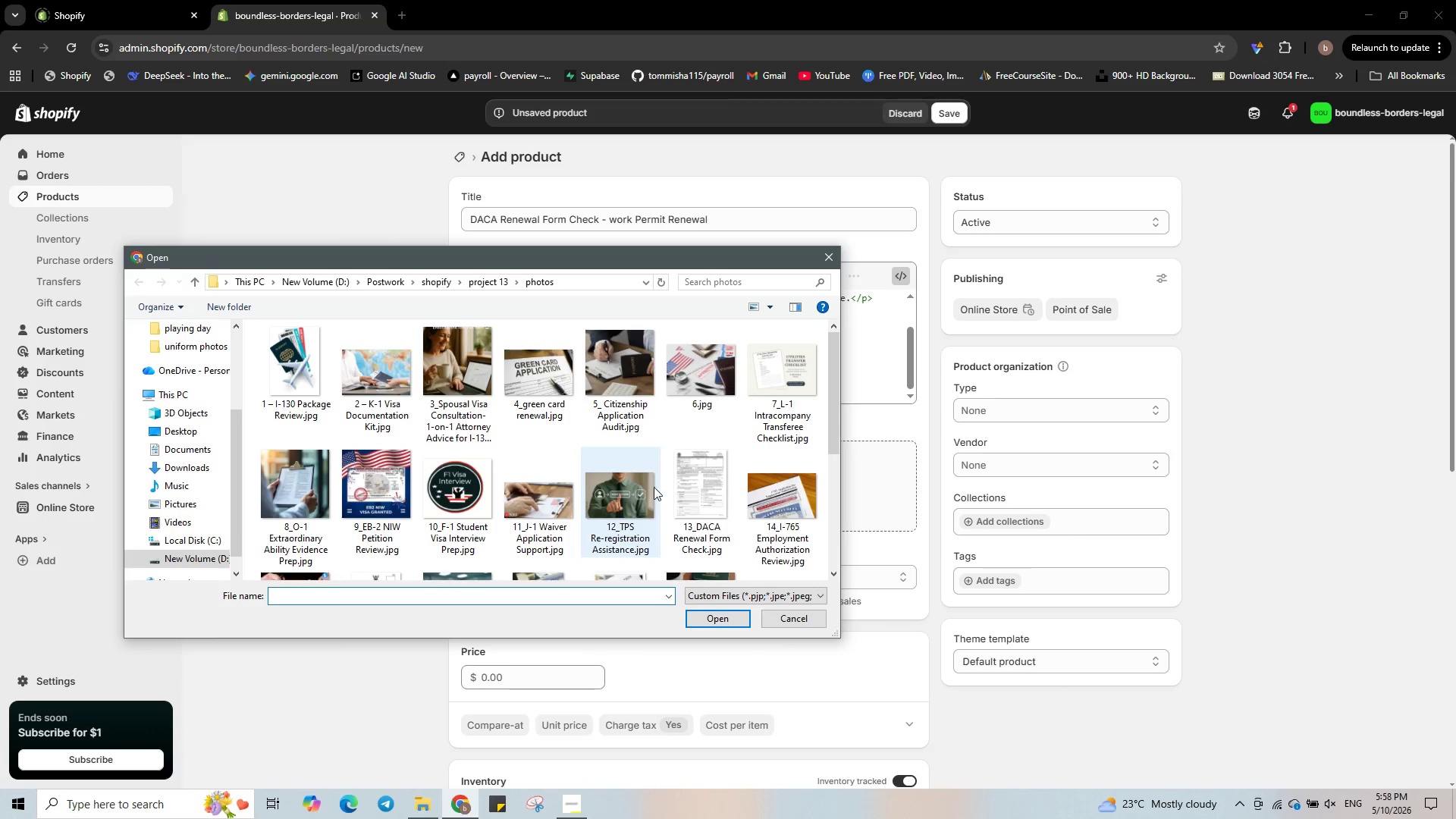 
left_click([687, 489])
 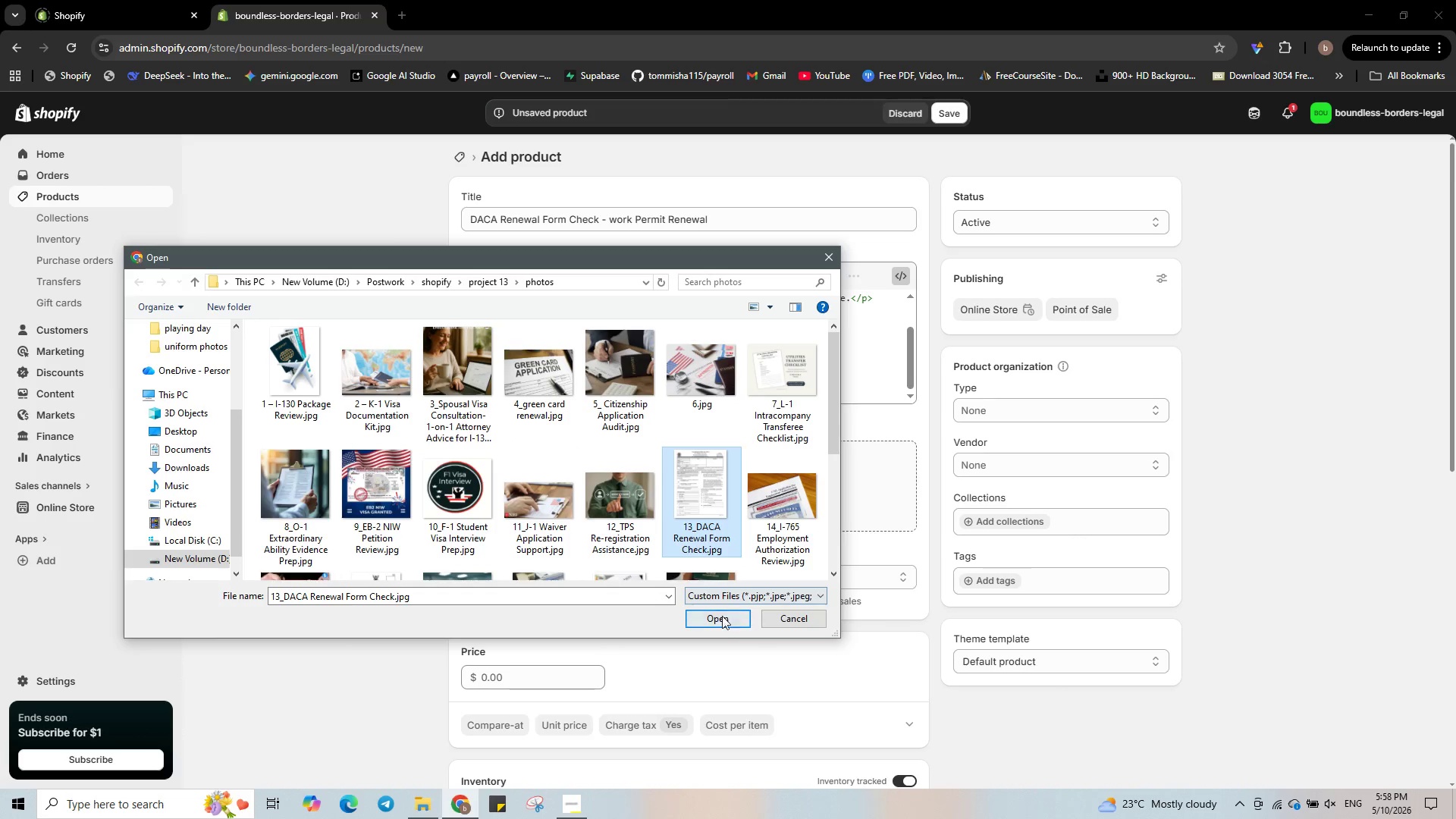 
left_click([722, 617])
 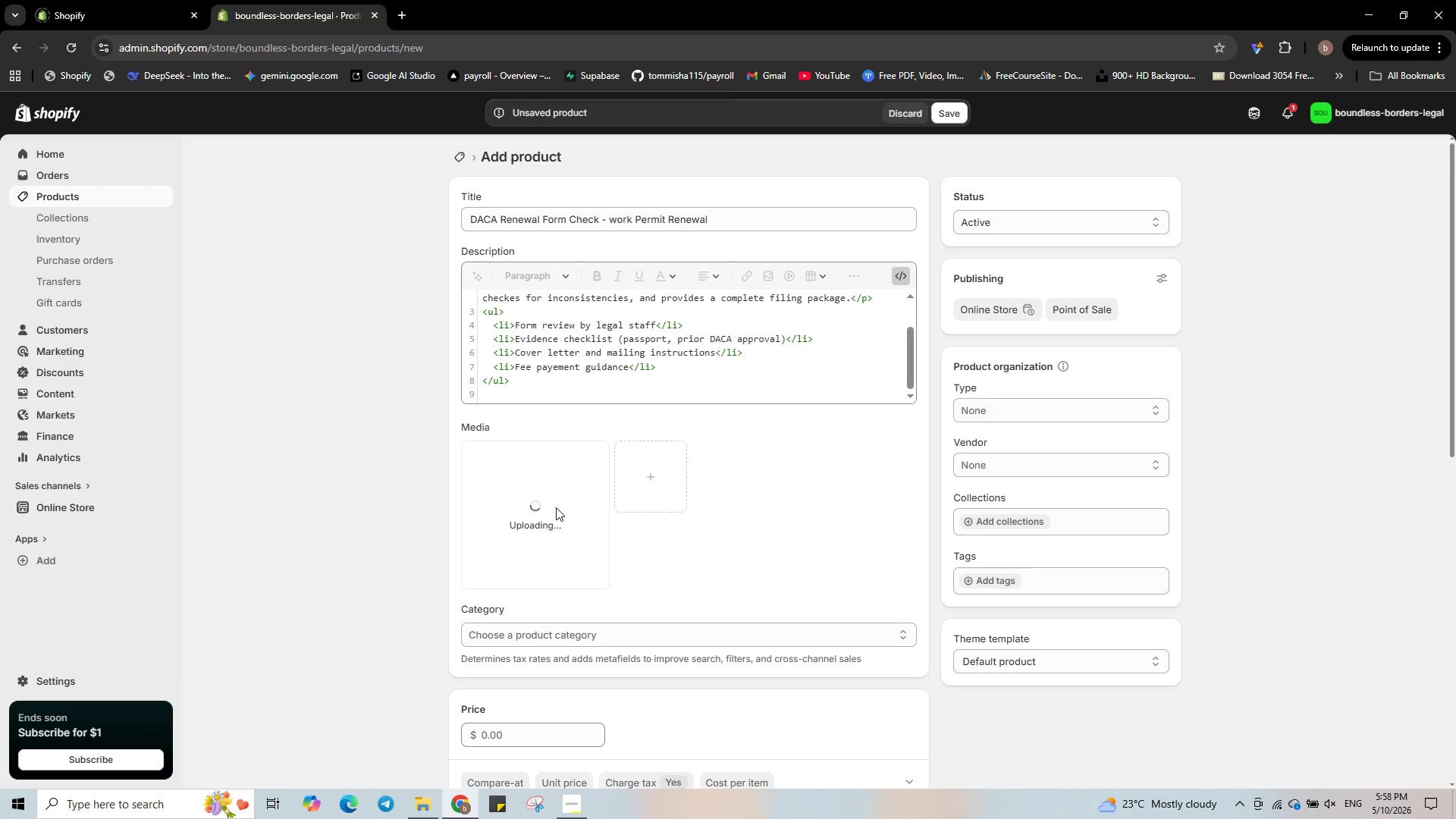 
left_click([556, 507])
 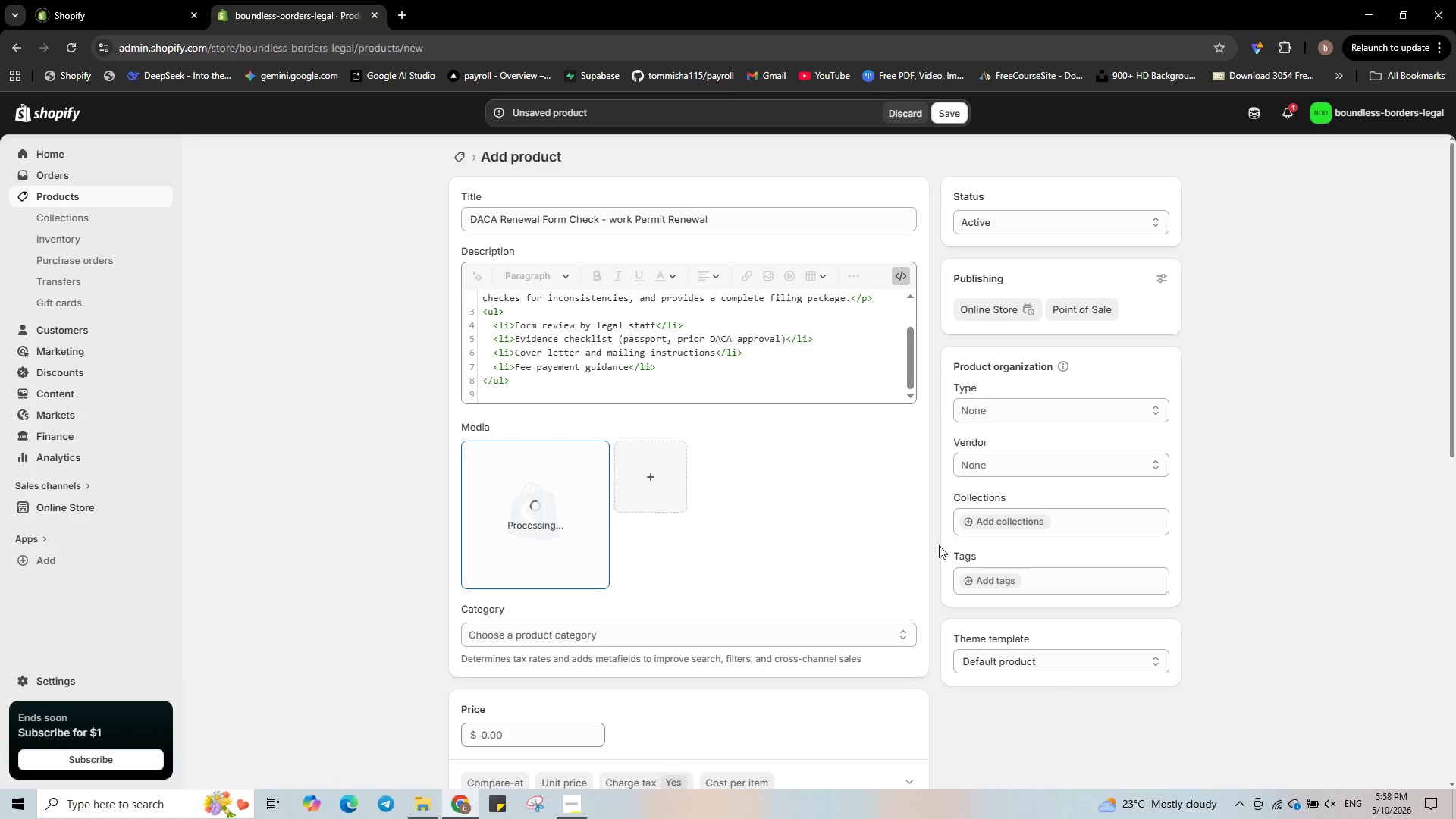 
left_click([978, 577])
 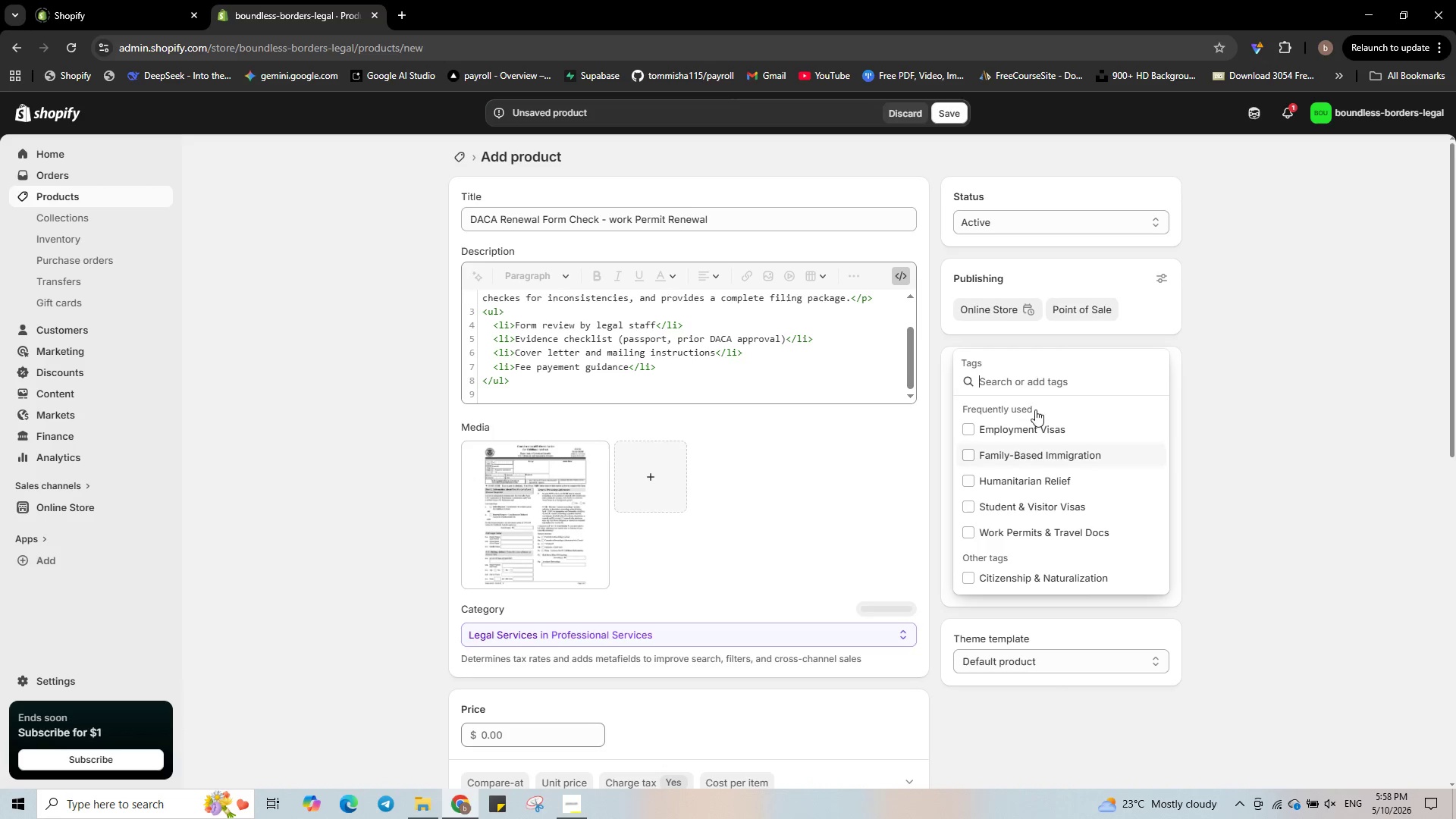 
left_click([1035, 425])
 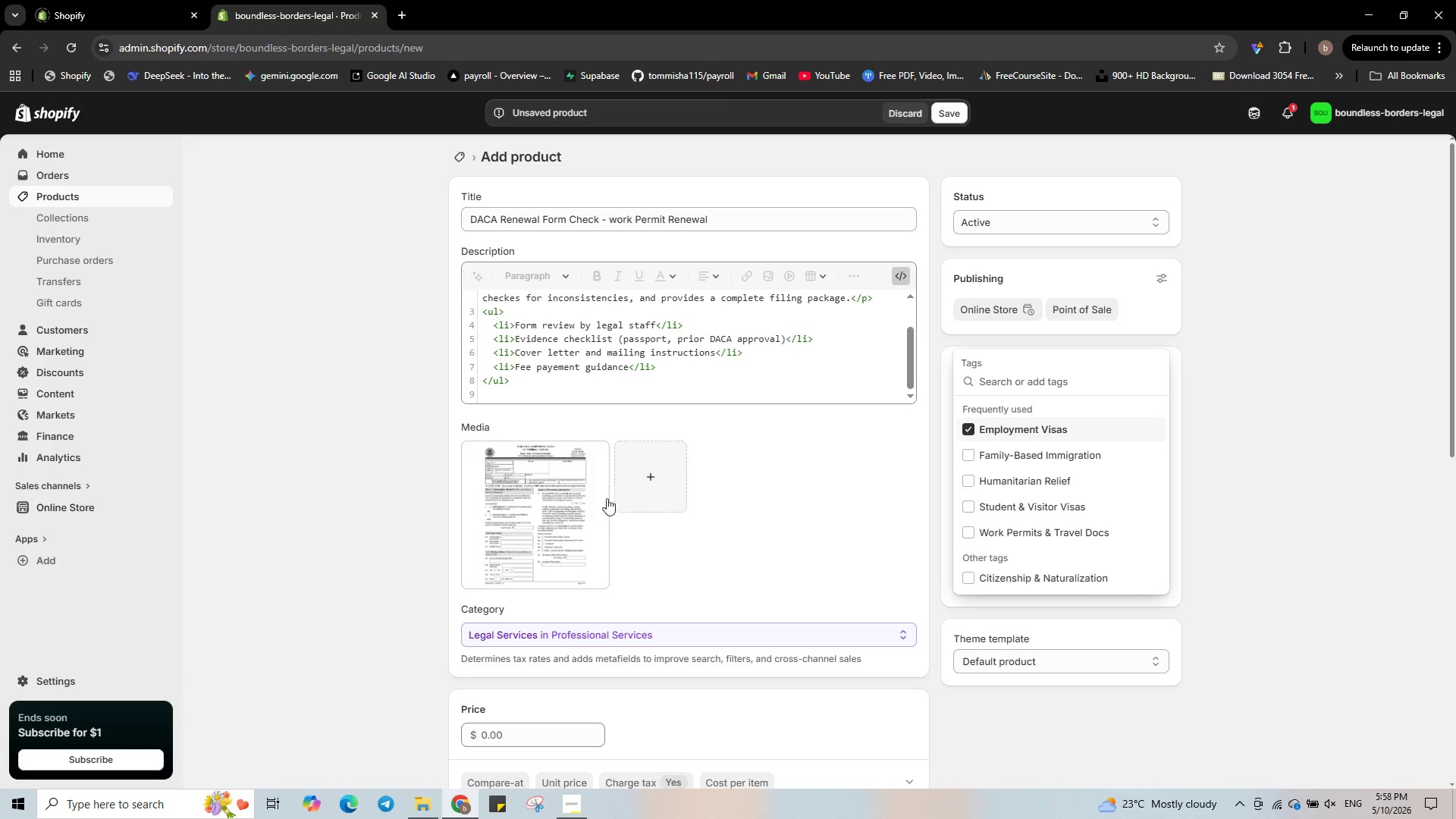 
left_click([584, 503])
 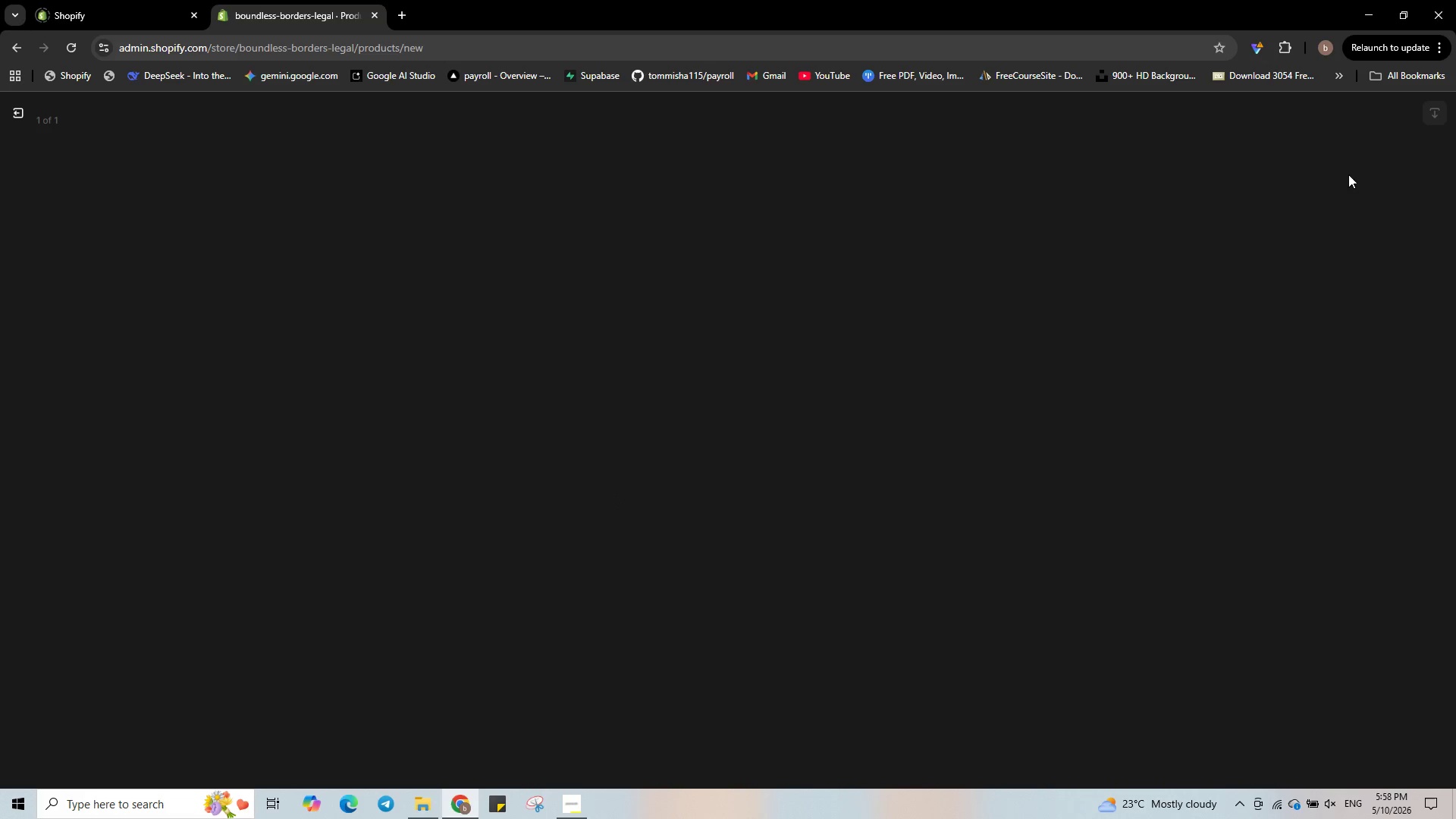 
mouse_move([1335, 162])
 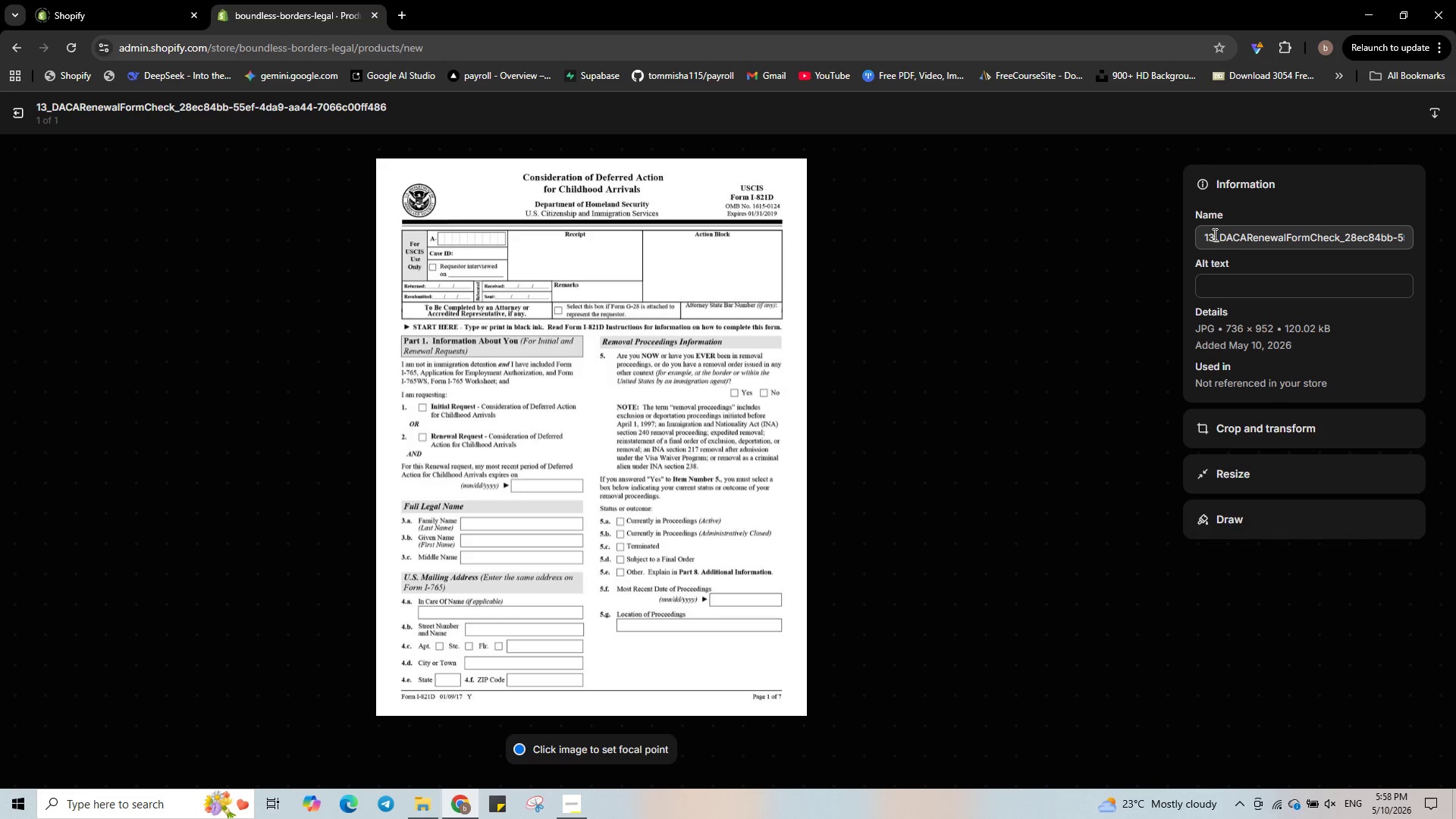 
left_click([1213, 234])
 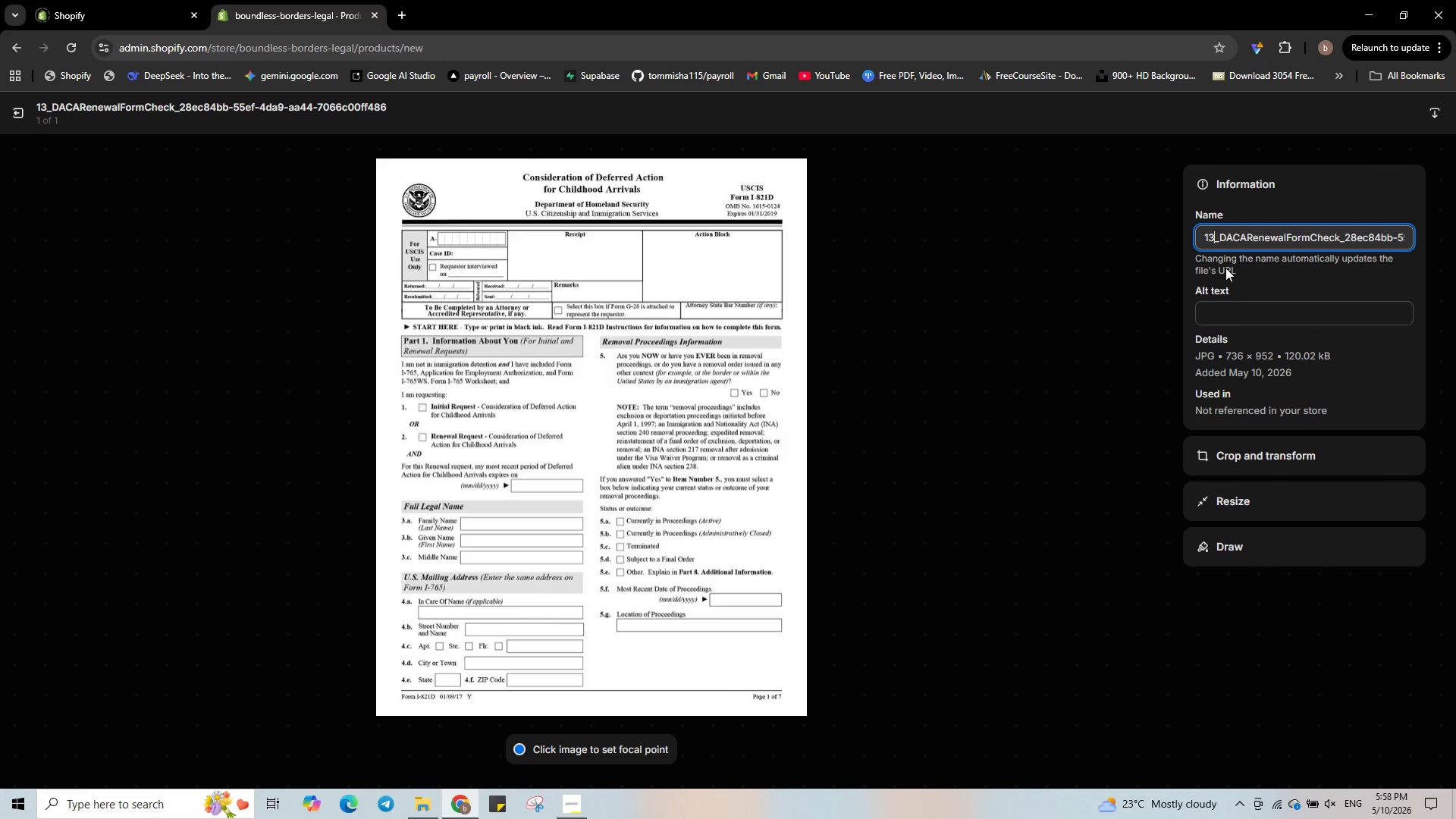 
hold_key(key=Backspace, duration=0.77)
 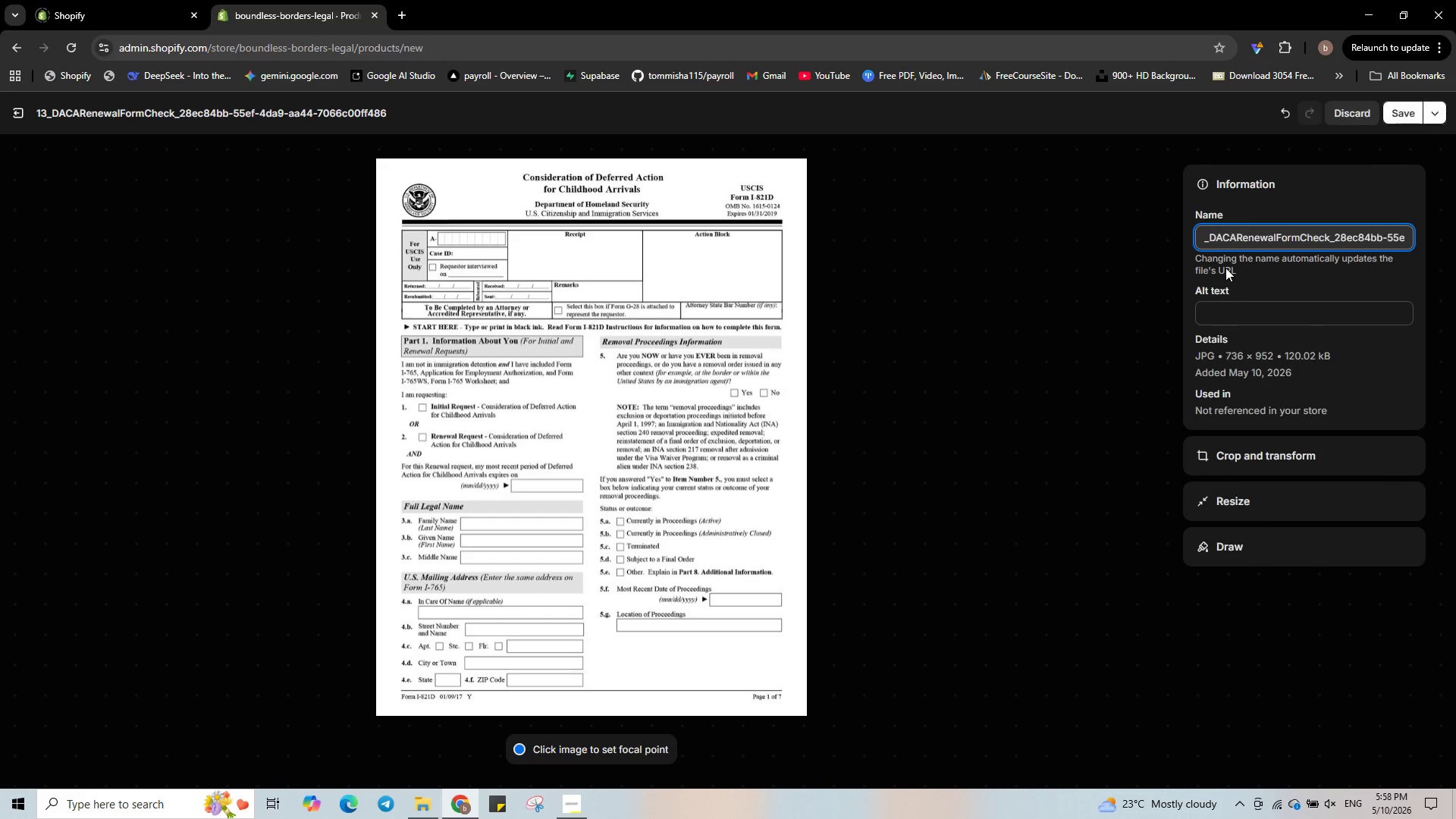 
type(@)
key(Backspace)
type(28)
 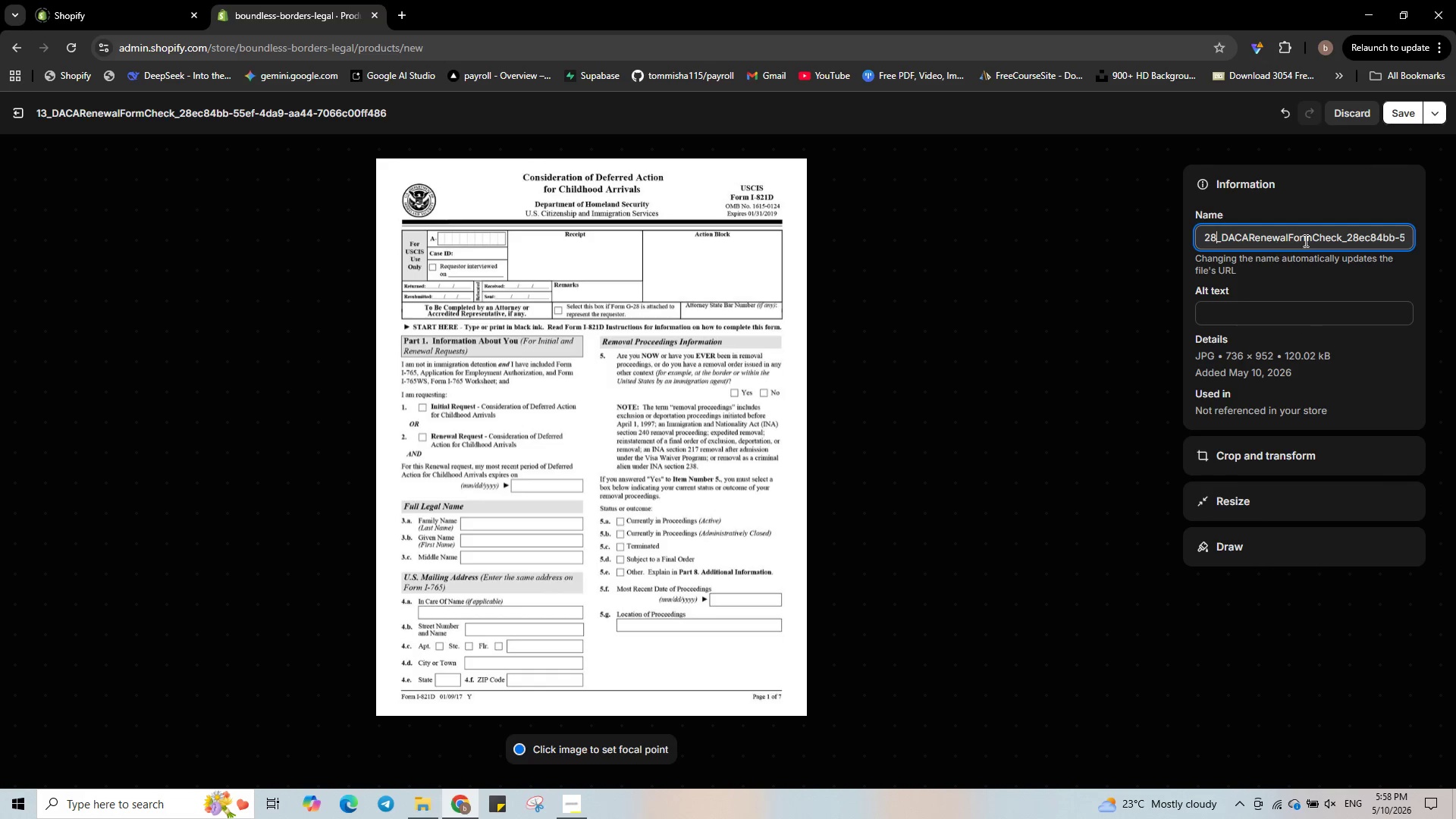 
left_click([1315, 311])
 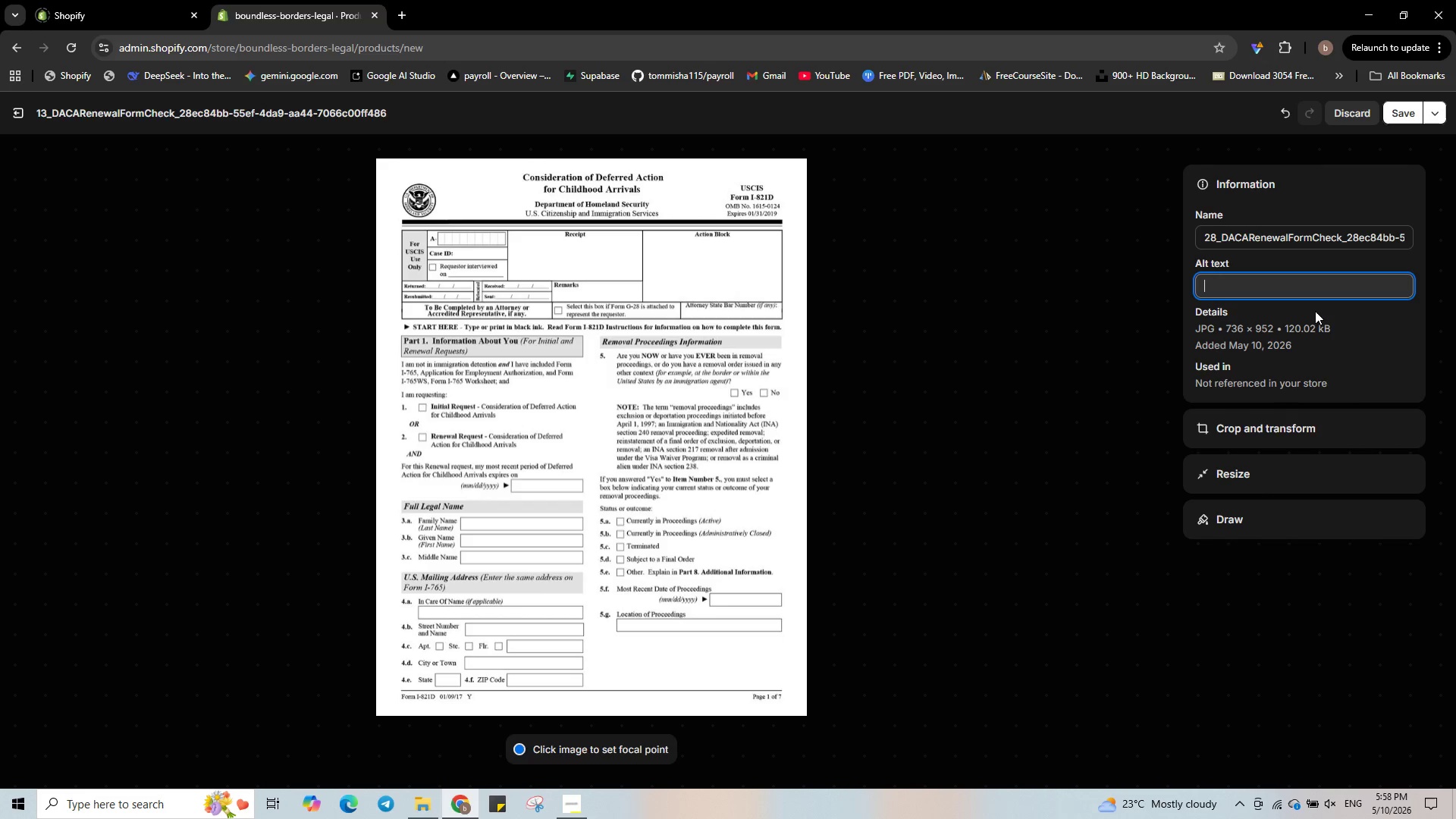 
type(DACA renewal form check icon - employement visa legal service)
 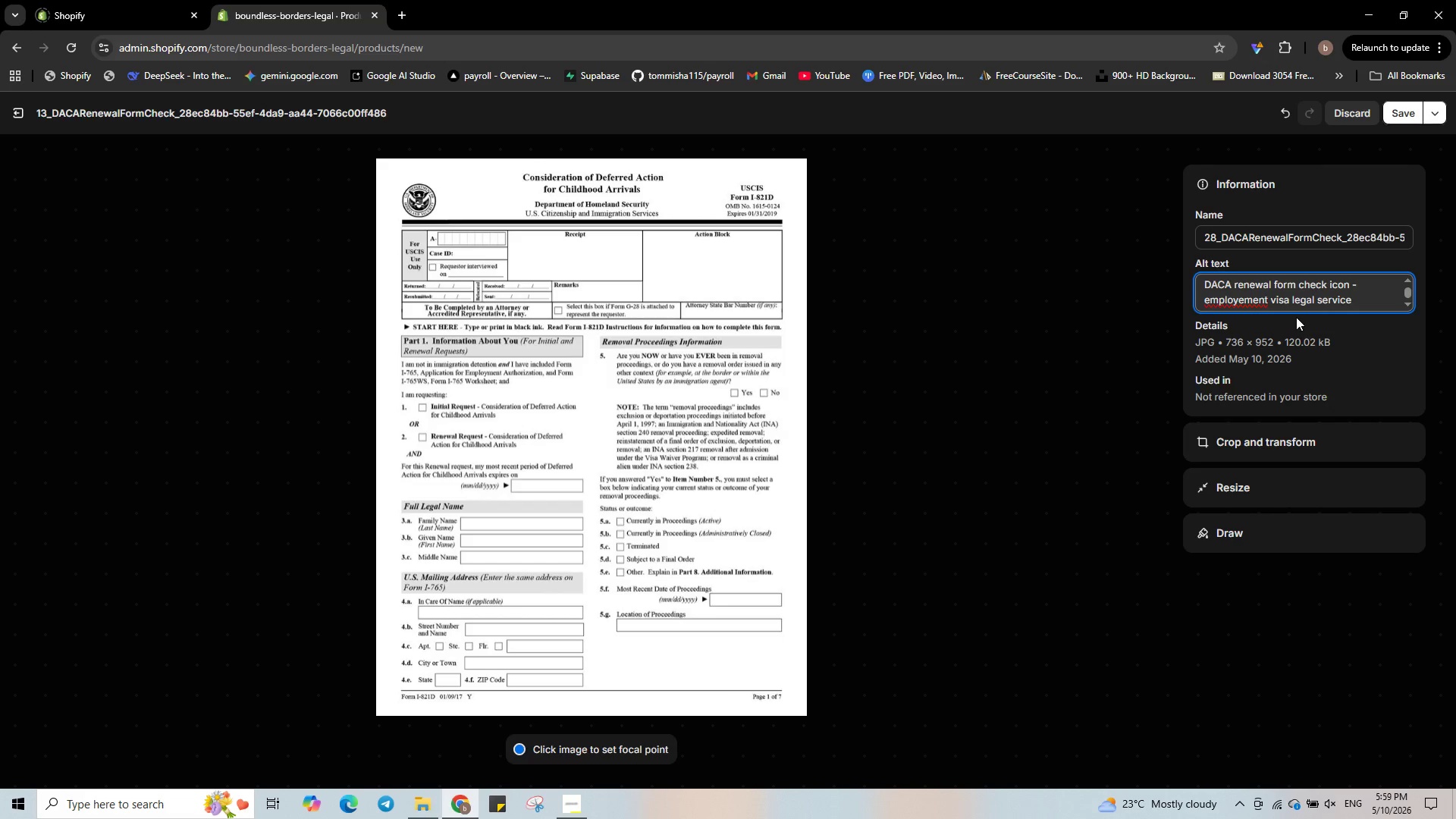 
right_click([1250, 302])
 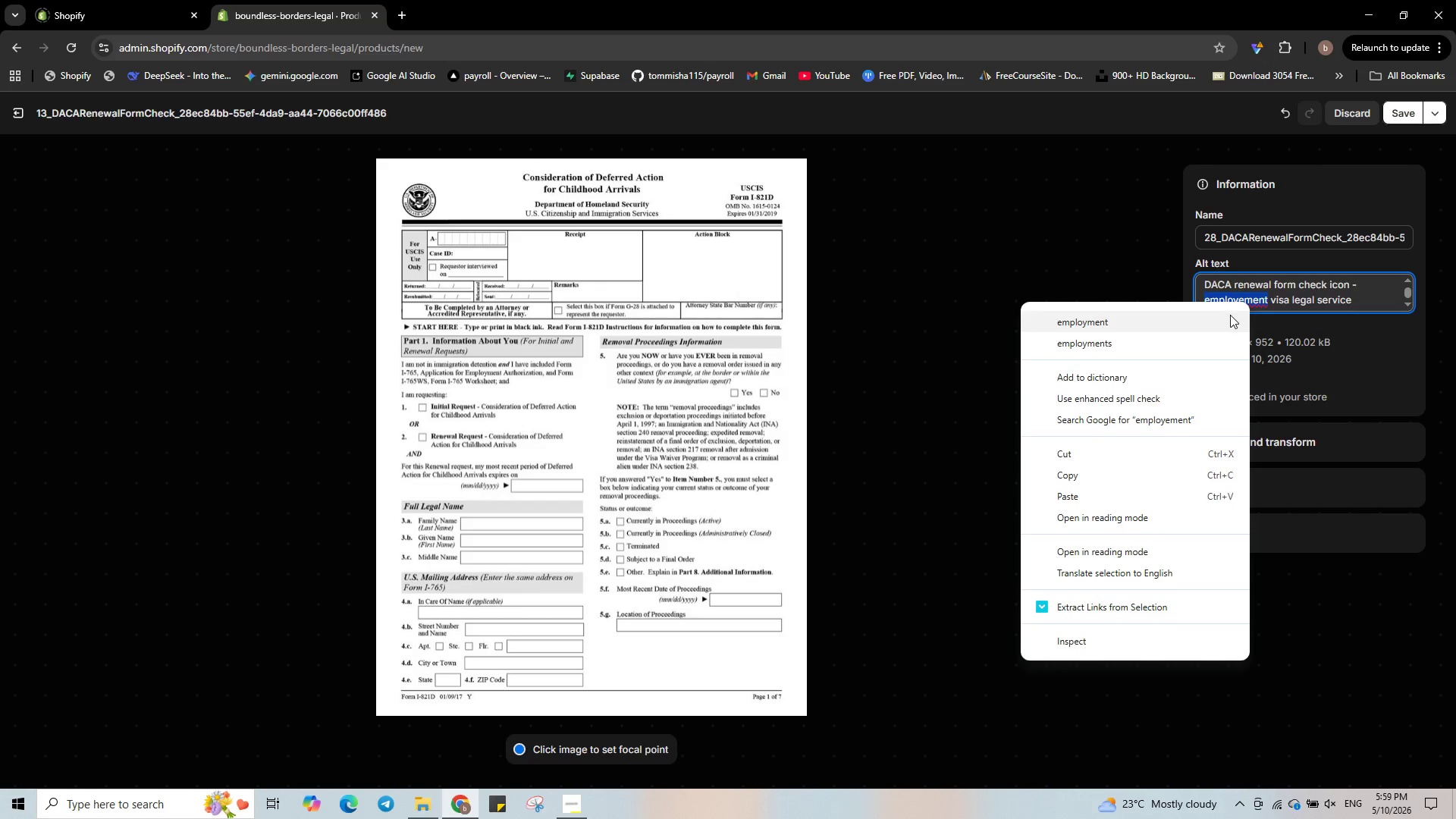 
left_click([1228, 317])
 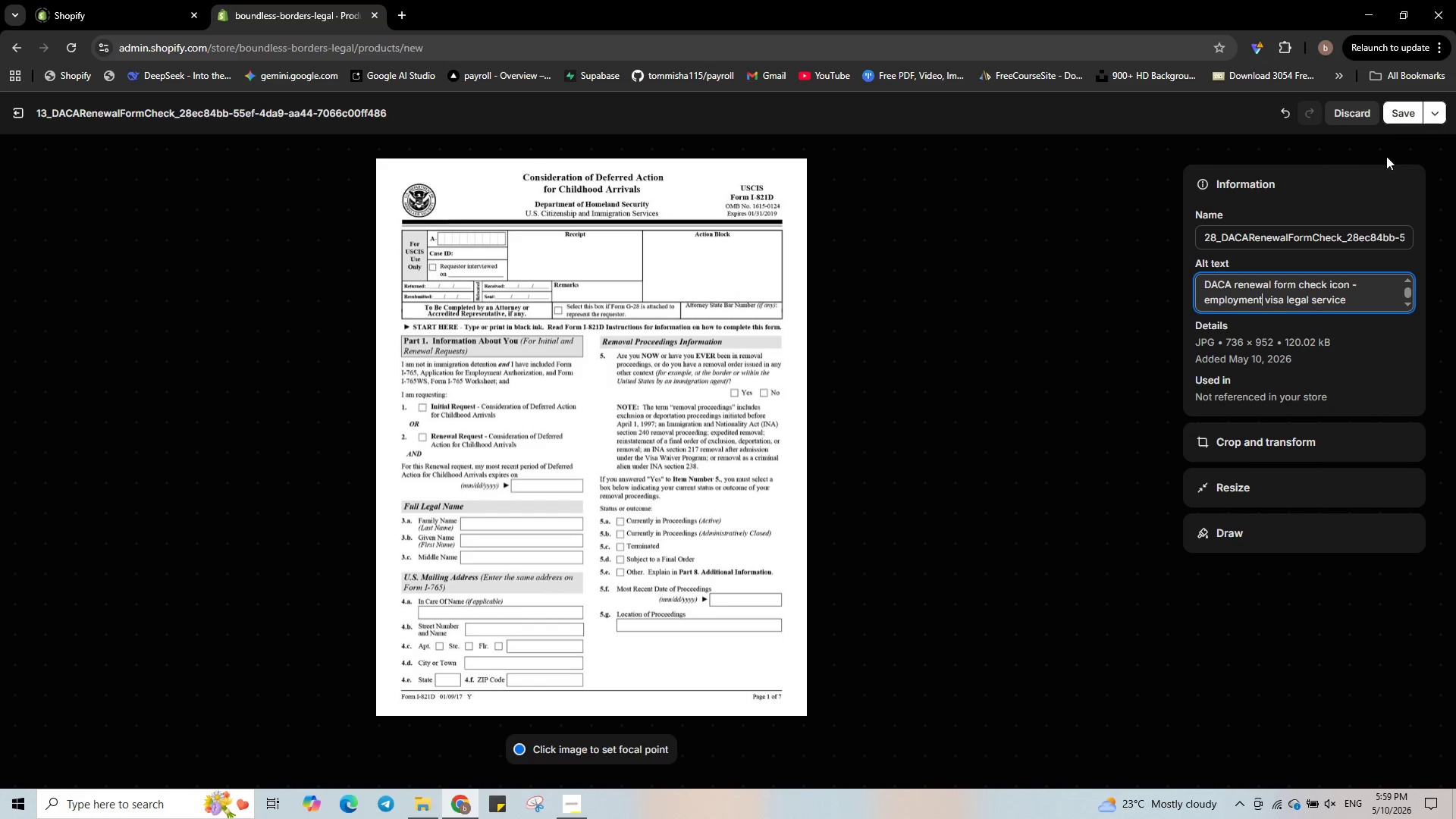 
left_click([1397, 119])
 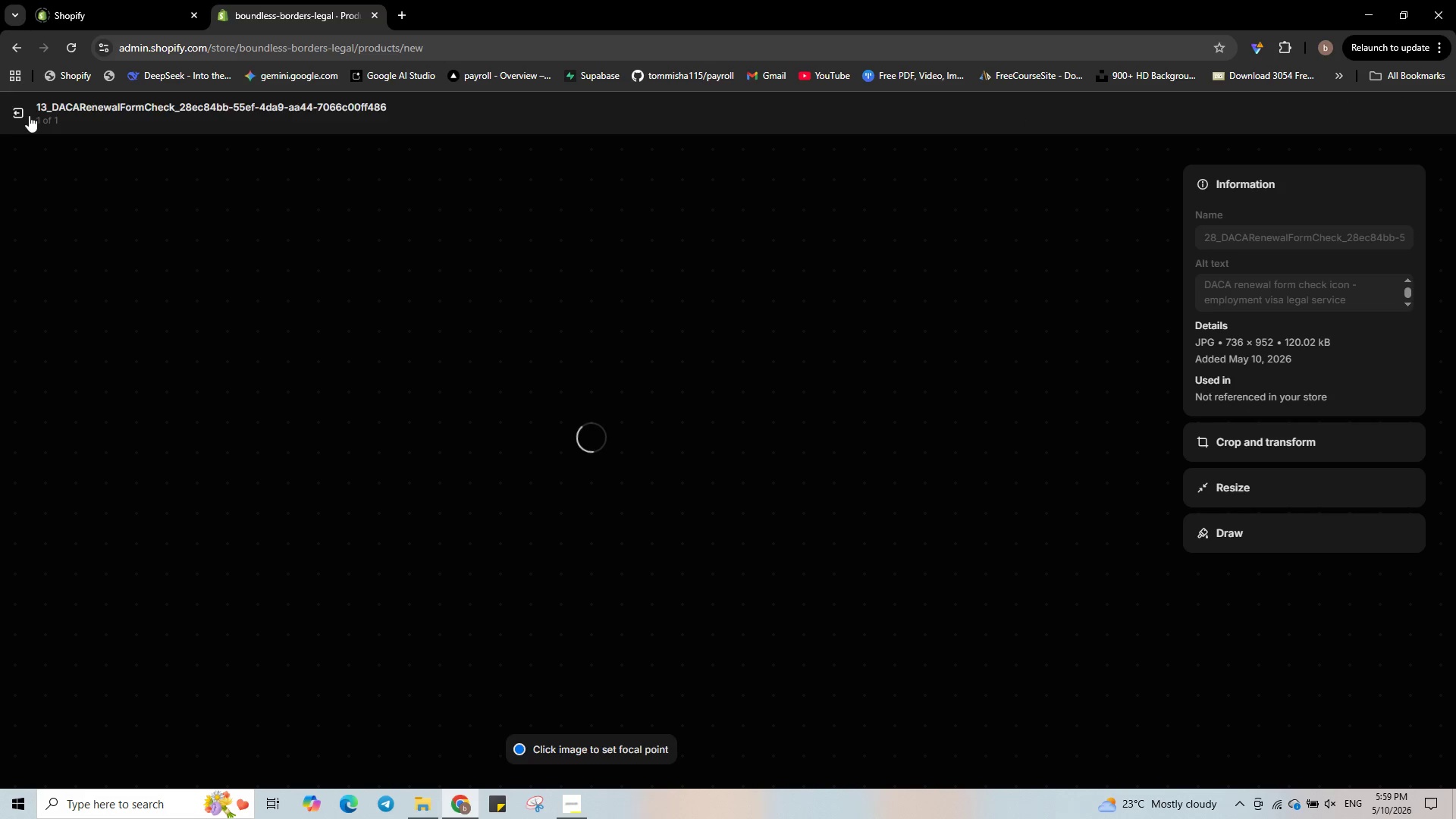 
left_click([23, 115])
 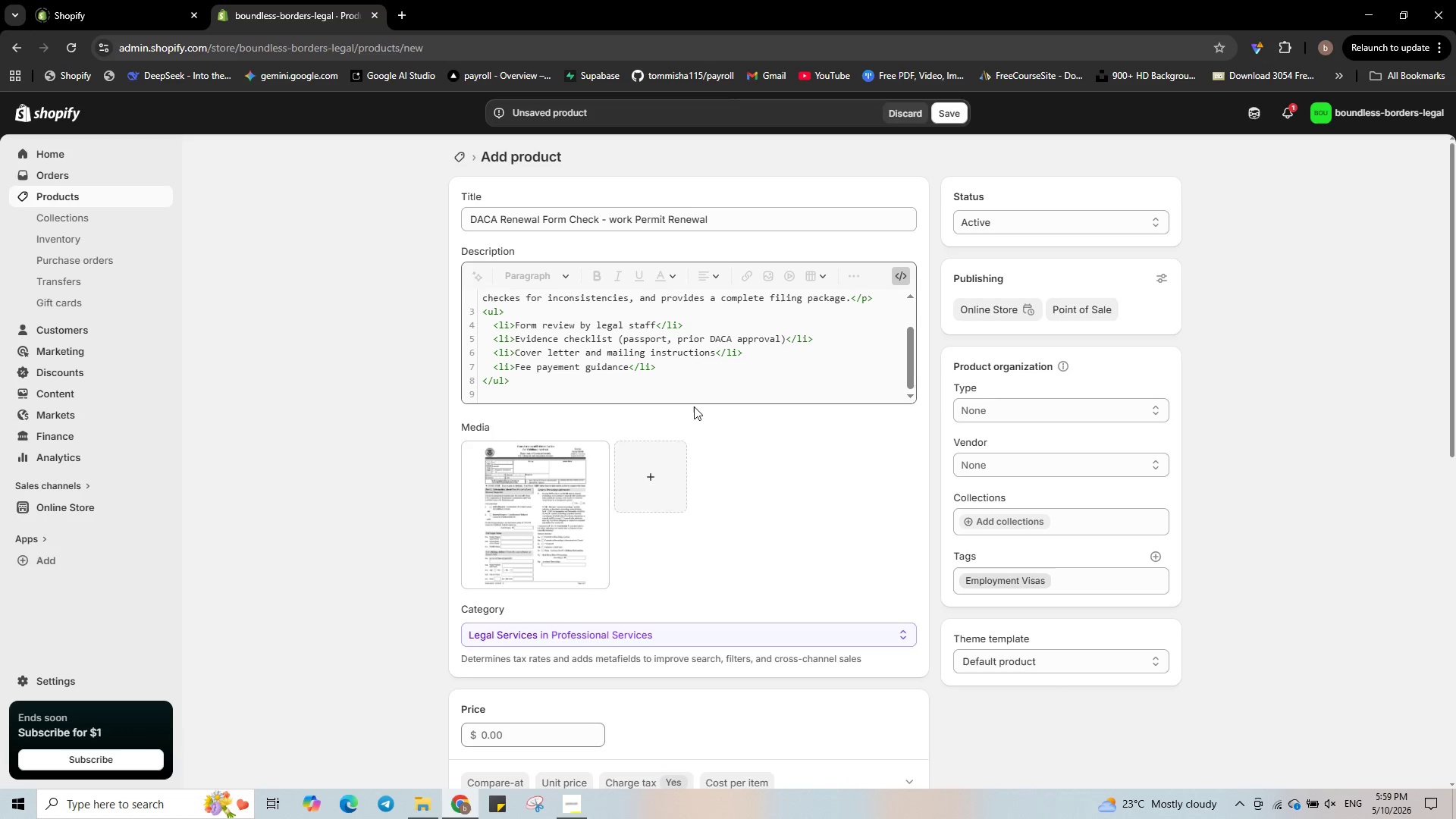 
scroll: coordinate [725, 447], scroll_direction: down, amount: 3.0
 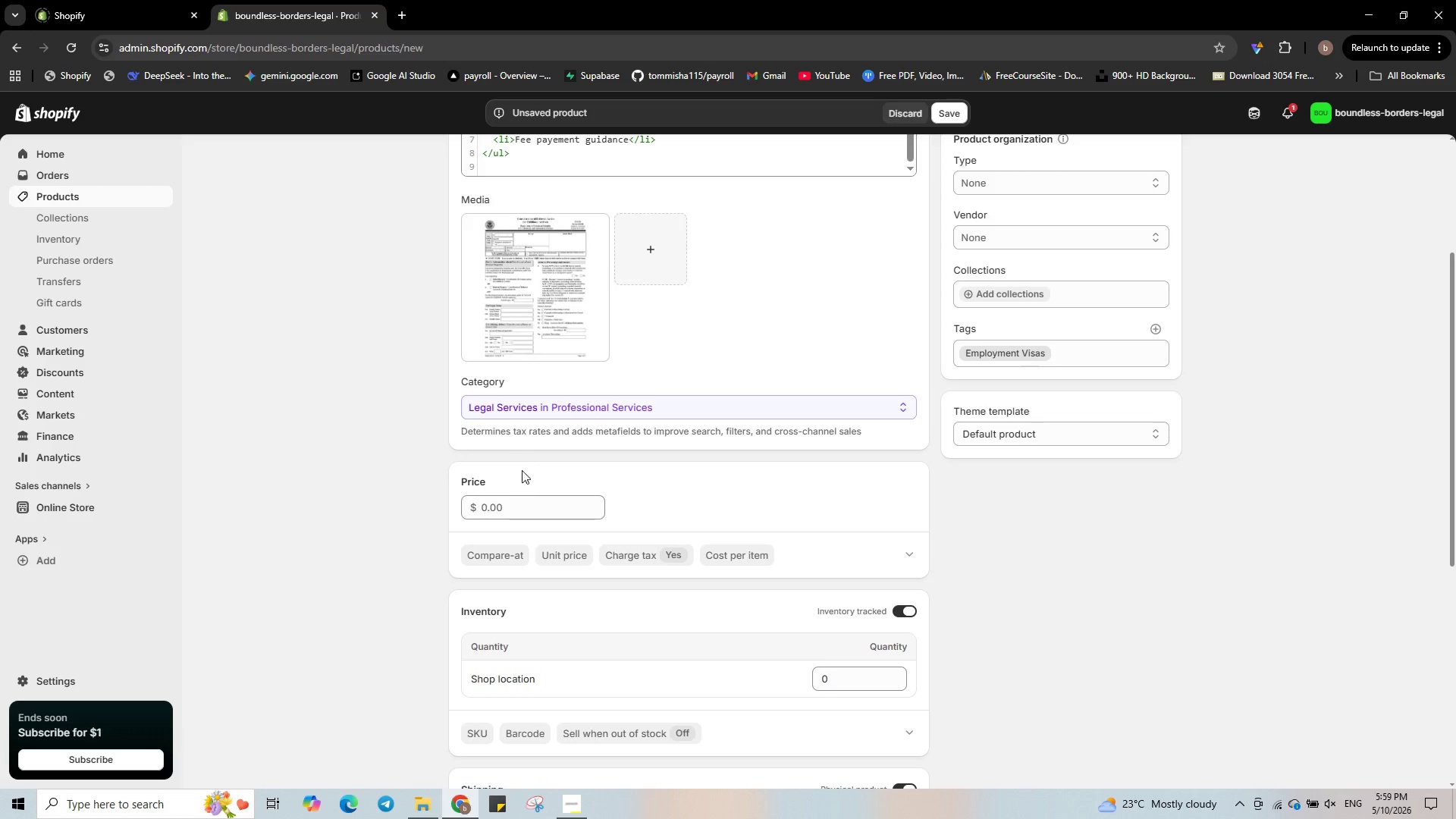 
left_click([532, 502])
 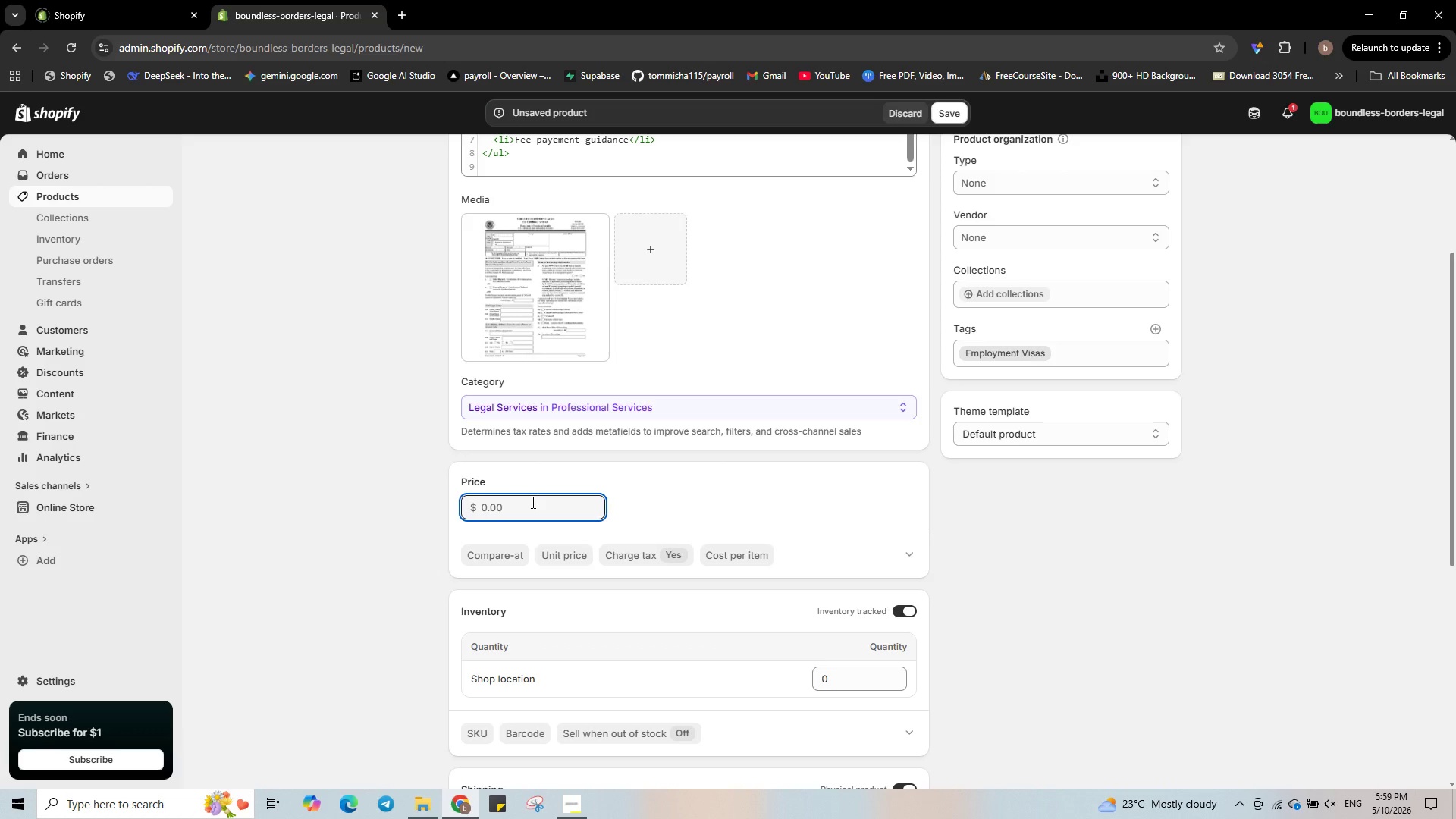 
key(Numpad4)
 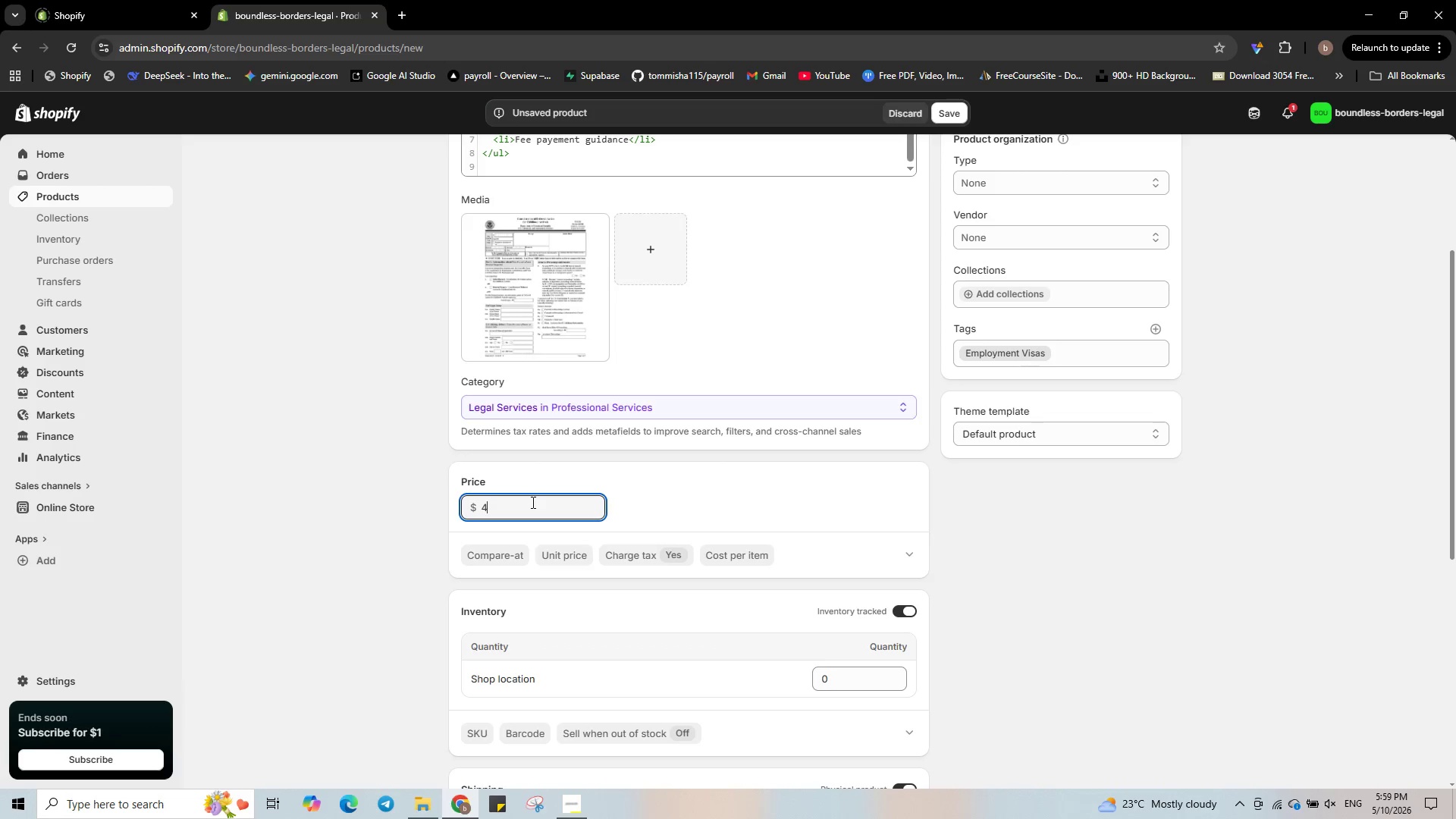 
key(Numpad1)
 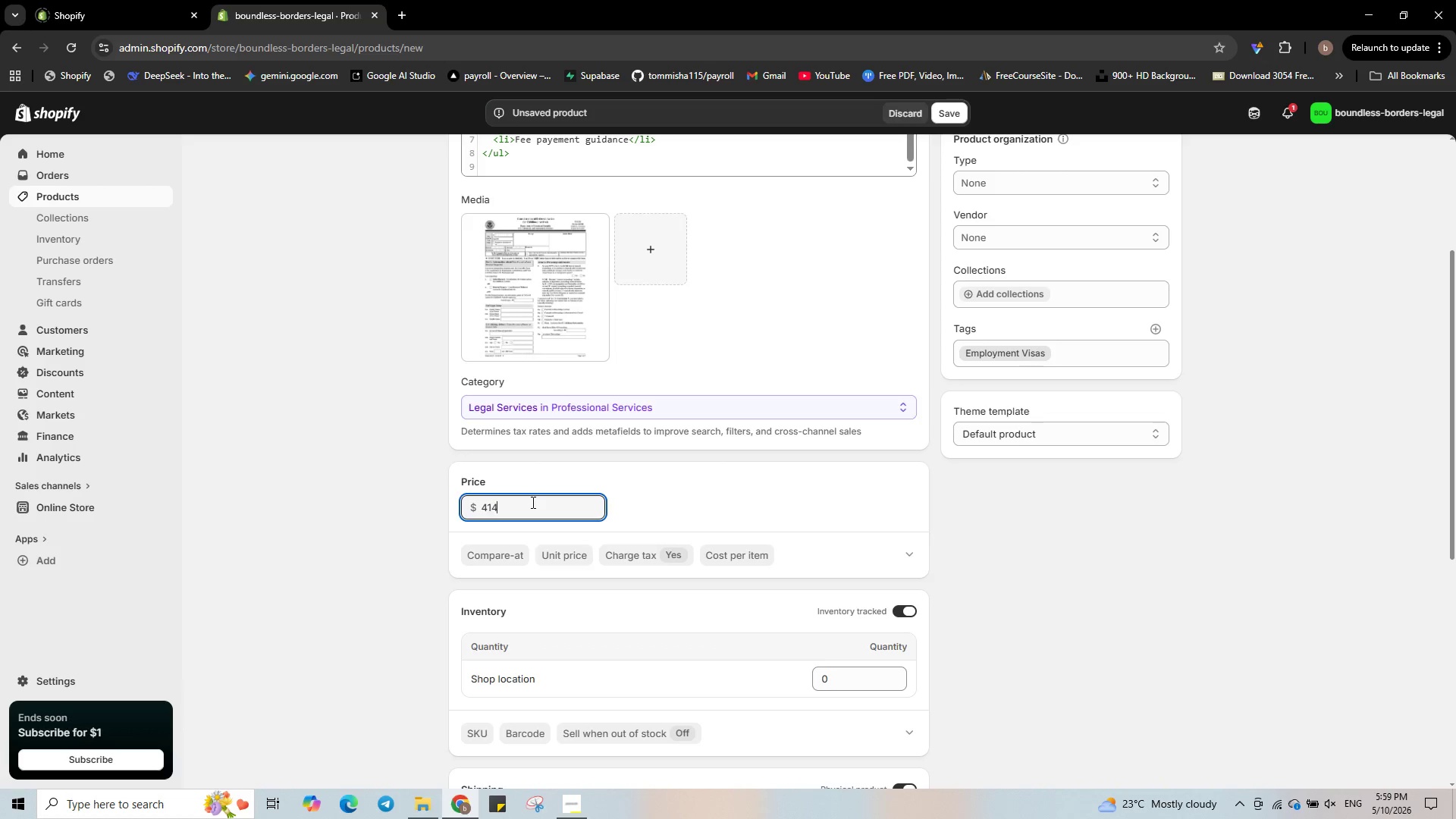 
key(Numpad4)
 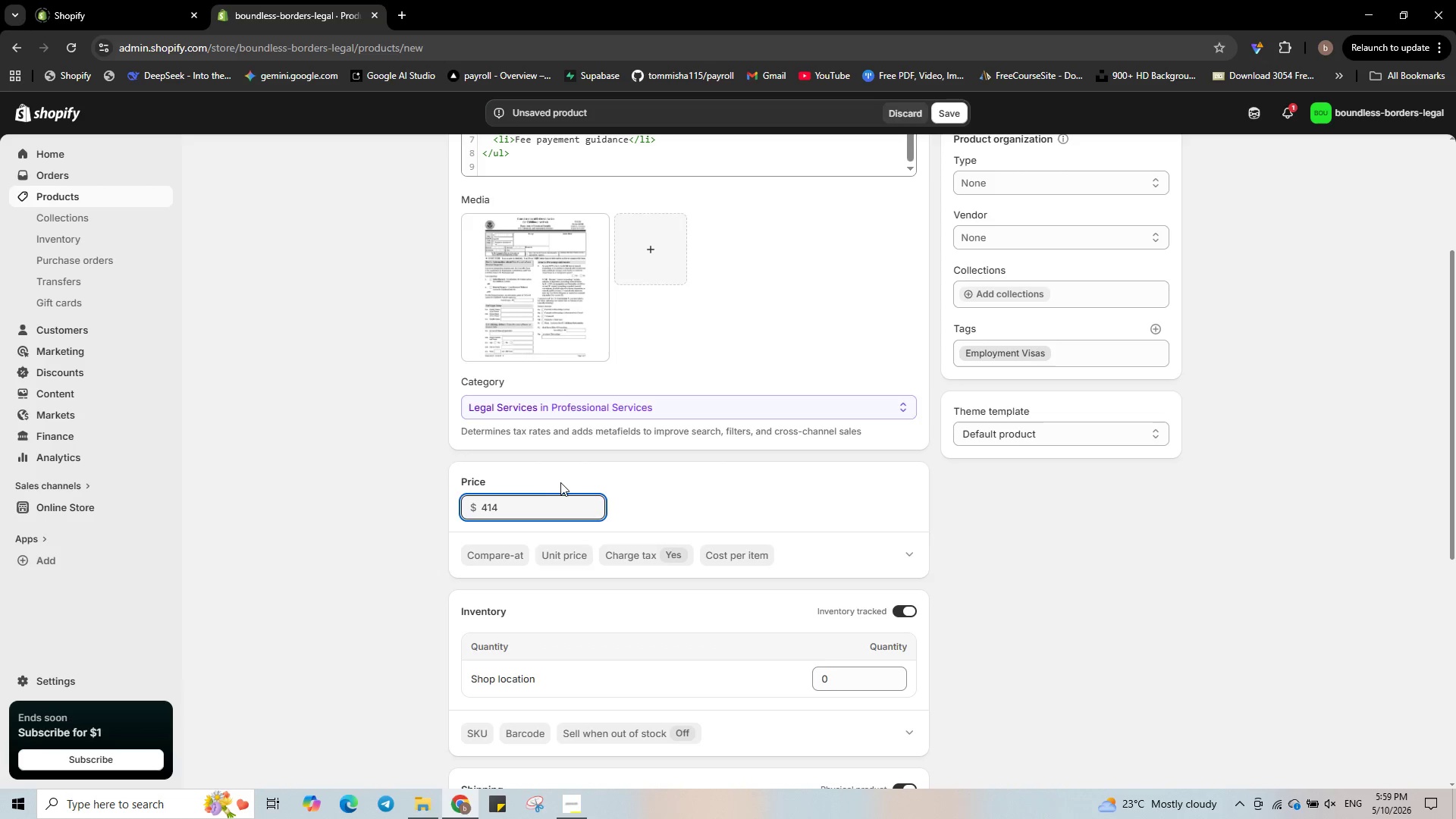 
scroll: coordinate [563, 482], scroll_direction: down, amount: 2.0
 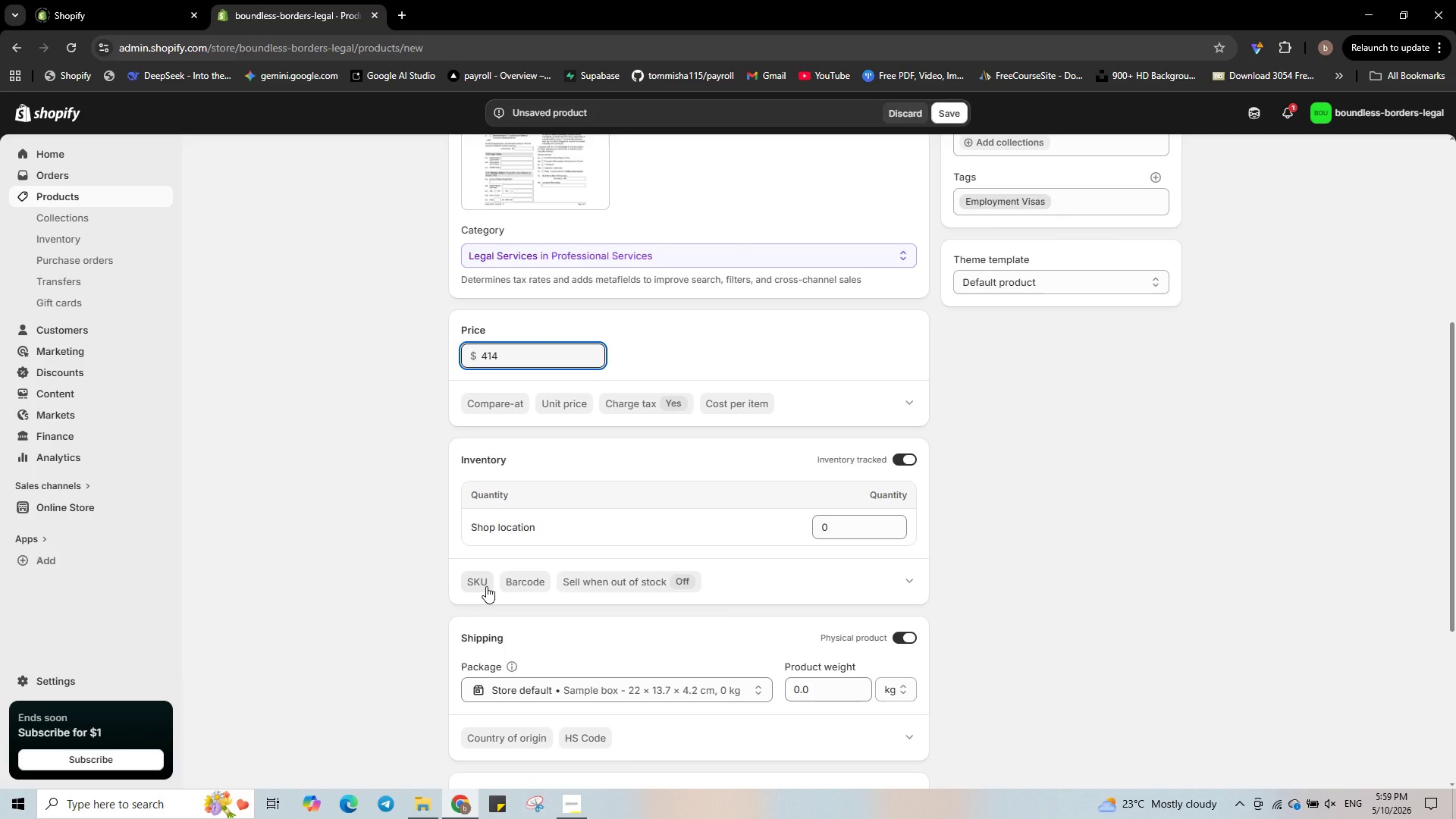 
left_click([486, 586])
 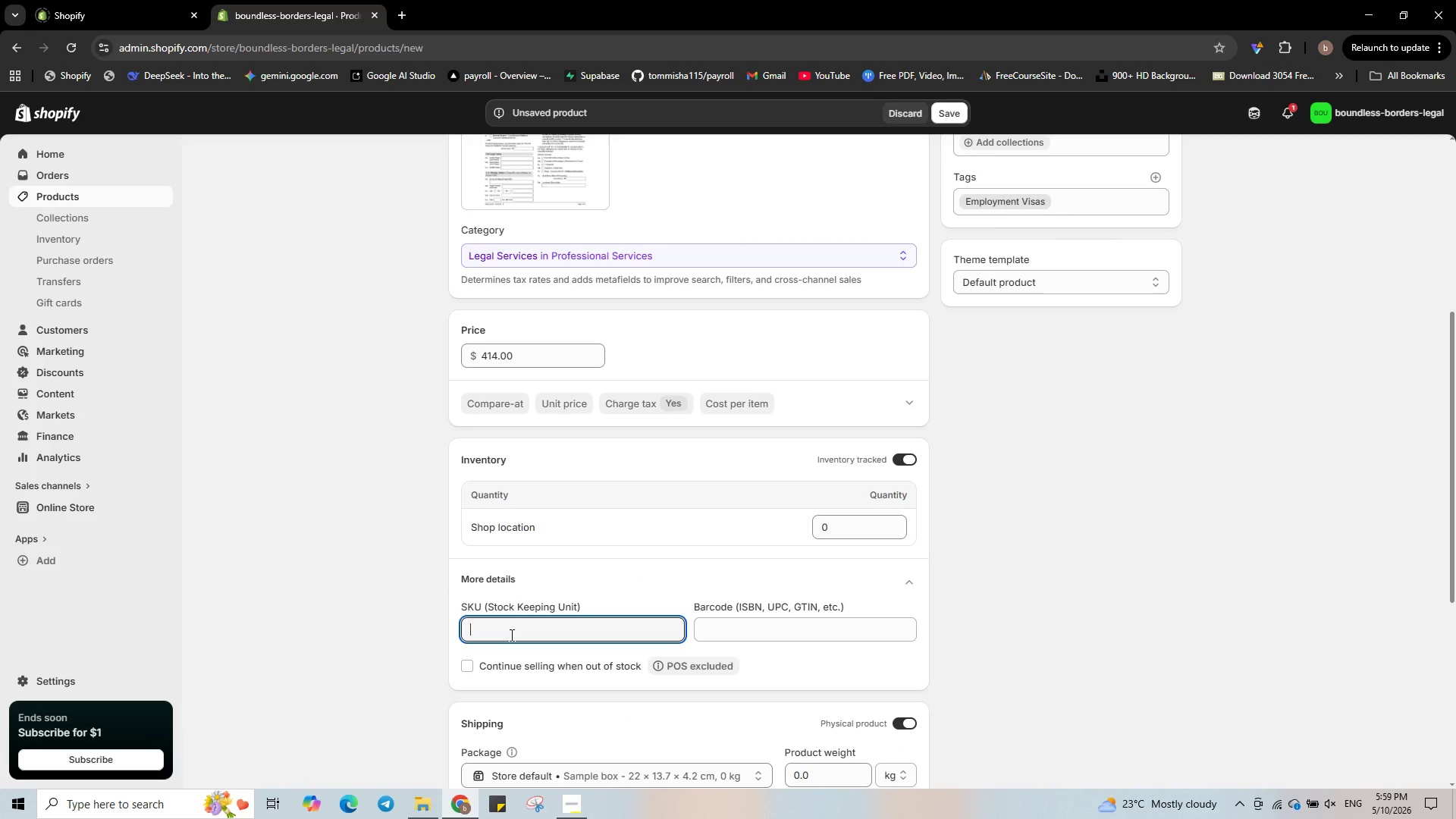 
type(BBL-0026)
key(Backspace)
type(8)
 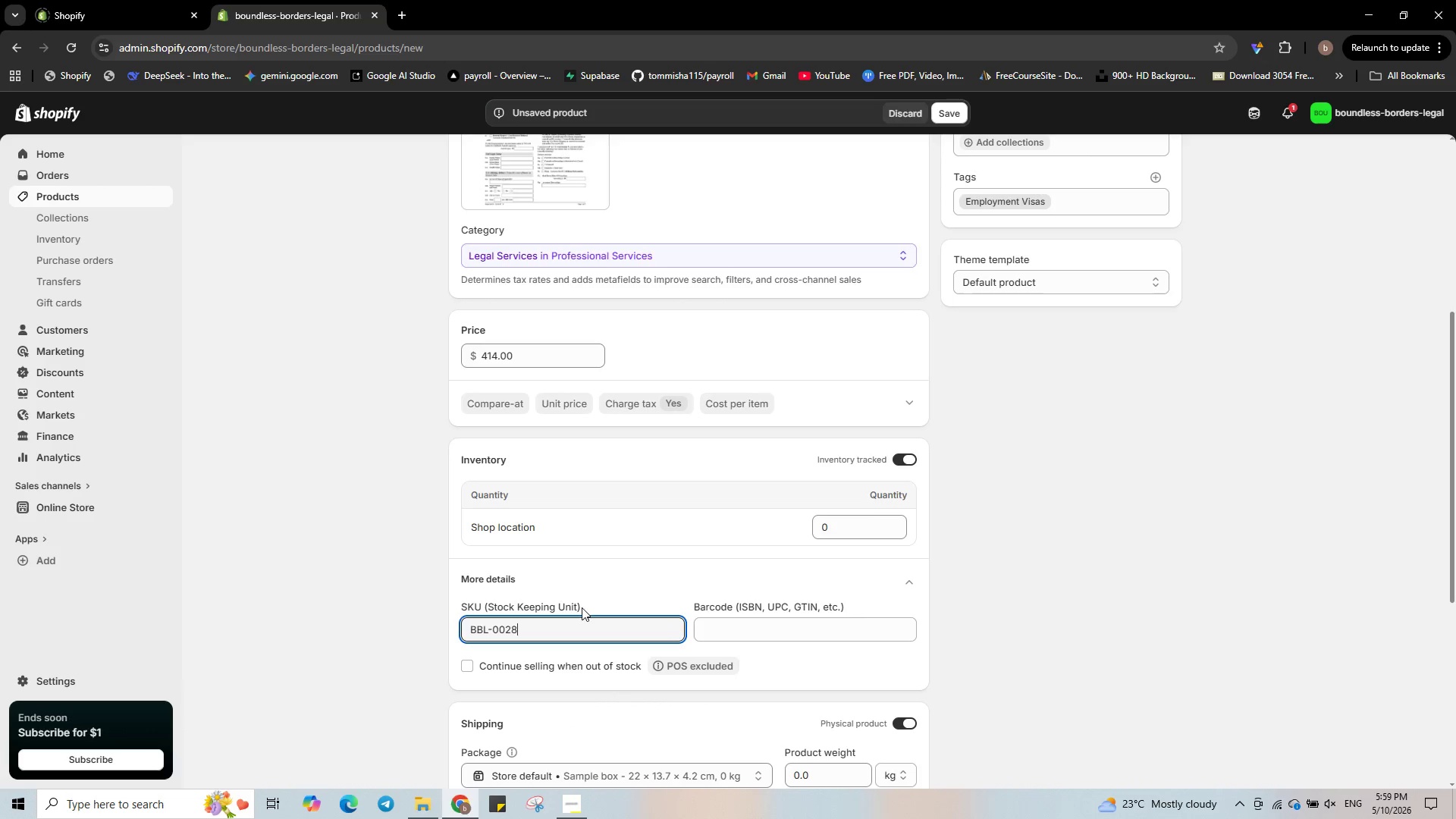 
scroll: coordinate [542, 555], scroll_direction: down, amount: 6.0
 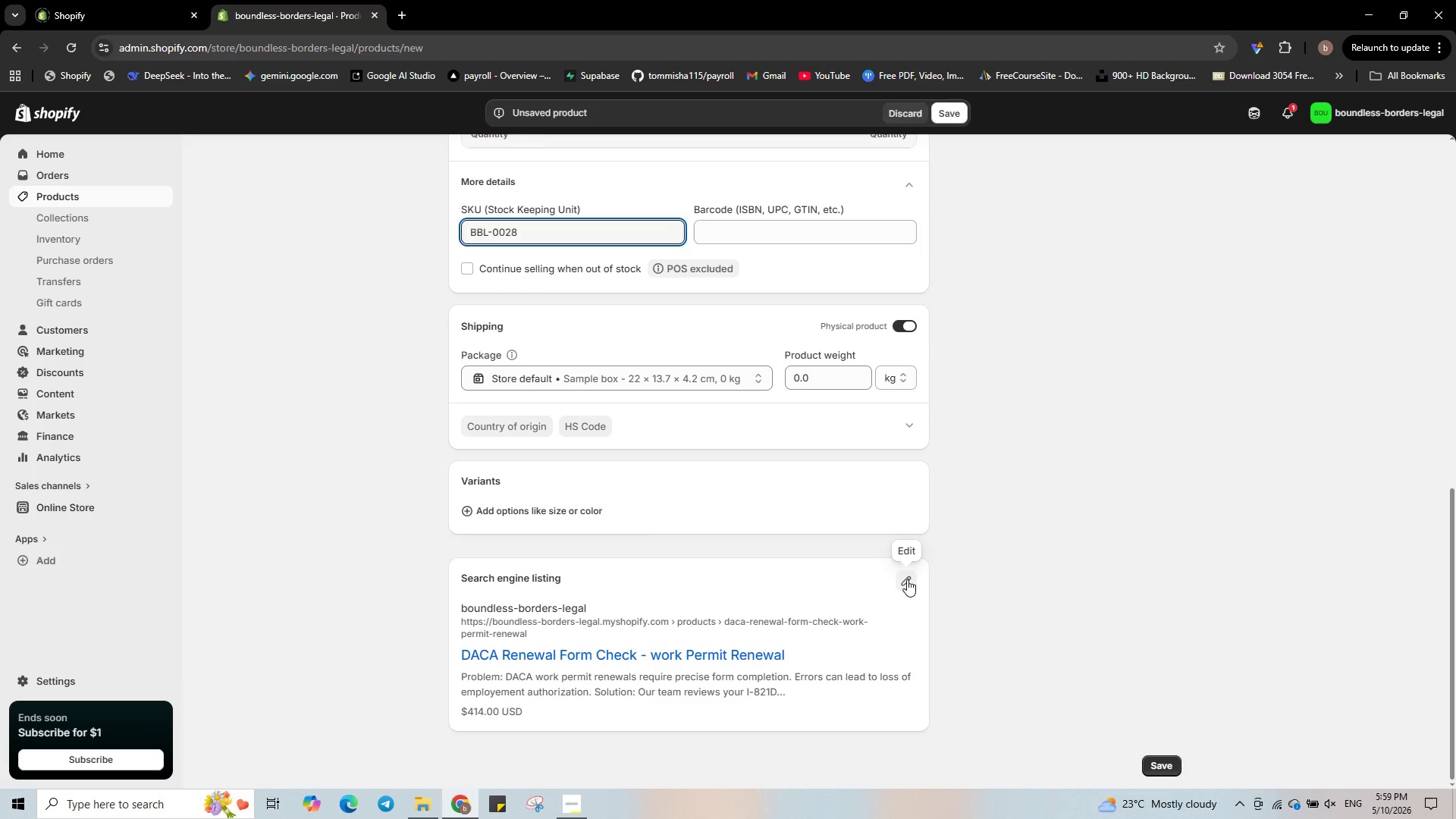 
left_click([907, 579])
 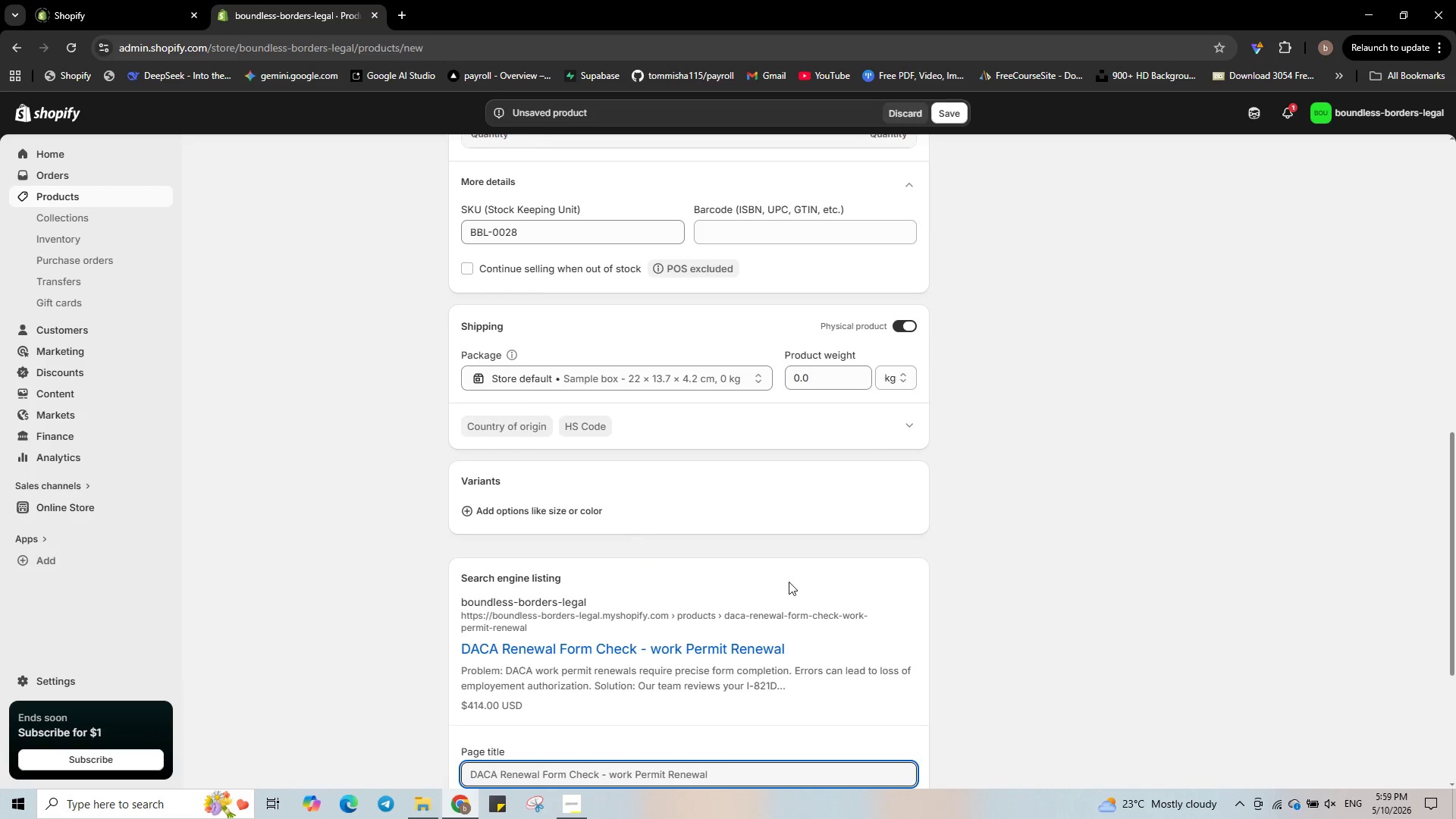 
scroll: coordinate [781, 582], scroll_direction: down, amount: 2.0
 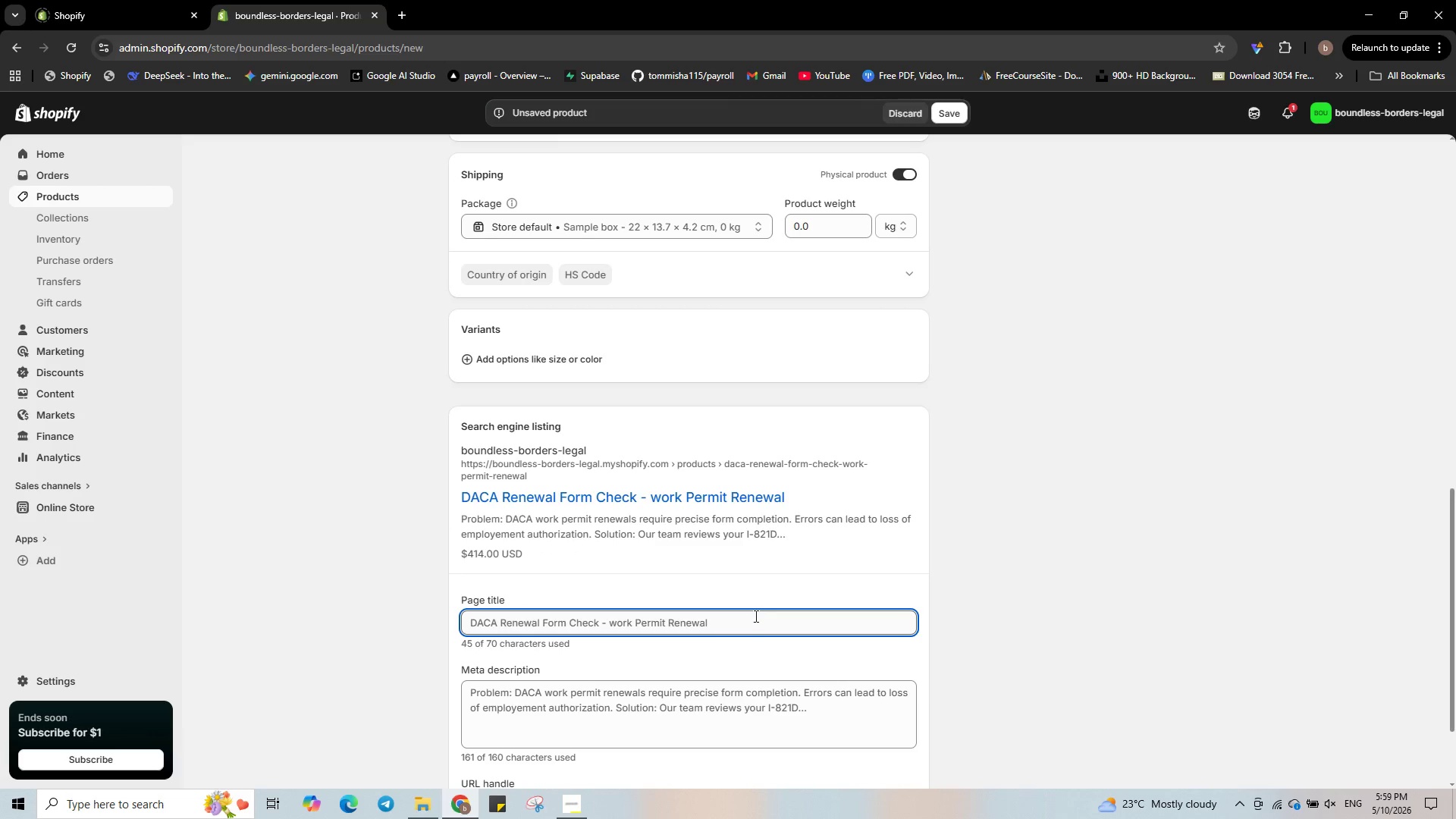 
left_click([755, 616])
 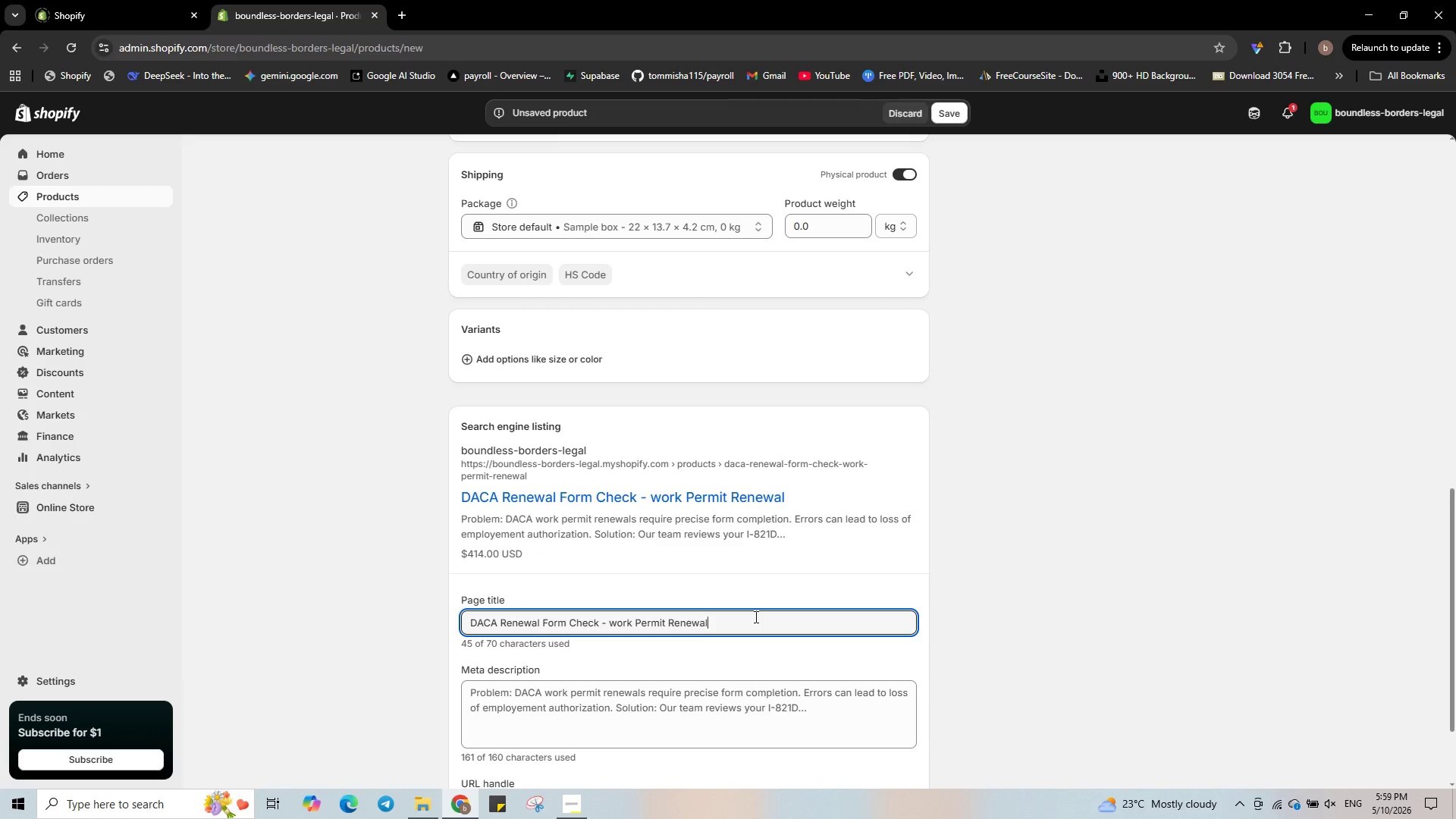 
wait(10.7)
 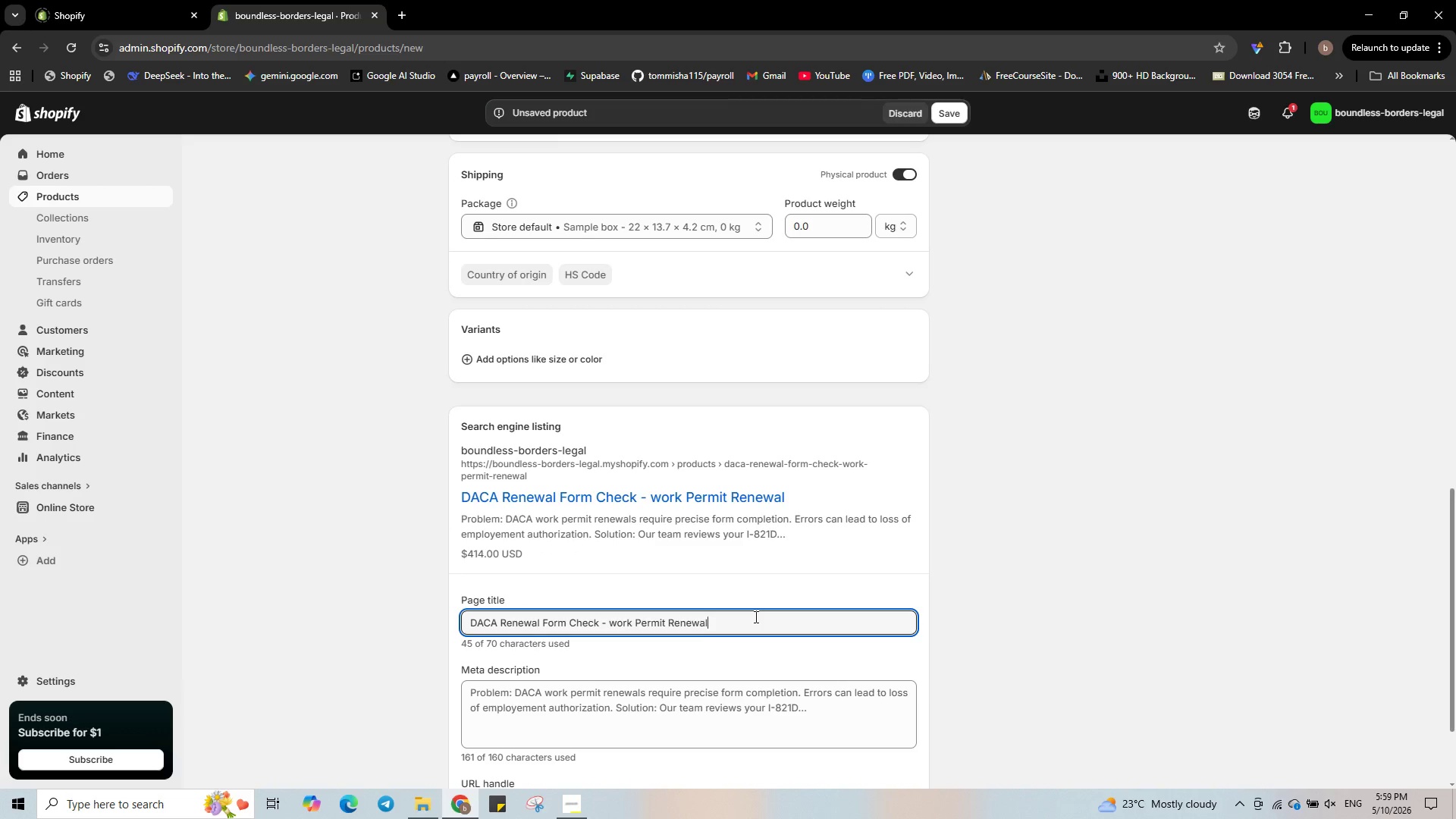 
key(Backspace)
 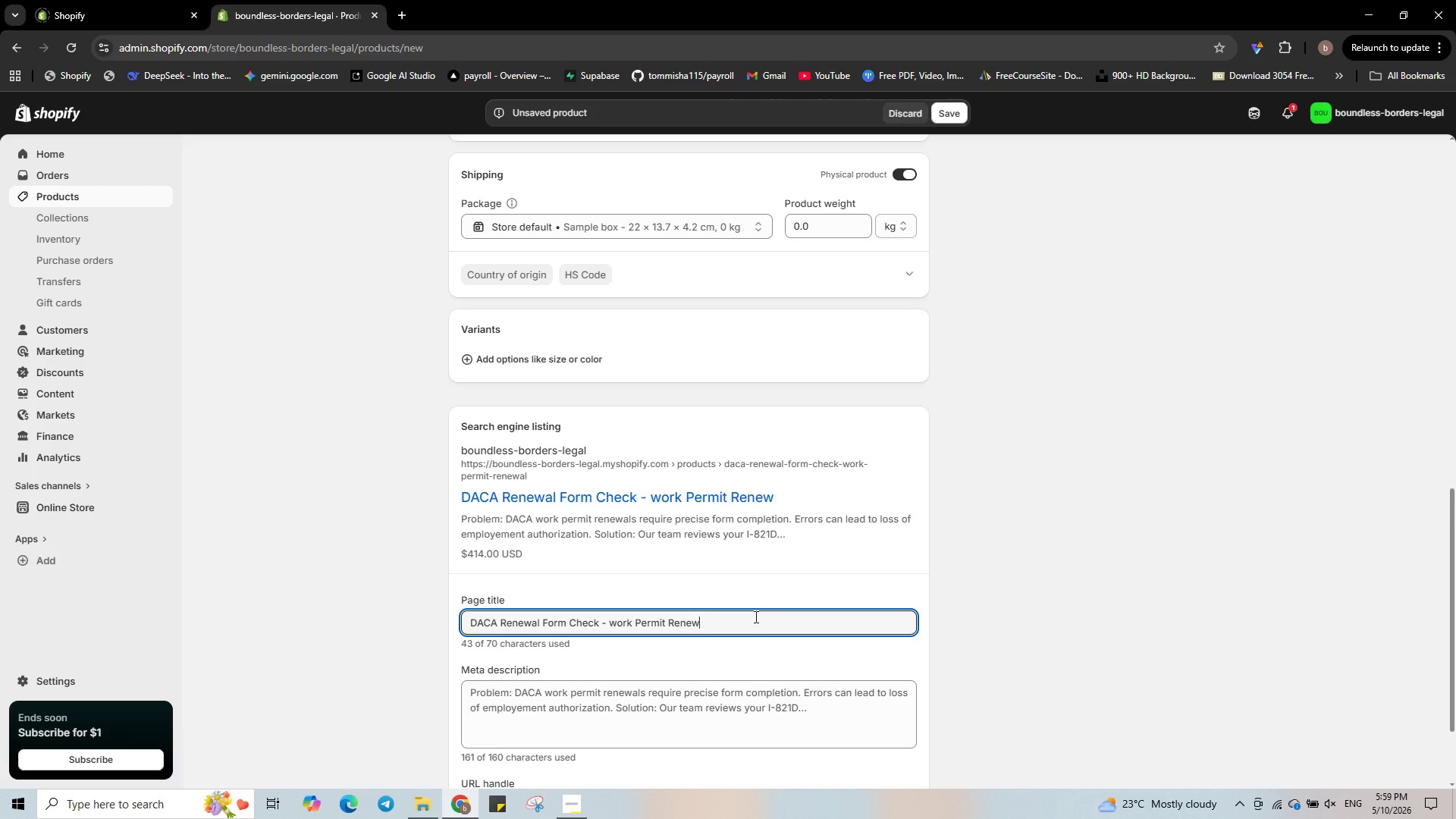 
key(Backspace)
 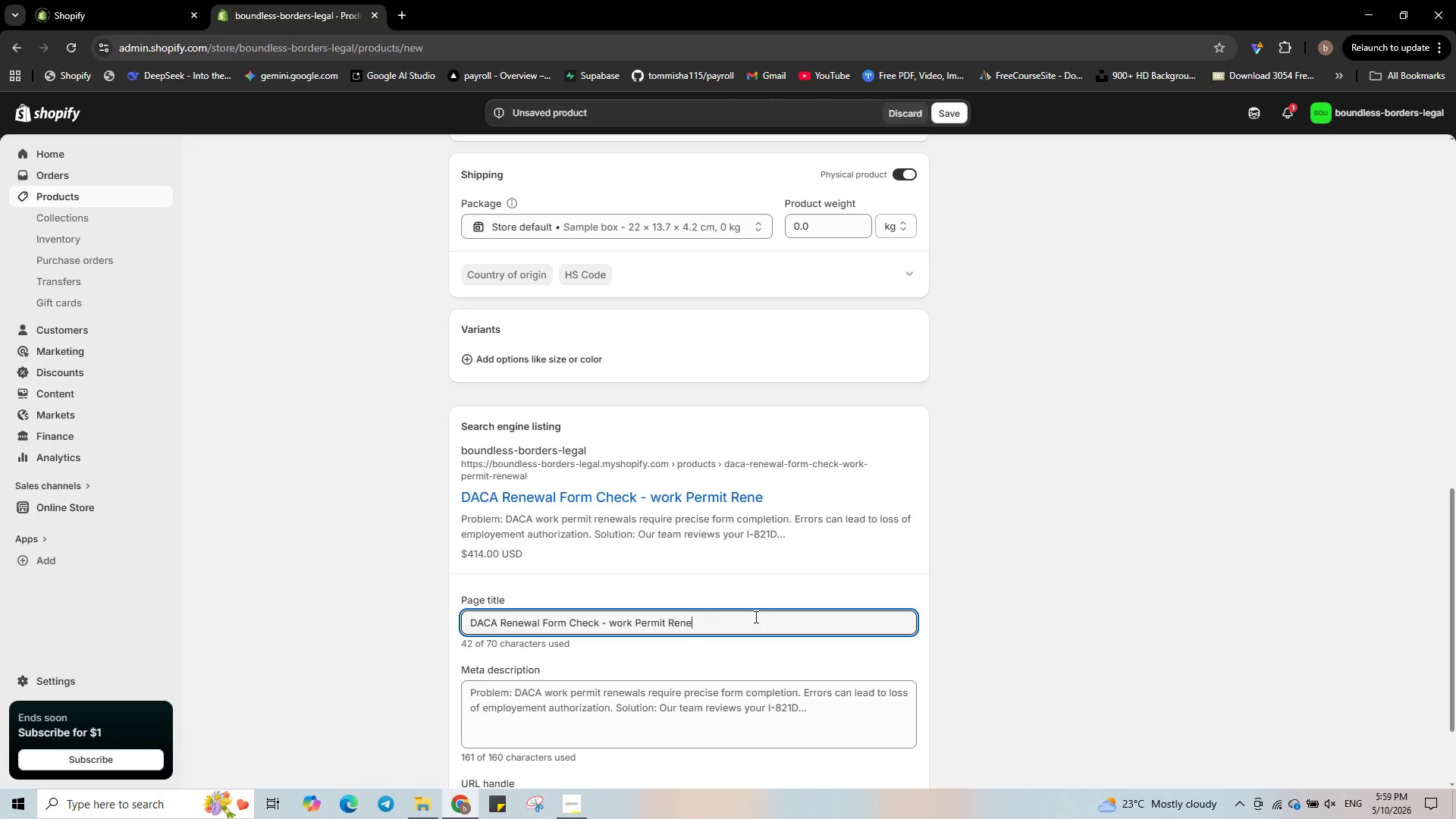 
key(Backspace)
 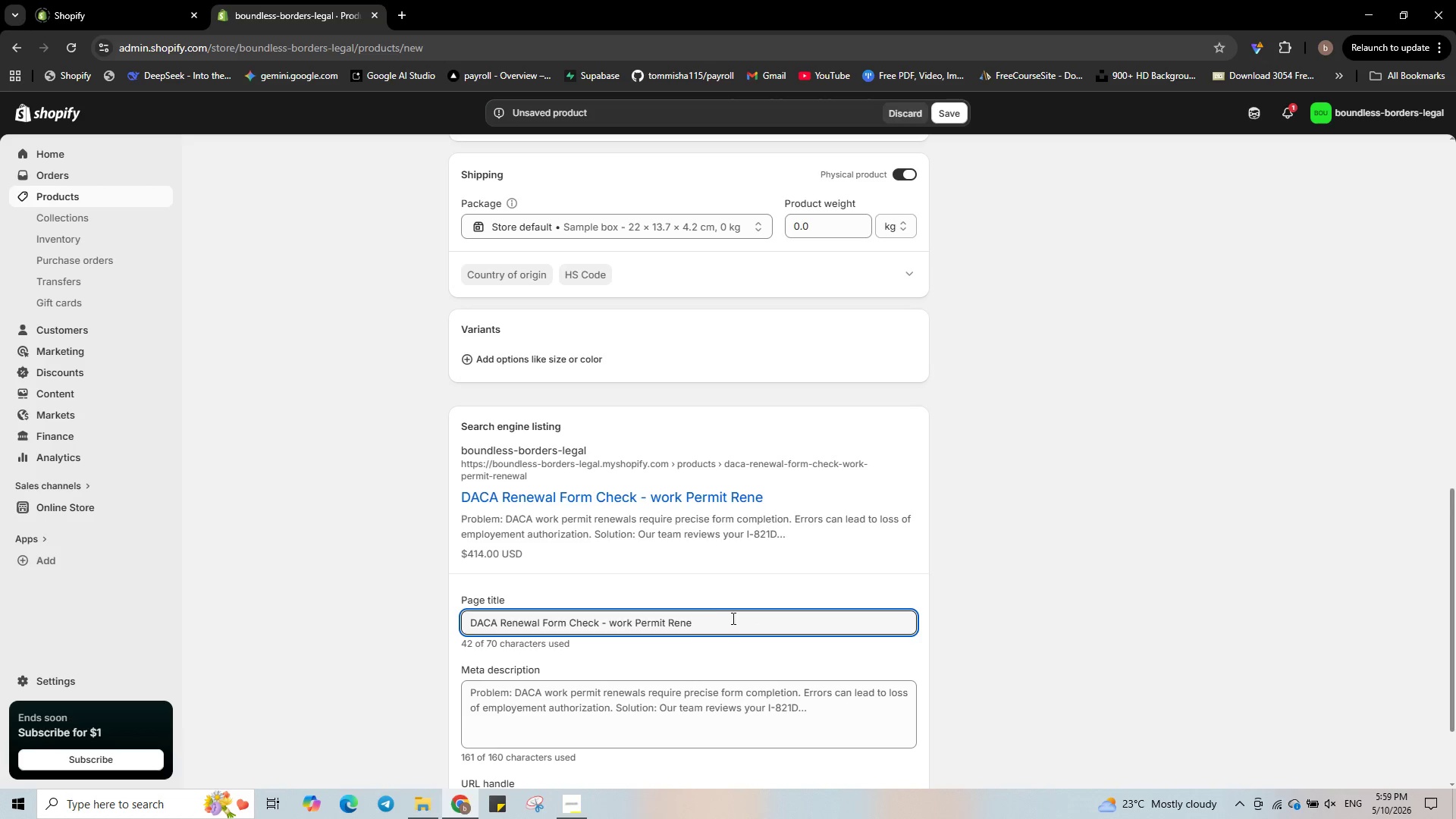 
scroll: coordinate [668, 616], scroll_direction: up, amount: 17.0
 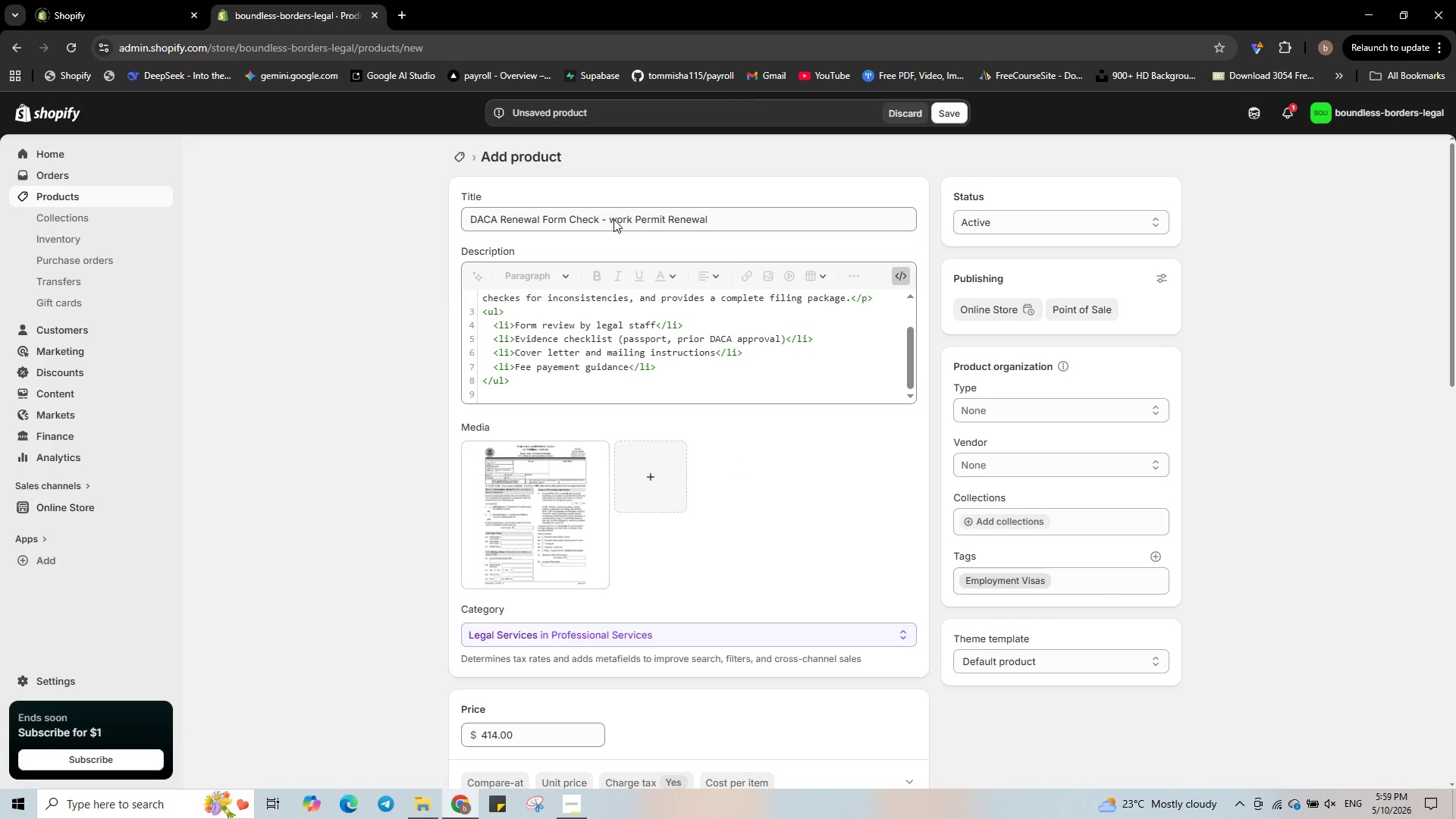 
left_click([613, 219])
 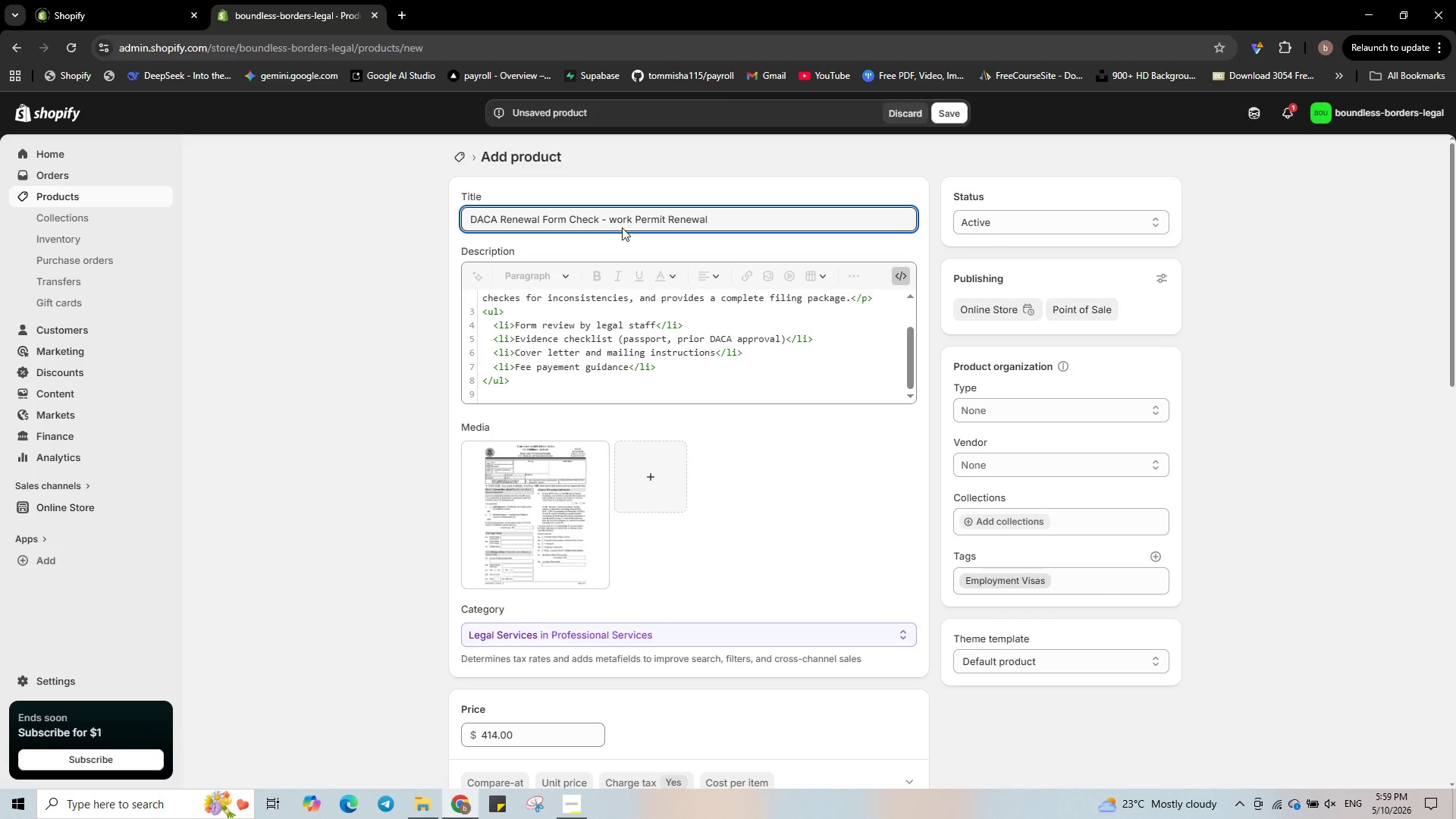 
hold_key(key=ShiftLeft, duration=0.33)
 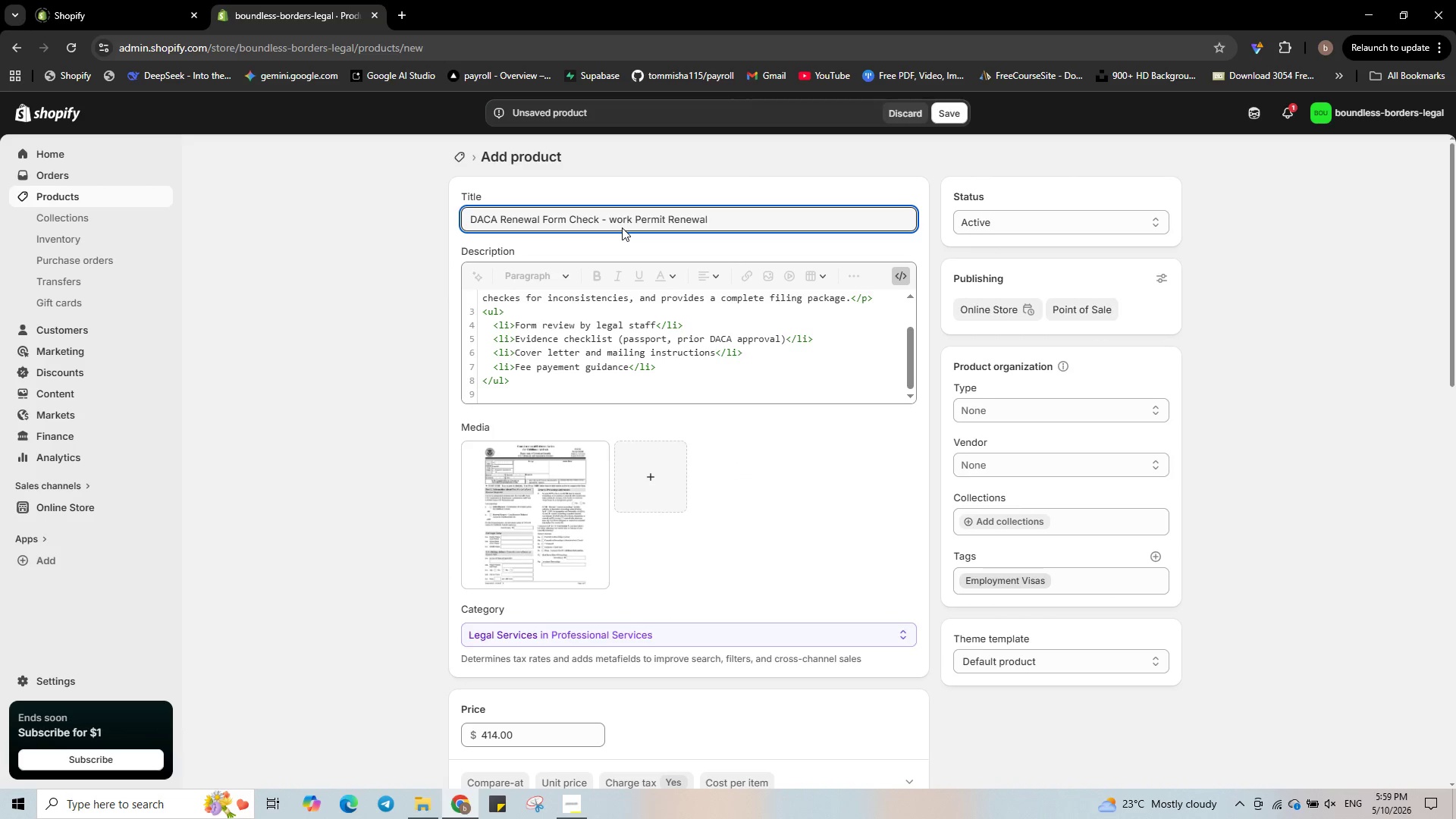 
key(Backspace)
 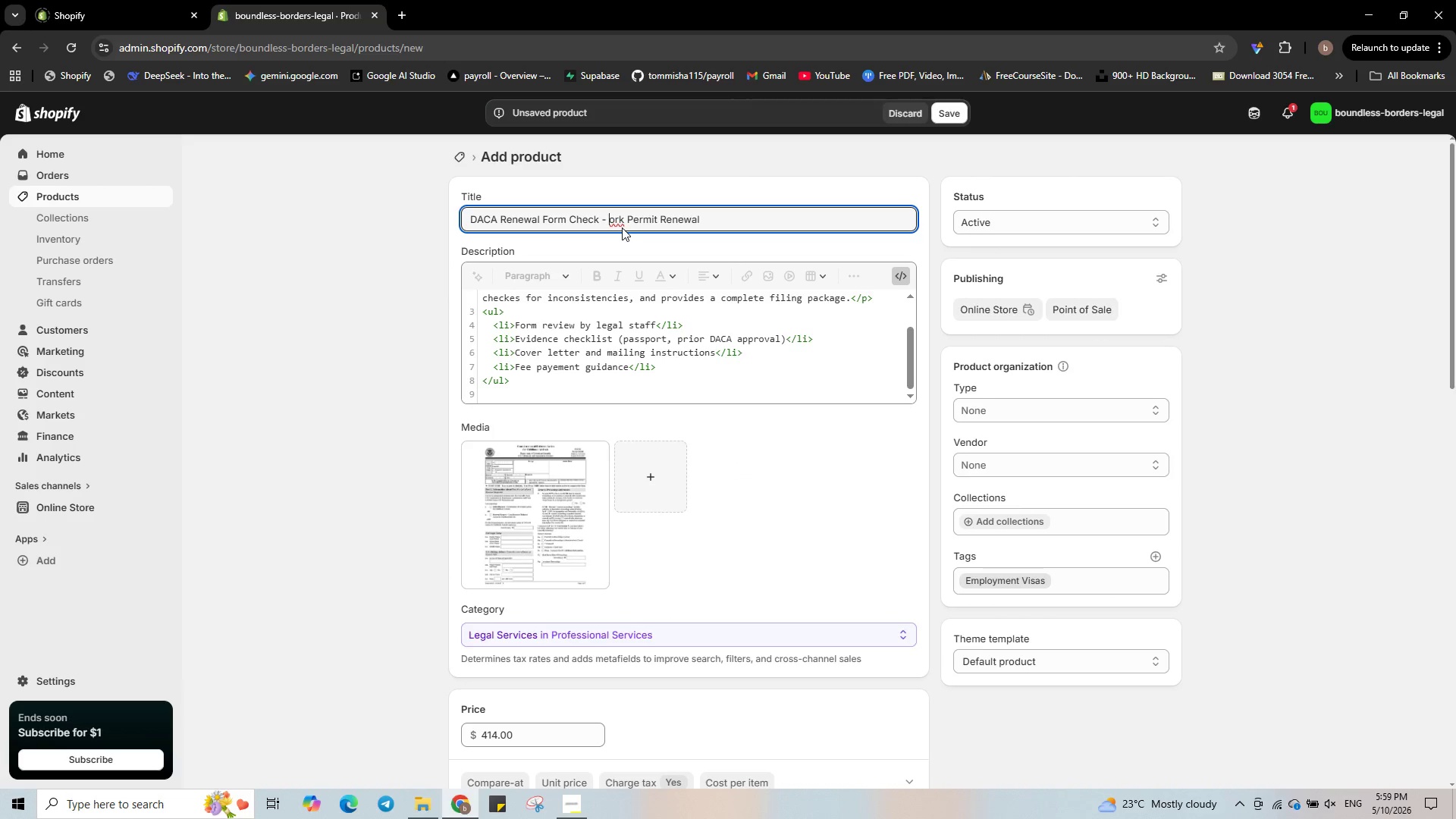 
key(Shift+W)
 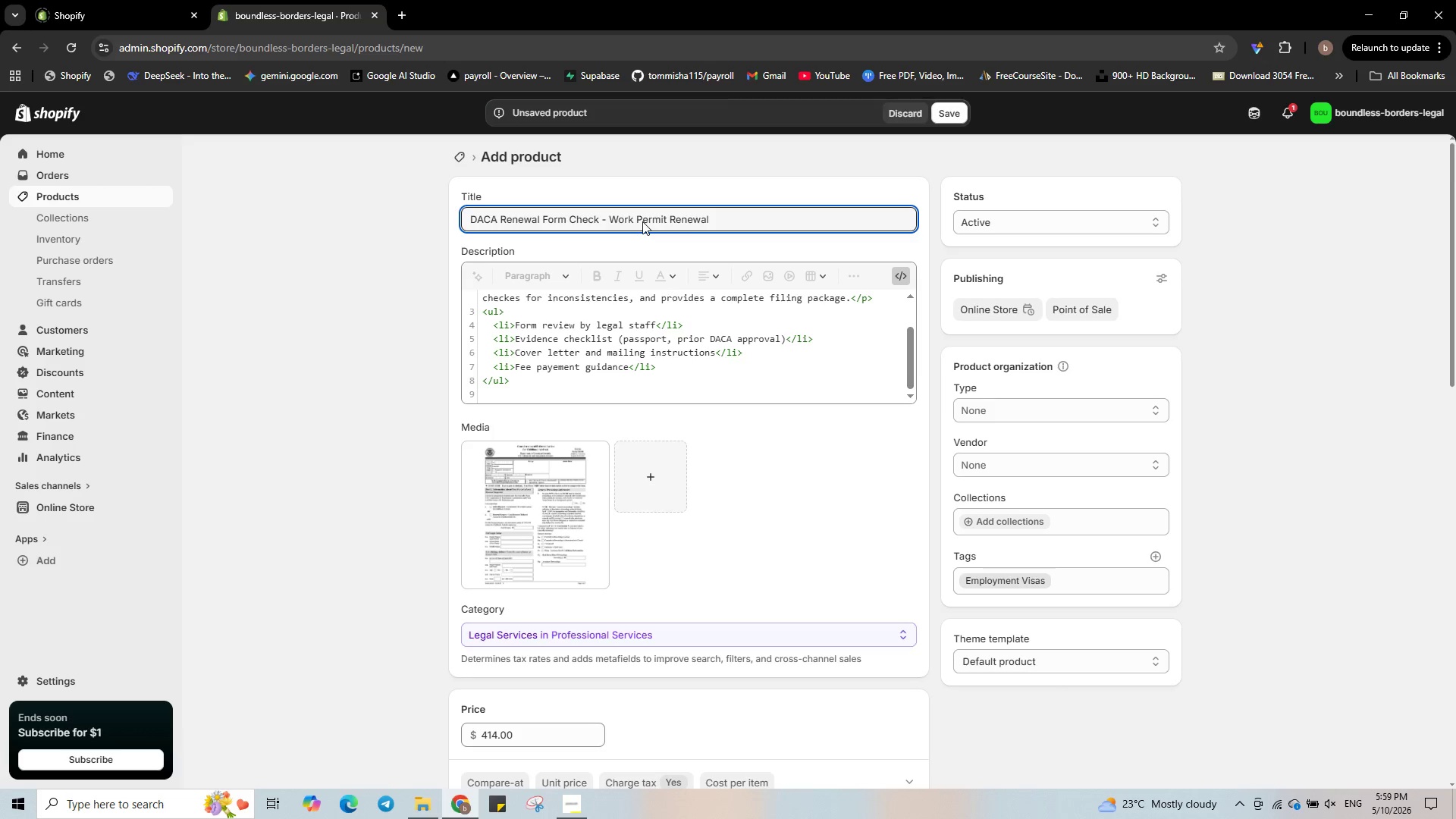 
scroll: coordinate [731, 324], scroll_direction: down, amount: 12.0
 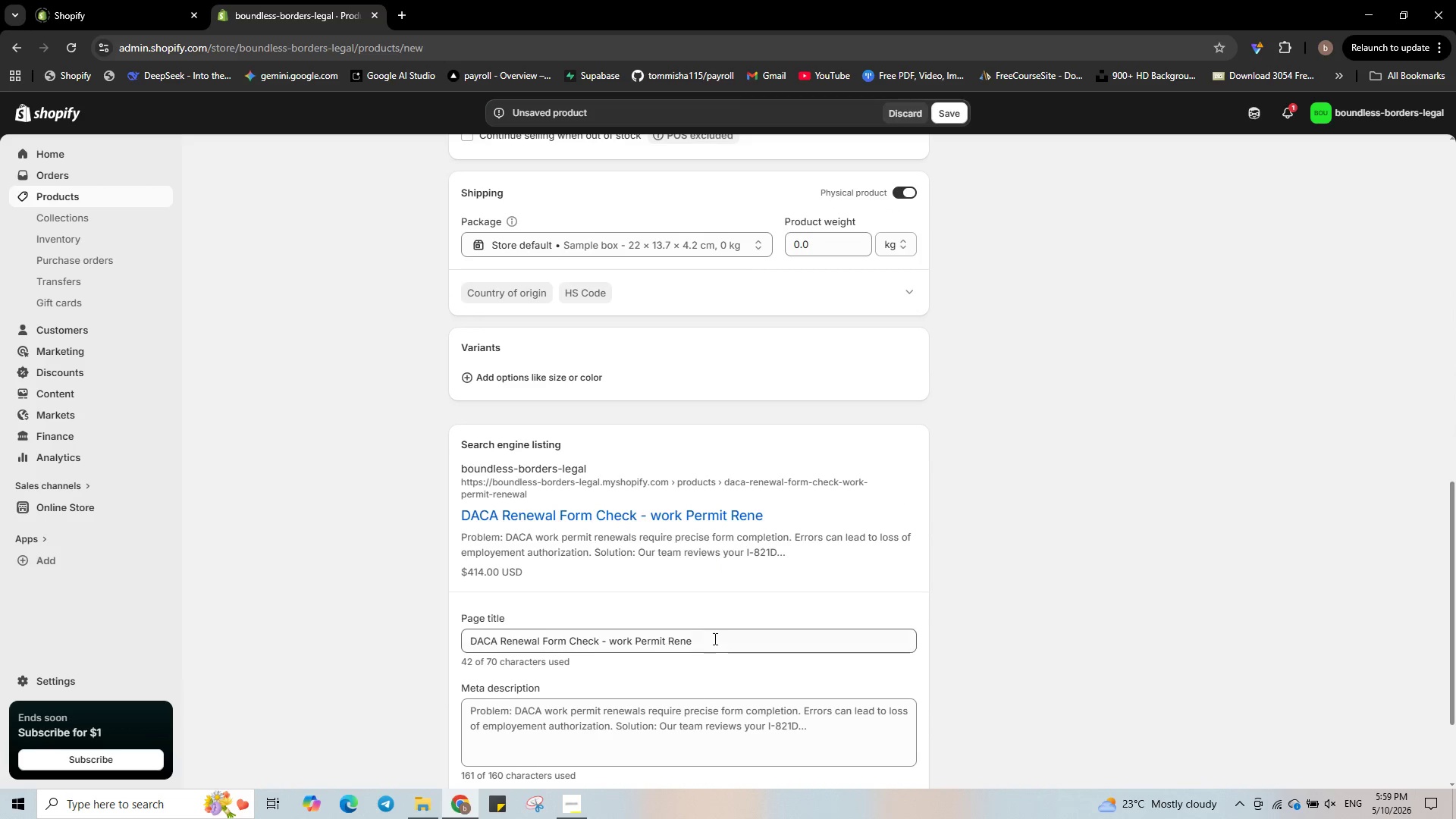 
left_click([714, 640])
 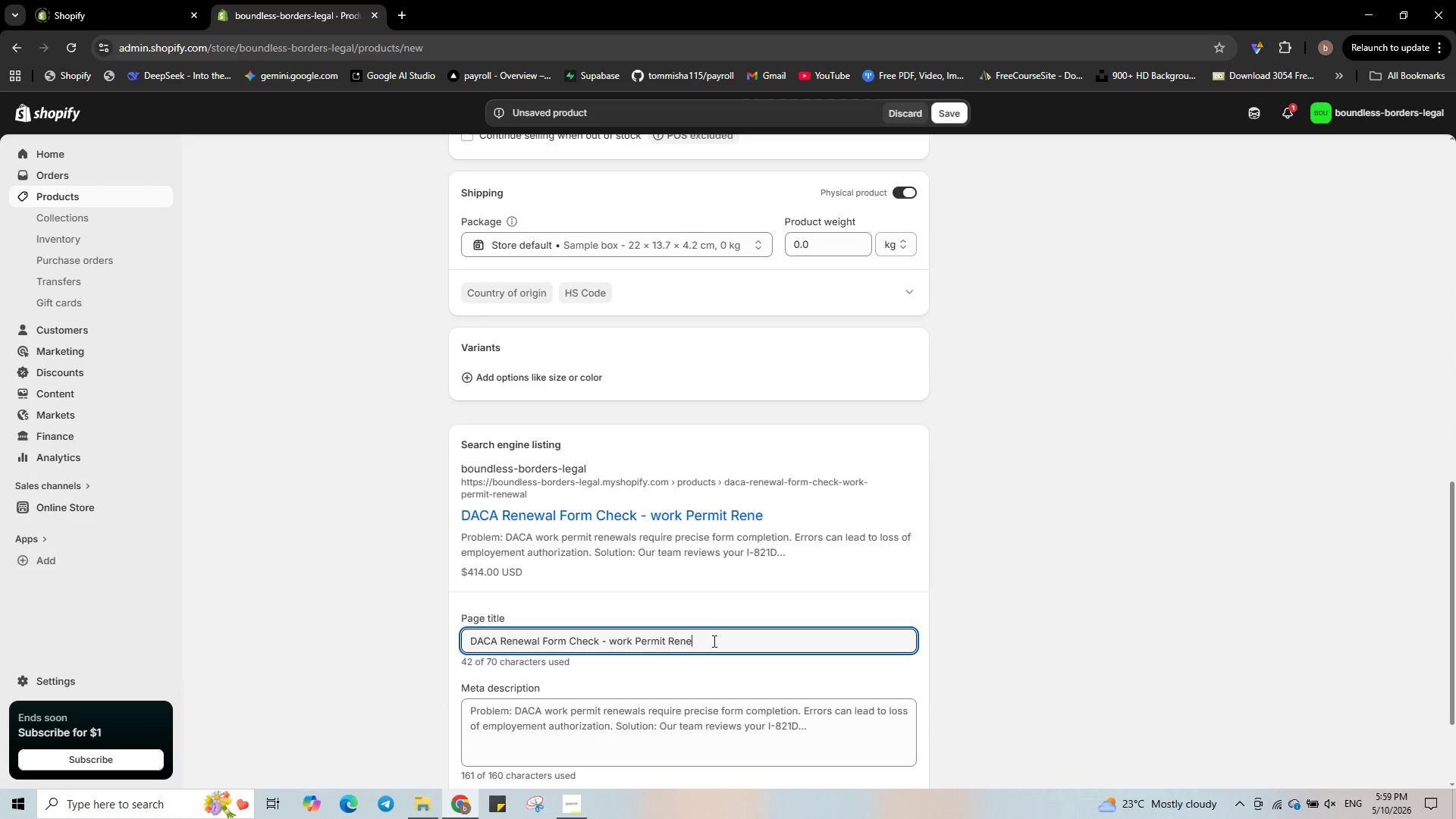 
scroll: coordinate [703, 645], scroll_direction: up, amount: 17.0
 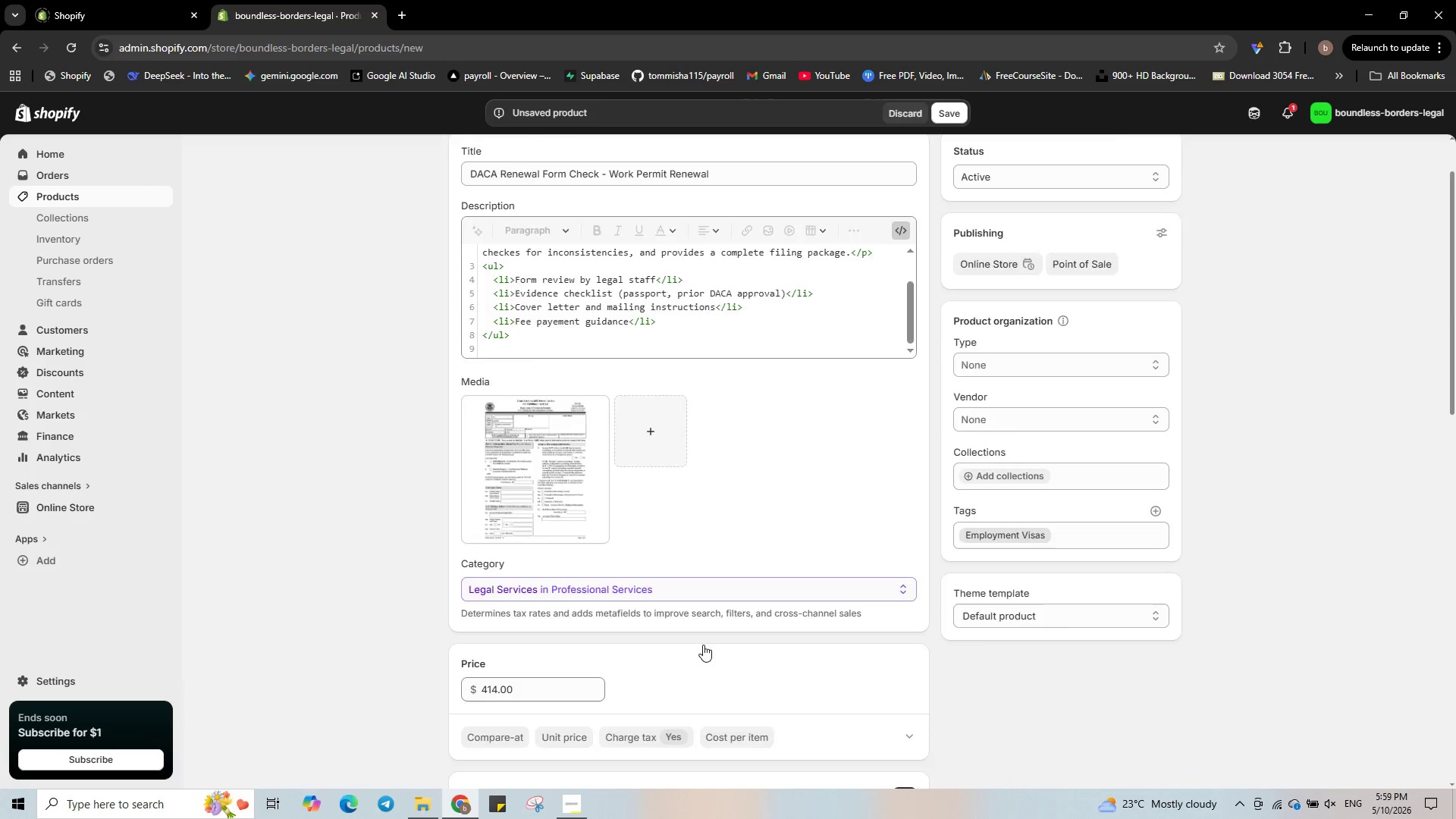 
scroll: coordinate [703, 645], scroll_direction: down, amount: 12.0
 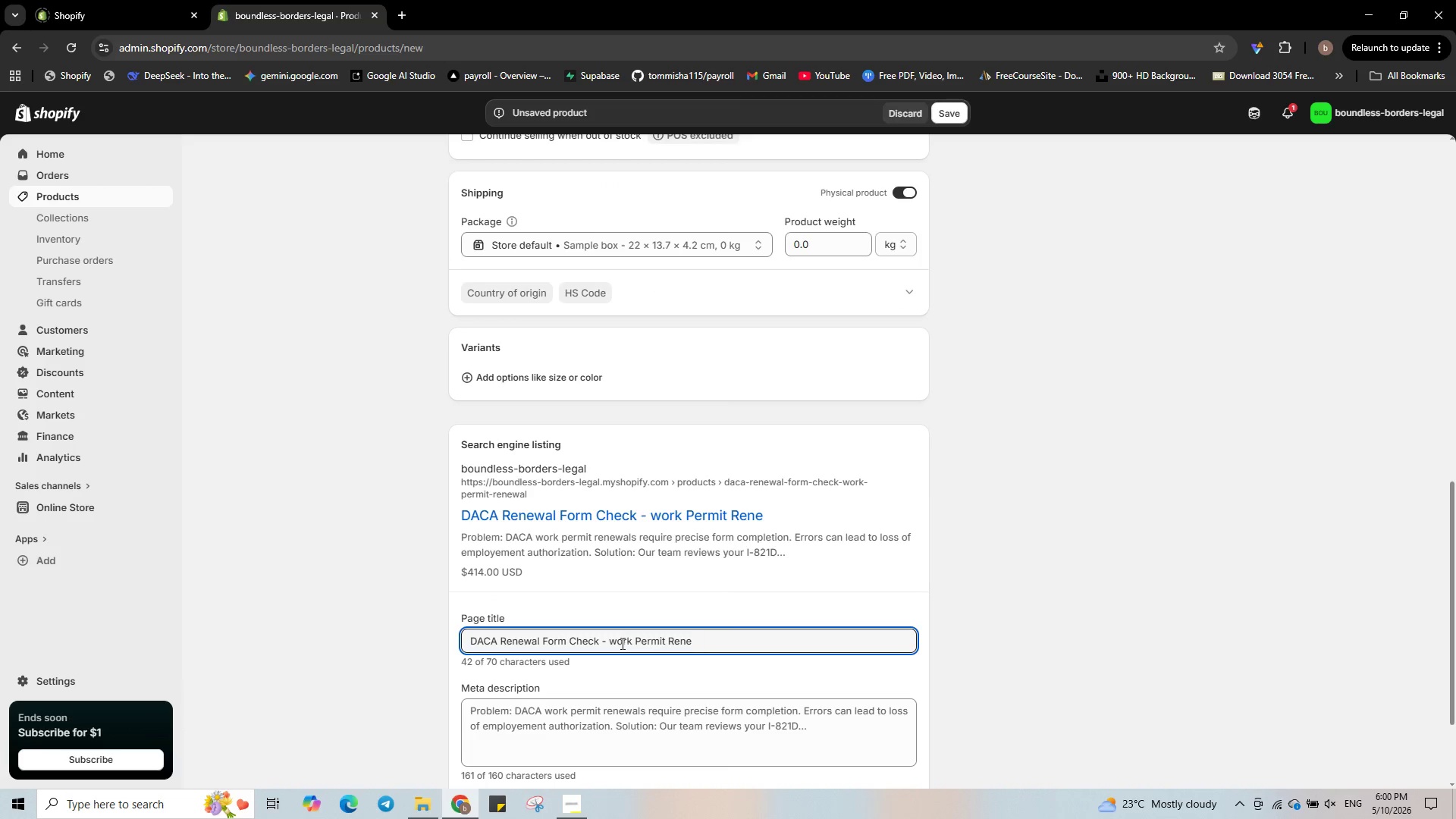 
left_click([619, 642])
 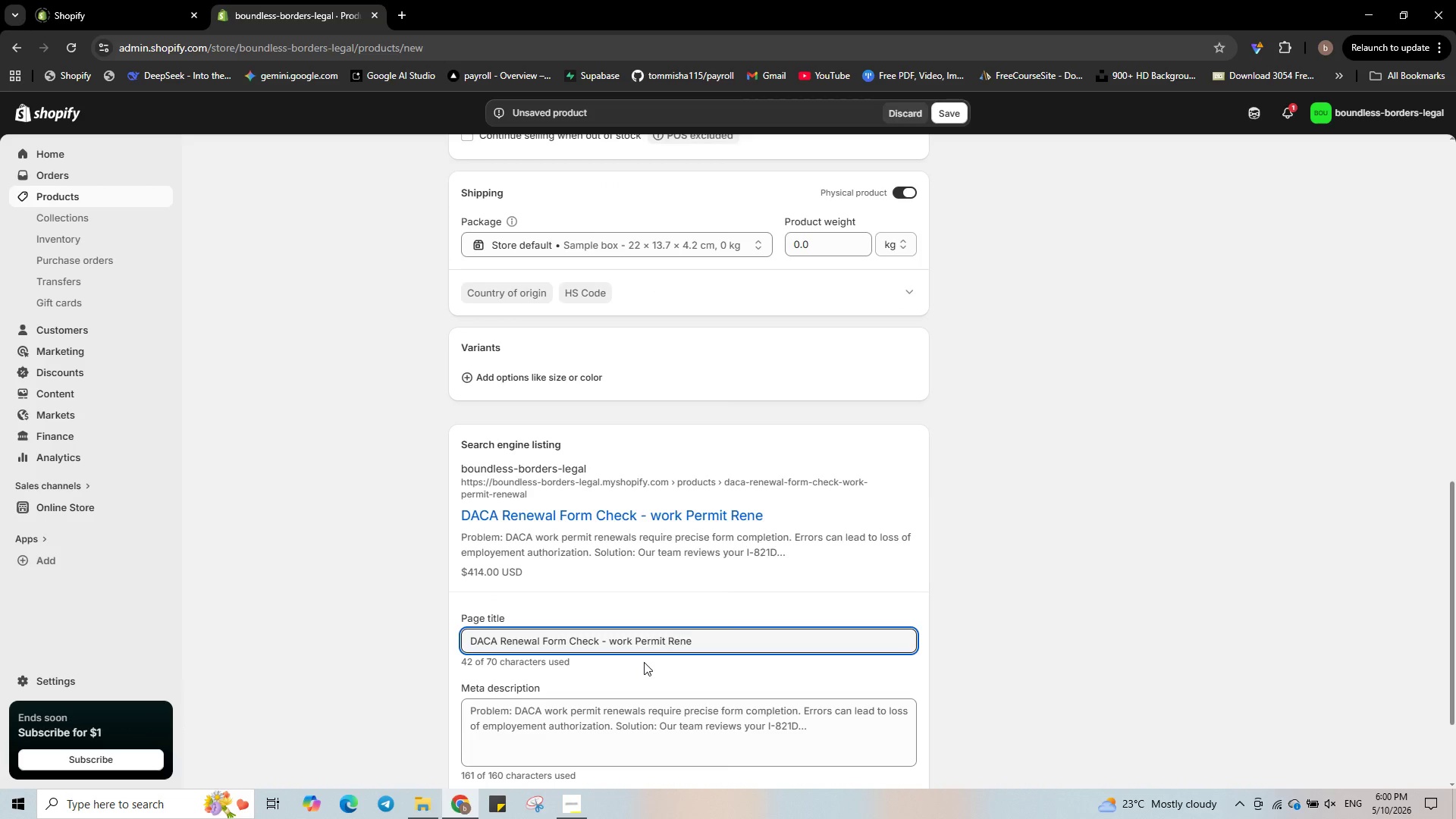 
key(Backspace)
 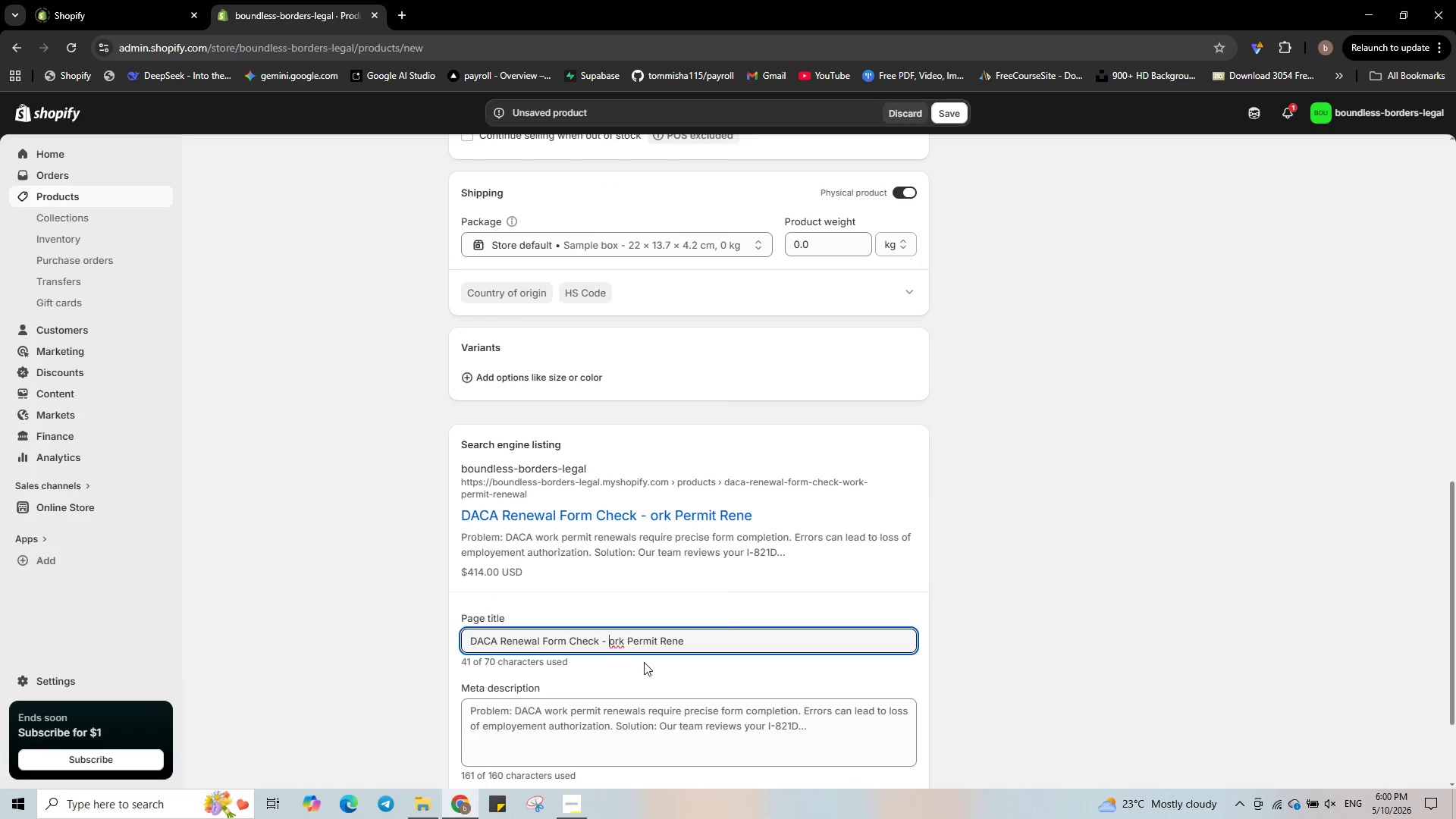 
key(Shift+W)
 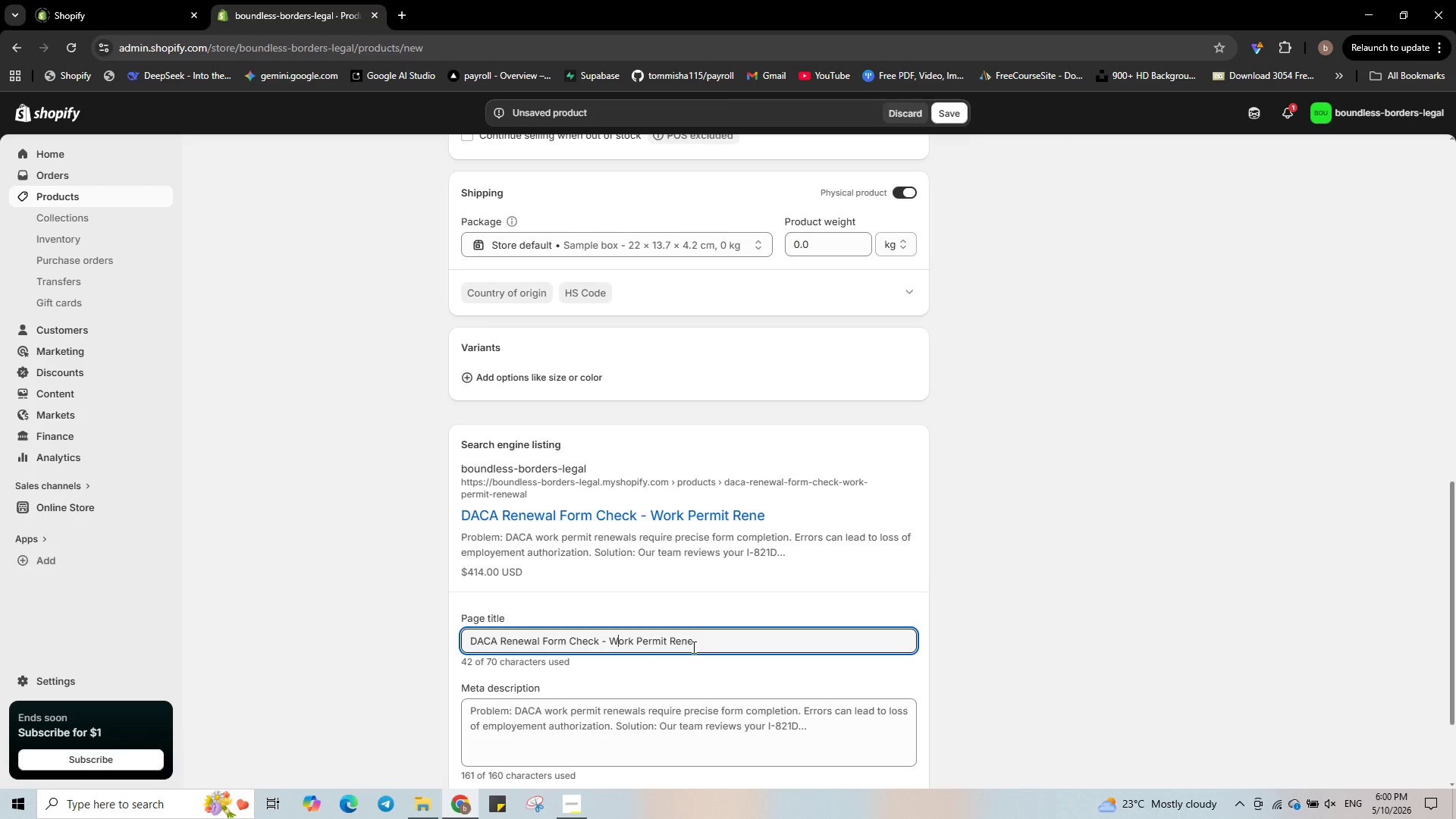 
left_click([695, 646])
 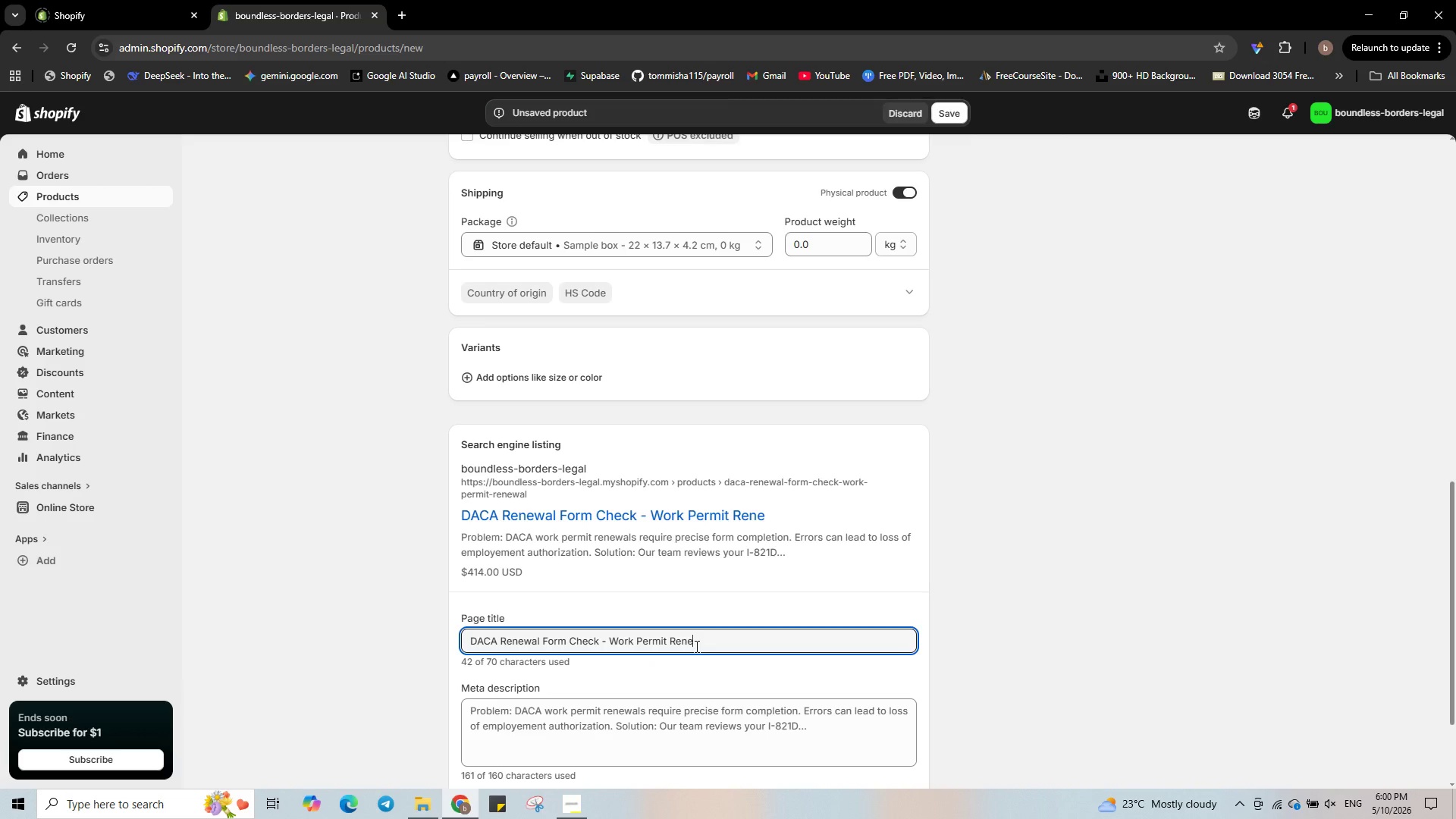 
wait(5.89)
 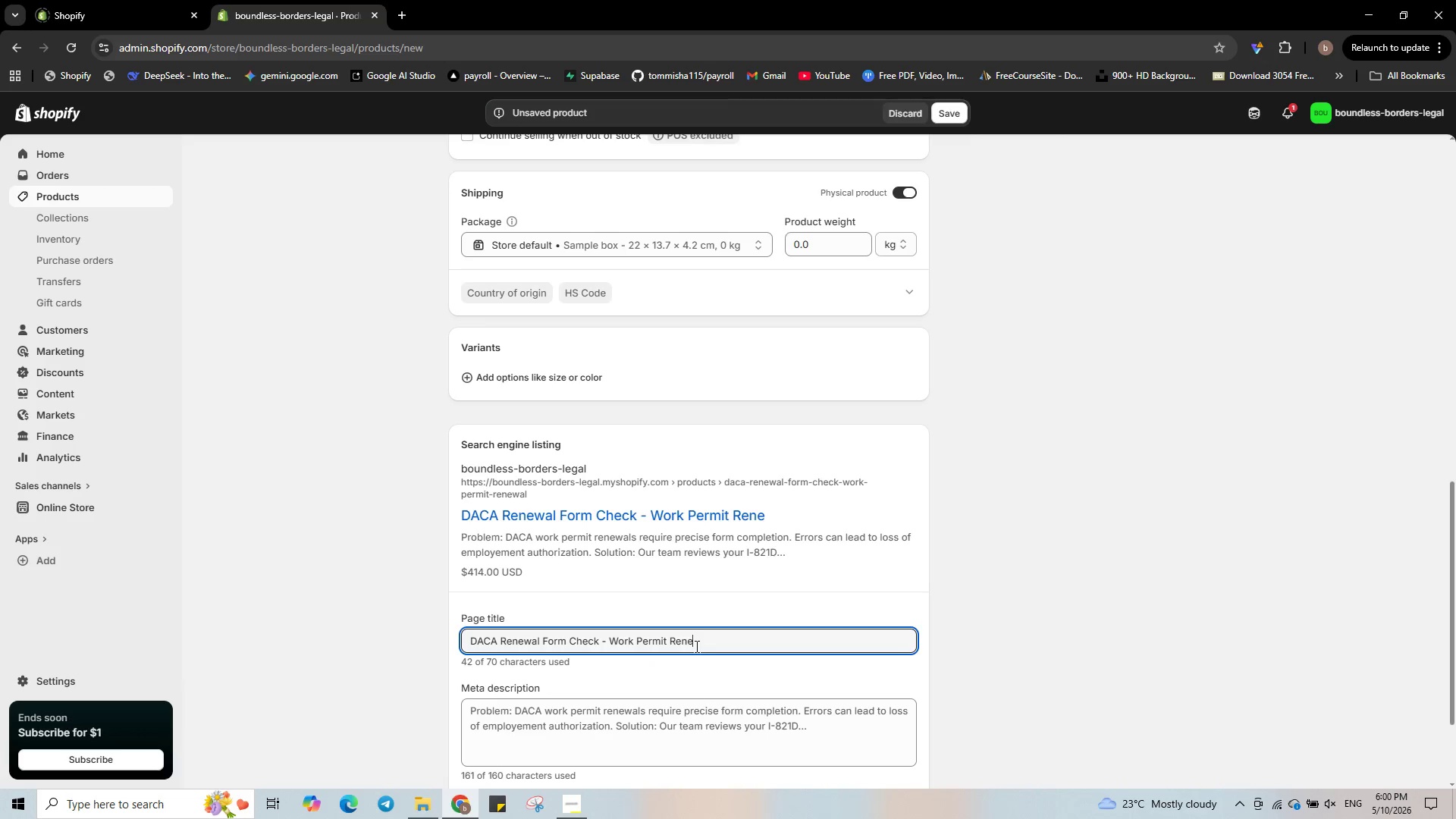 
key(Backspace)
 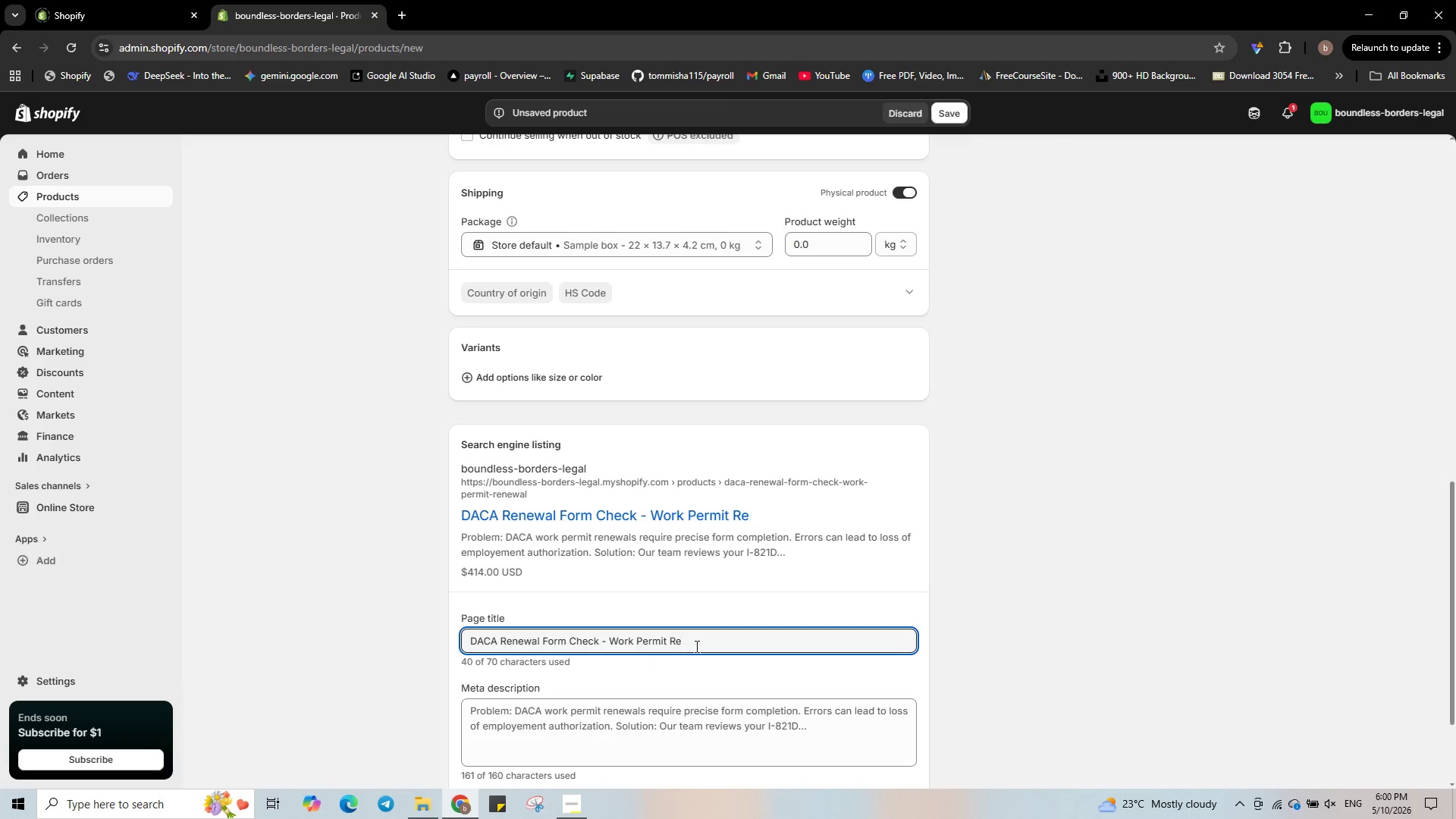 
key(Backspace)
 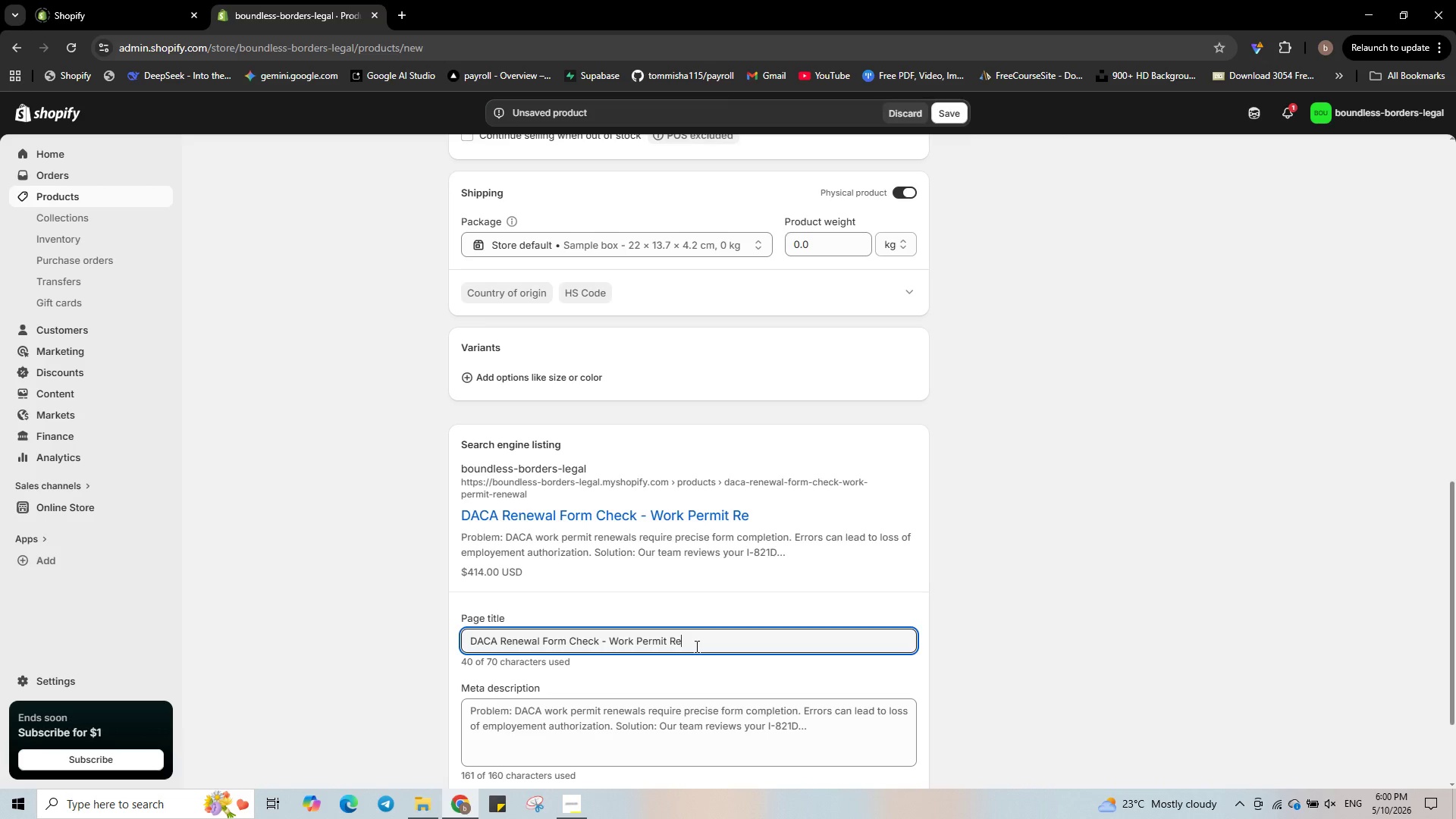 
wait(7.62)
 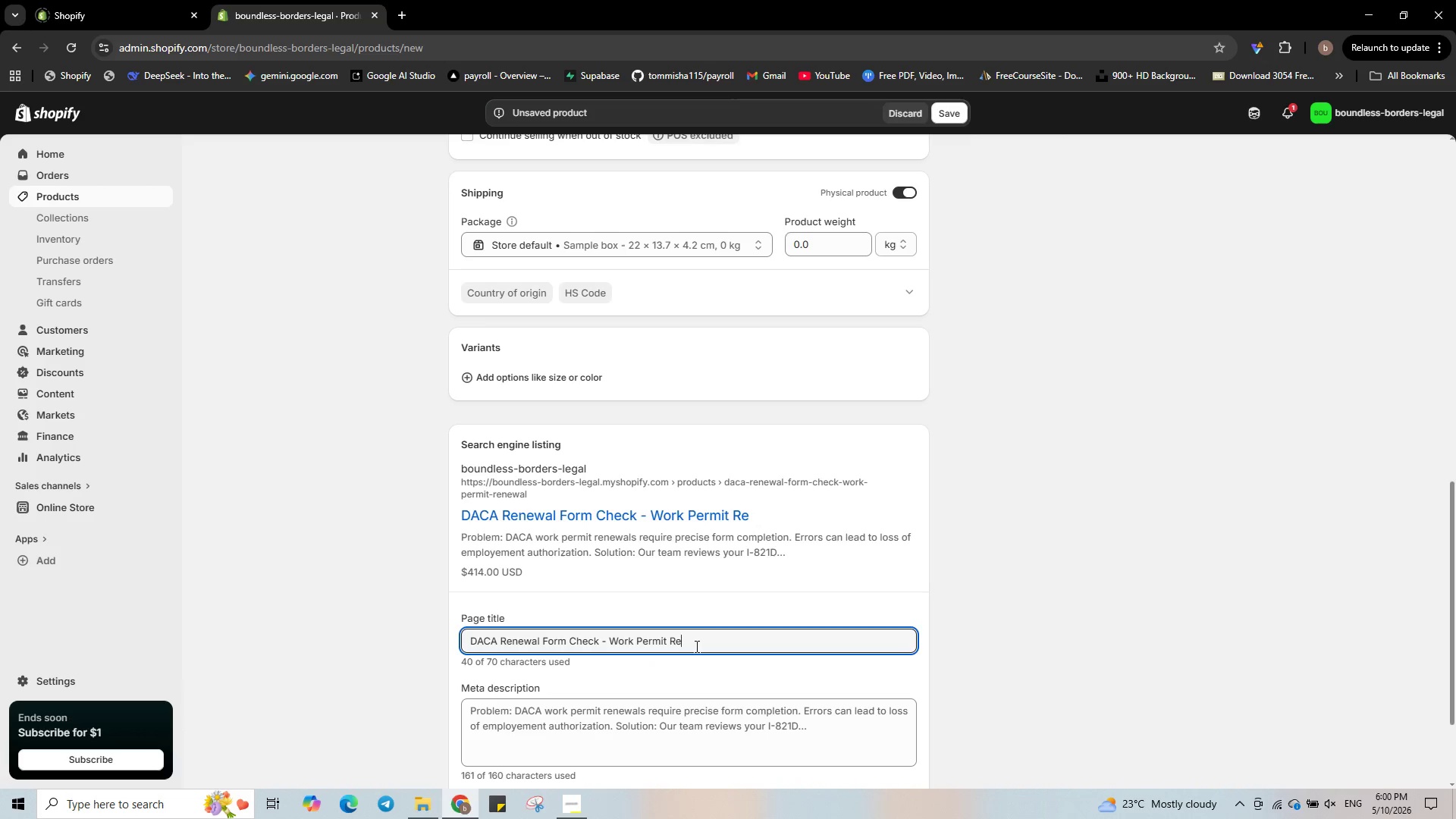 
key(Backspace)
type(eviw)
key(Backspace)
type(ew )
 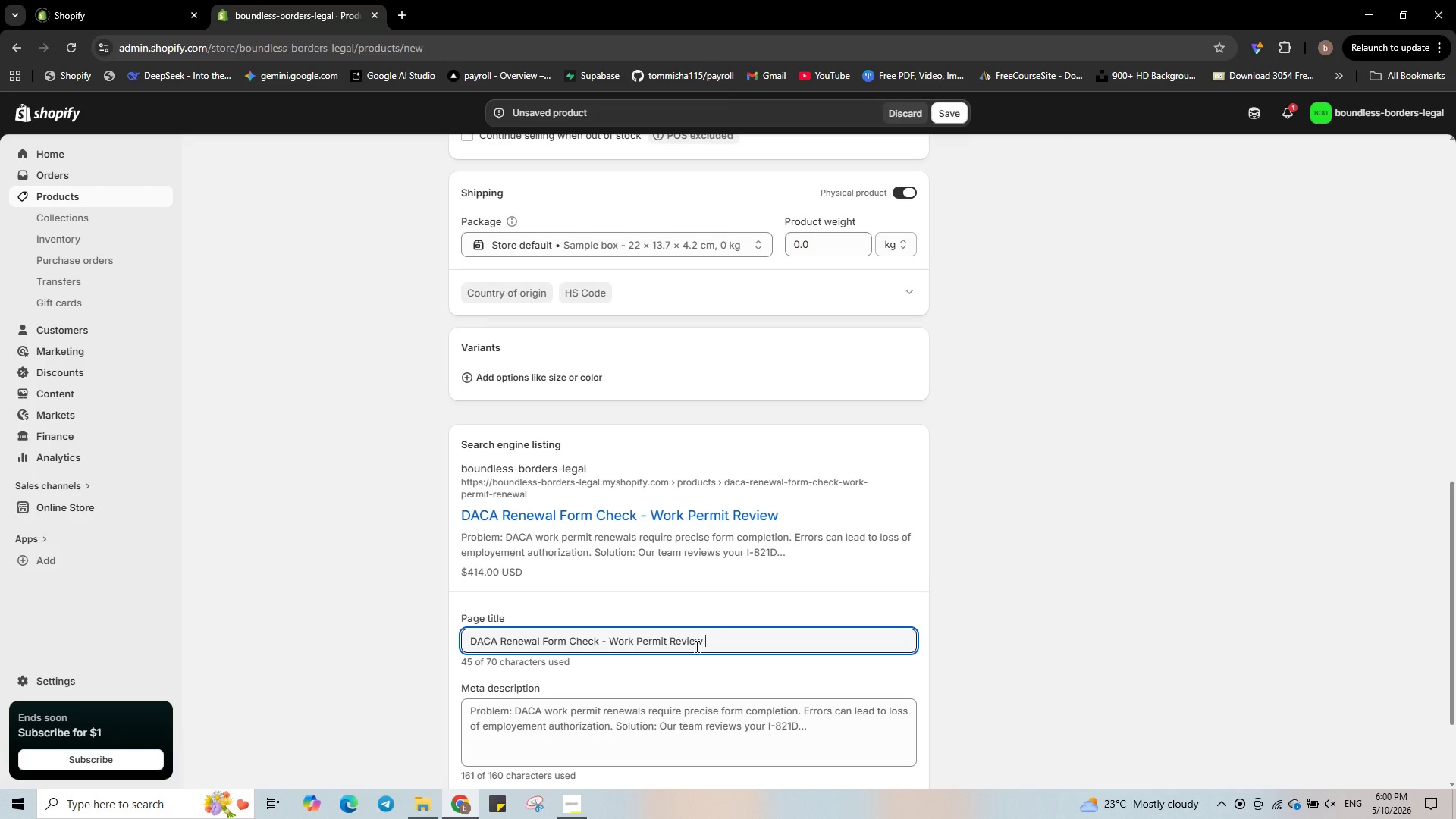 
key(Control+V)
 